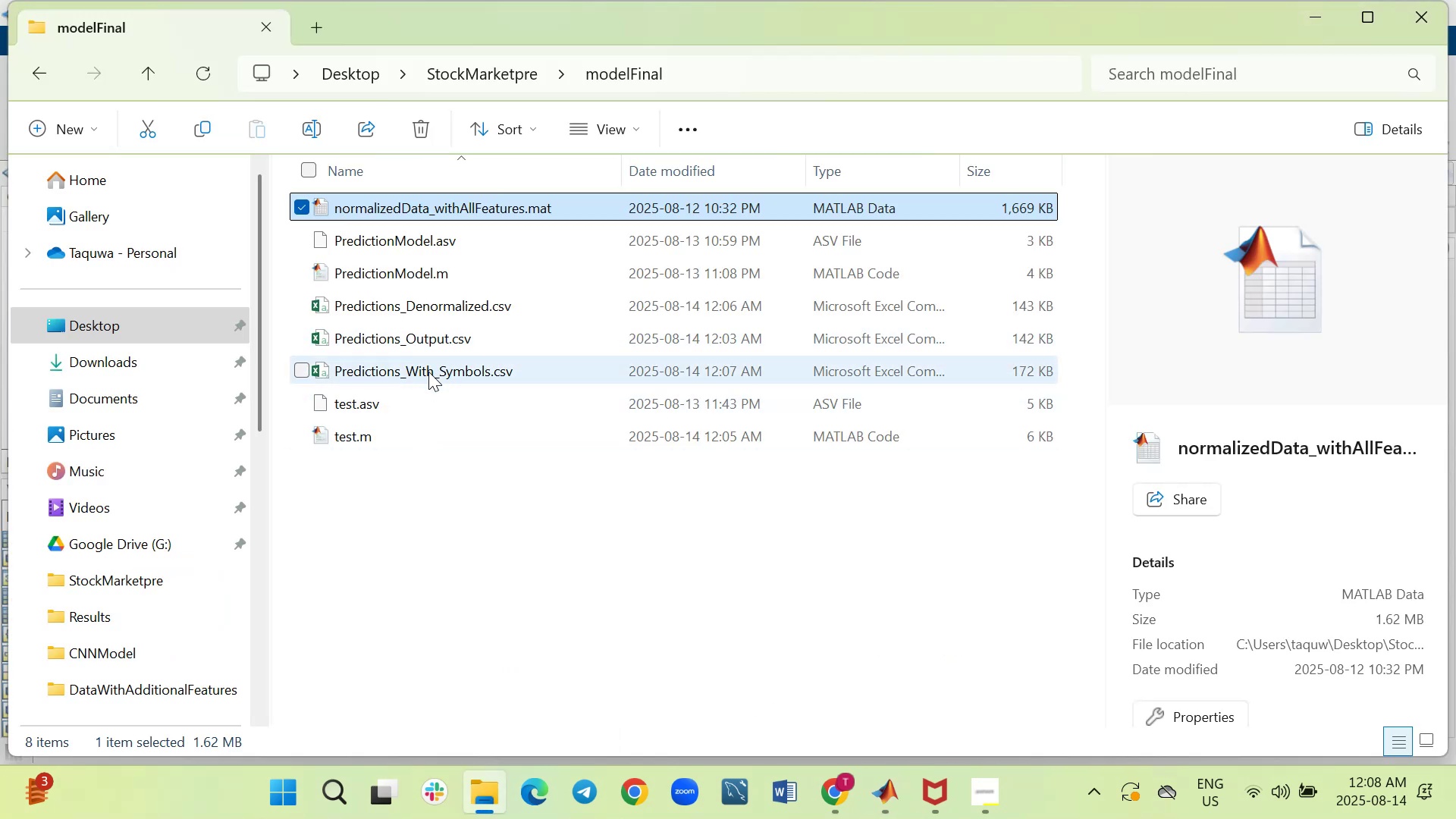 
wait(5.16)
 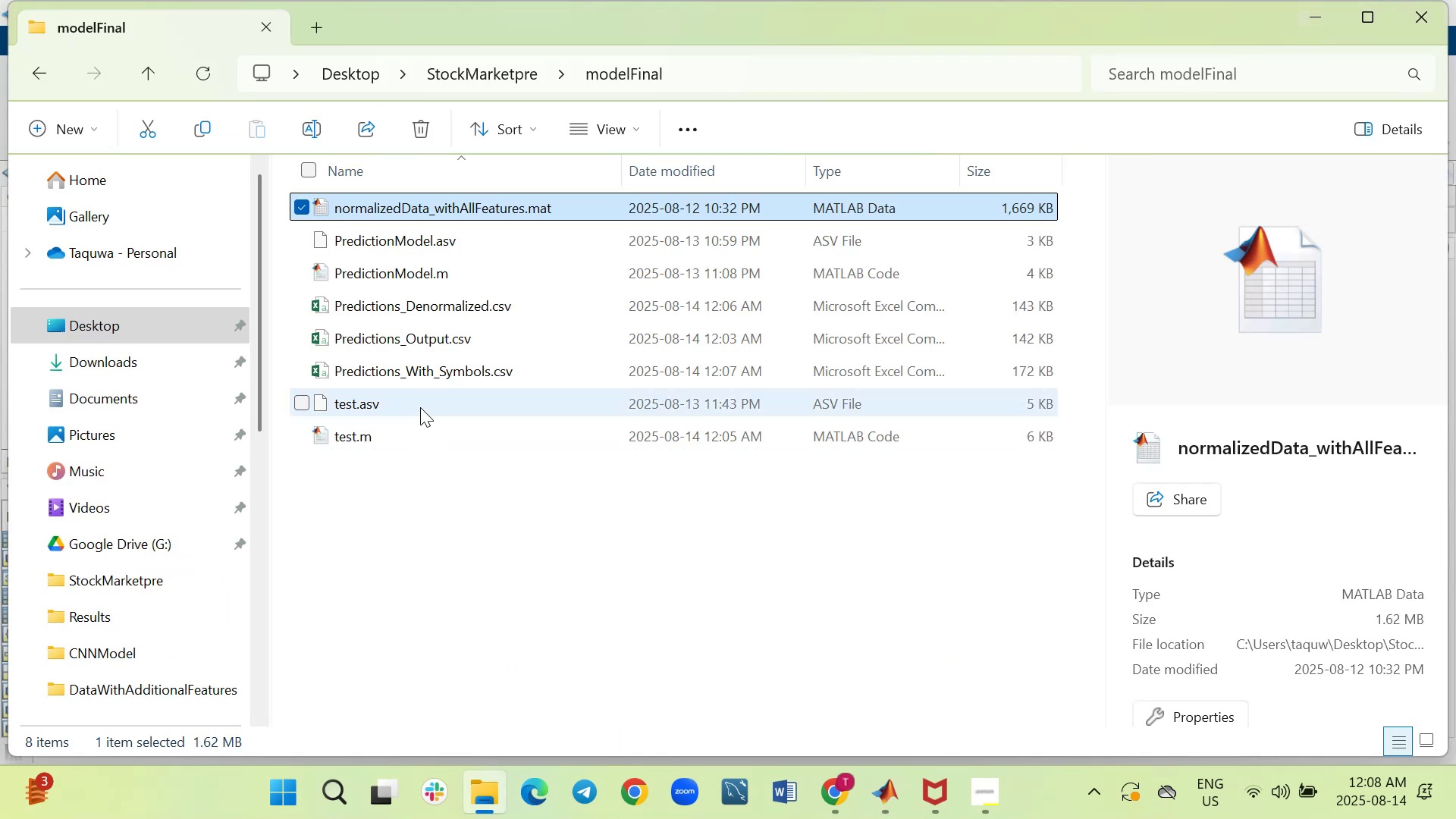 
double_click([428, 372])
 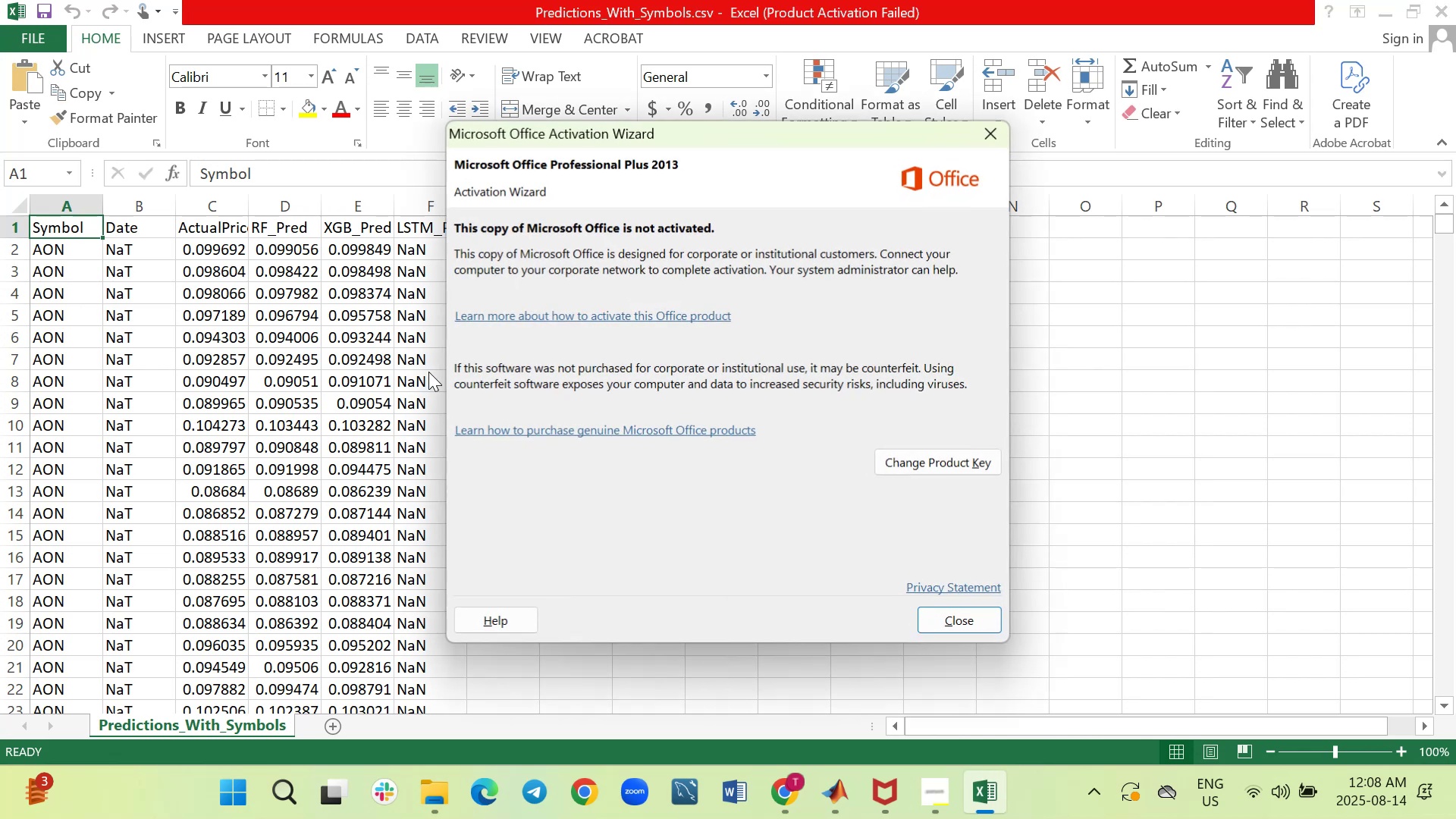 
wait(6.8)
 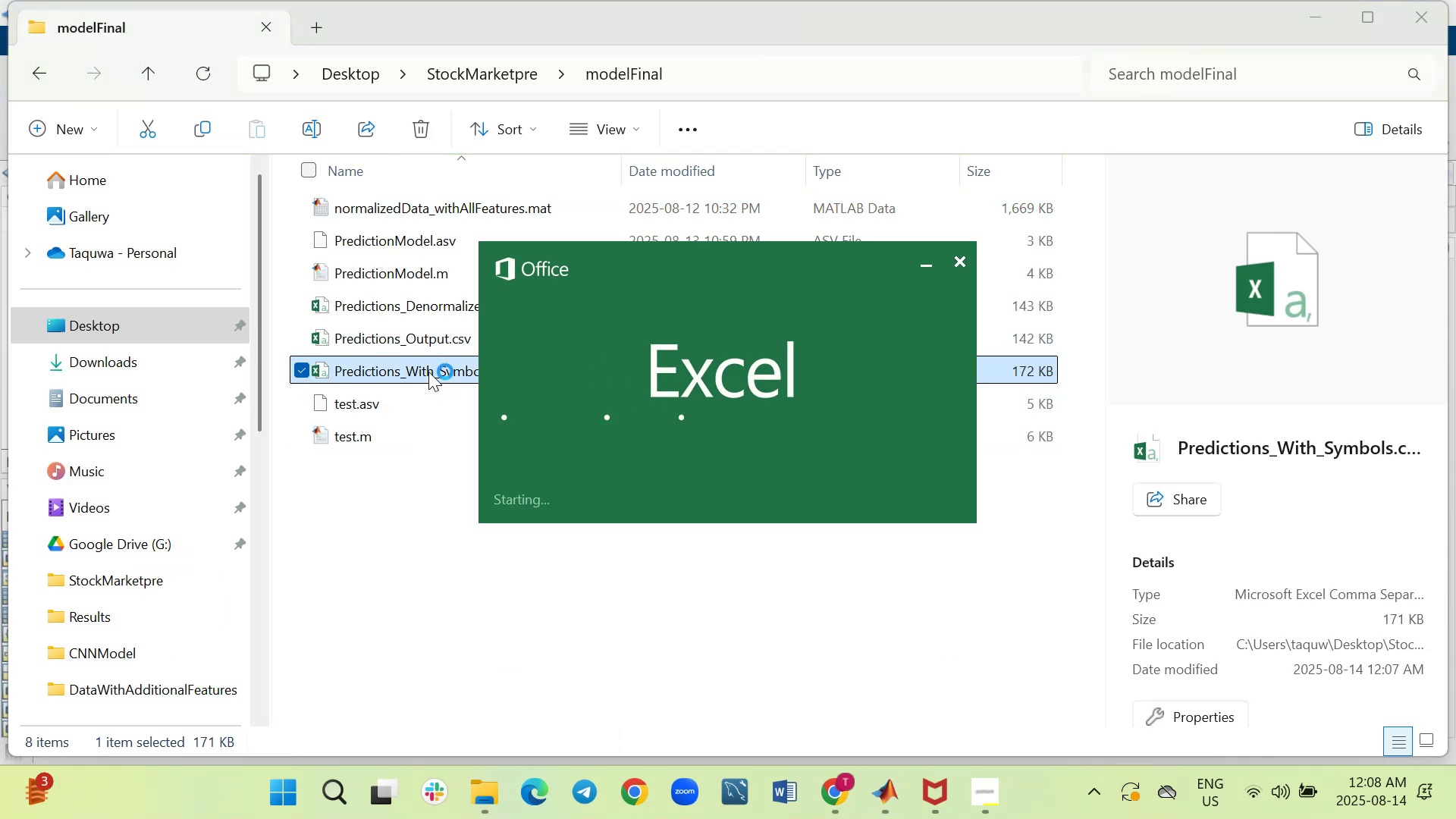 
left_click([946, 619])
 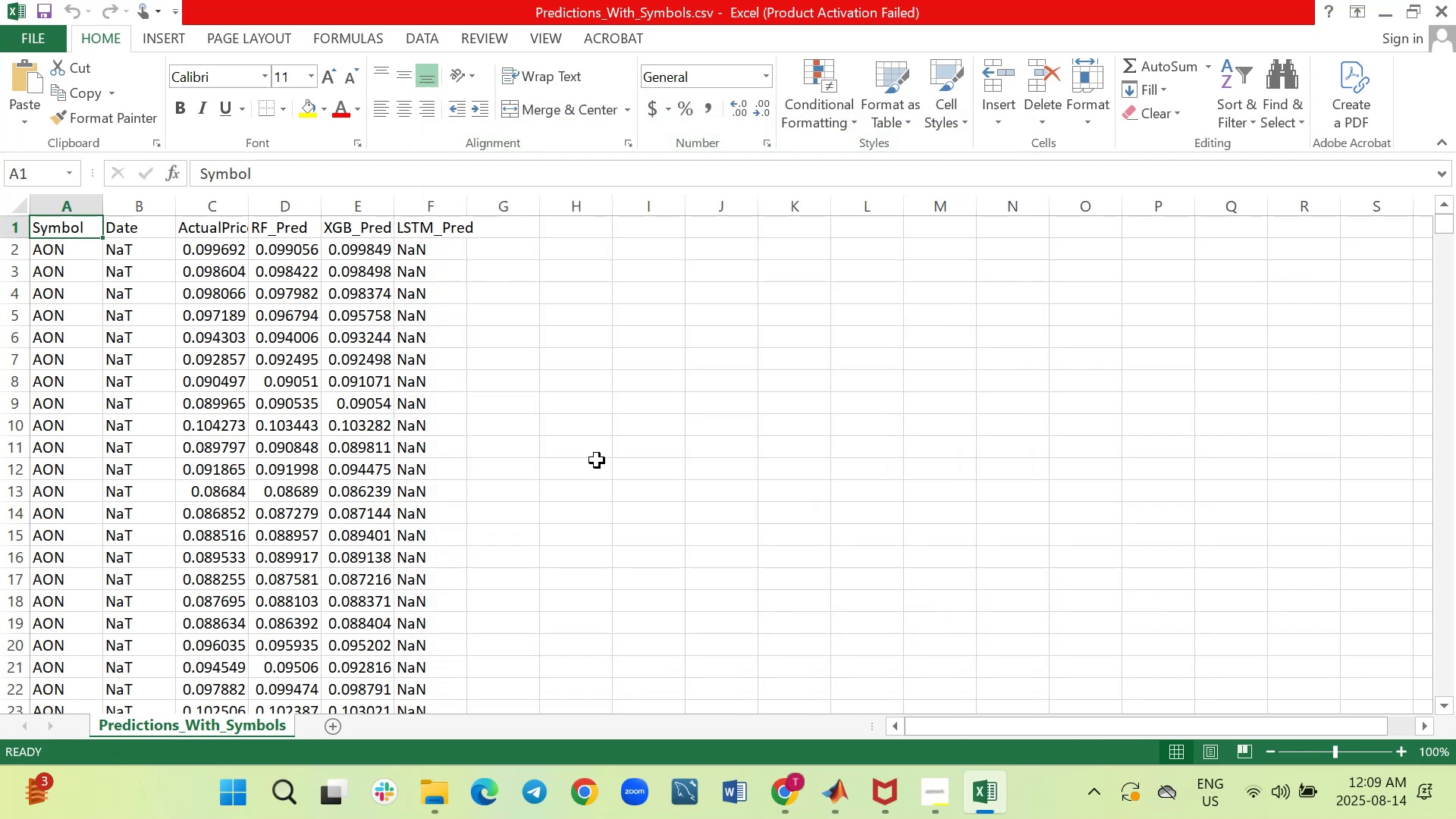 
wait(6.84)
 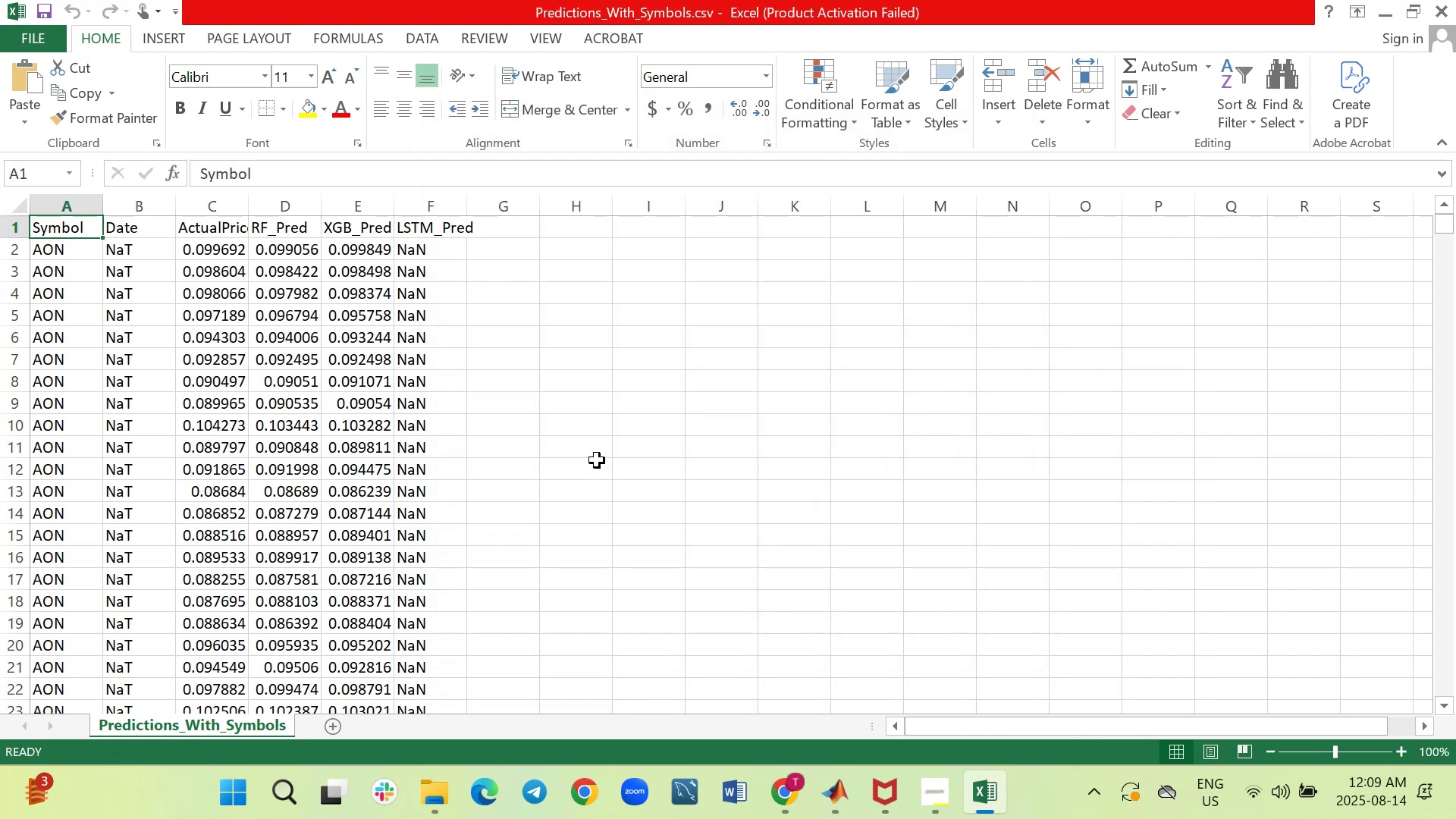 
scroll: coordinate [597, 460], scroll_direction: down, amount: 15.0
 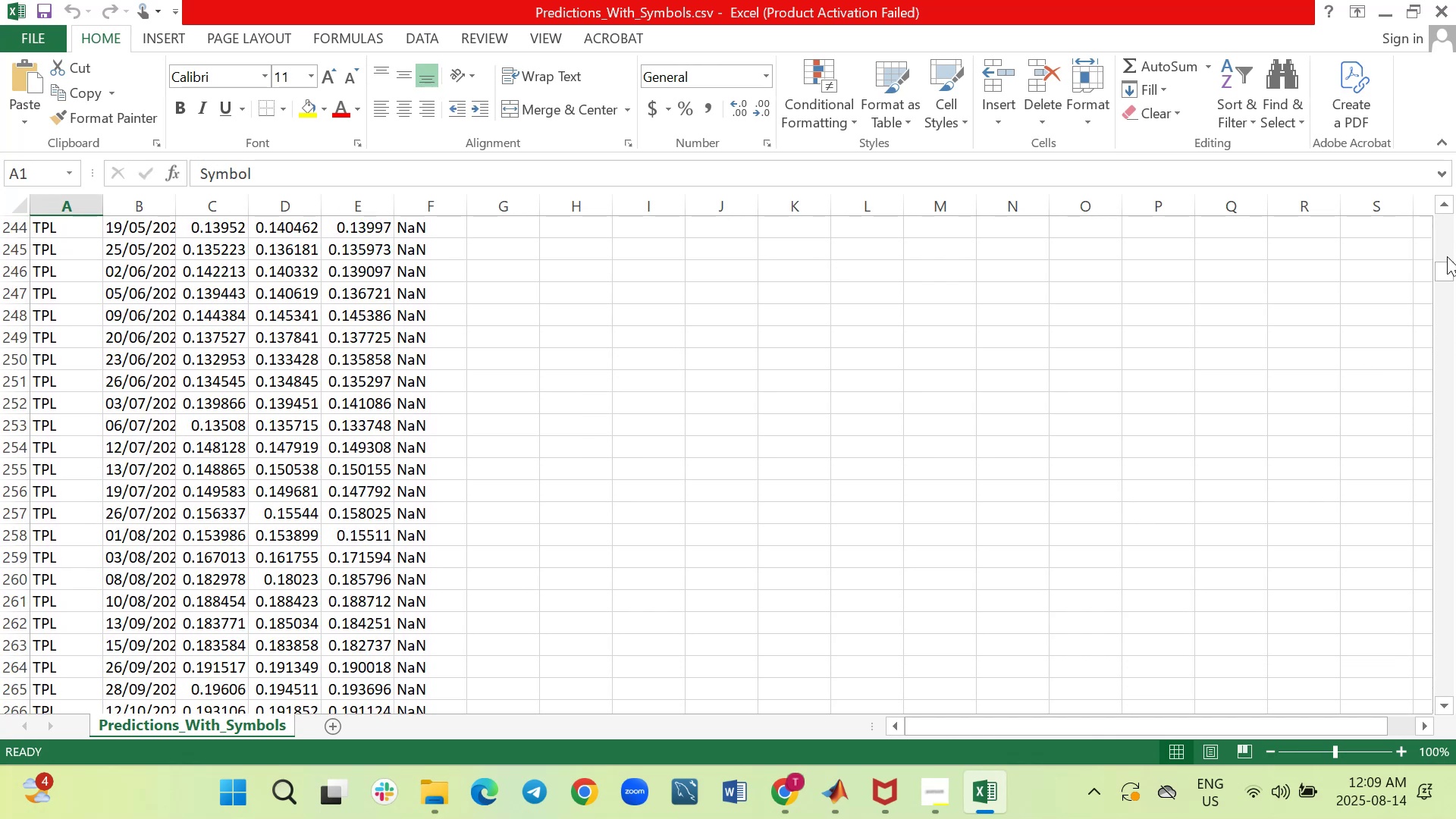 
left_click_drag(start_coordinate=[1443, 266], to_coordinate=[1376, 204])
 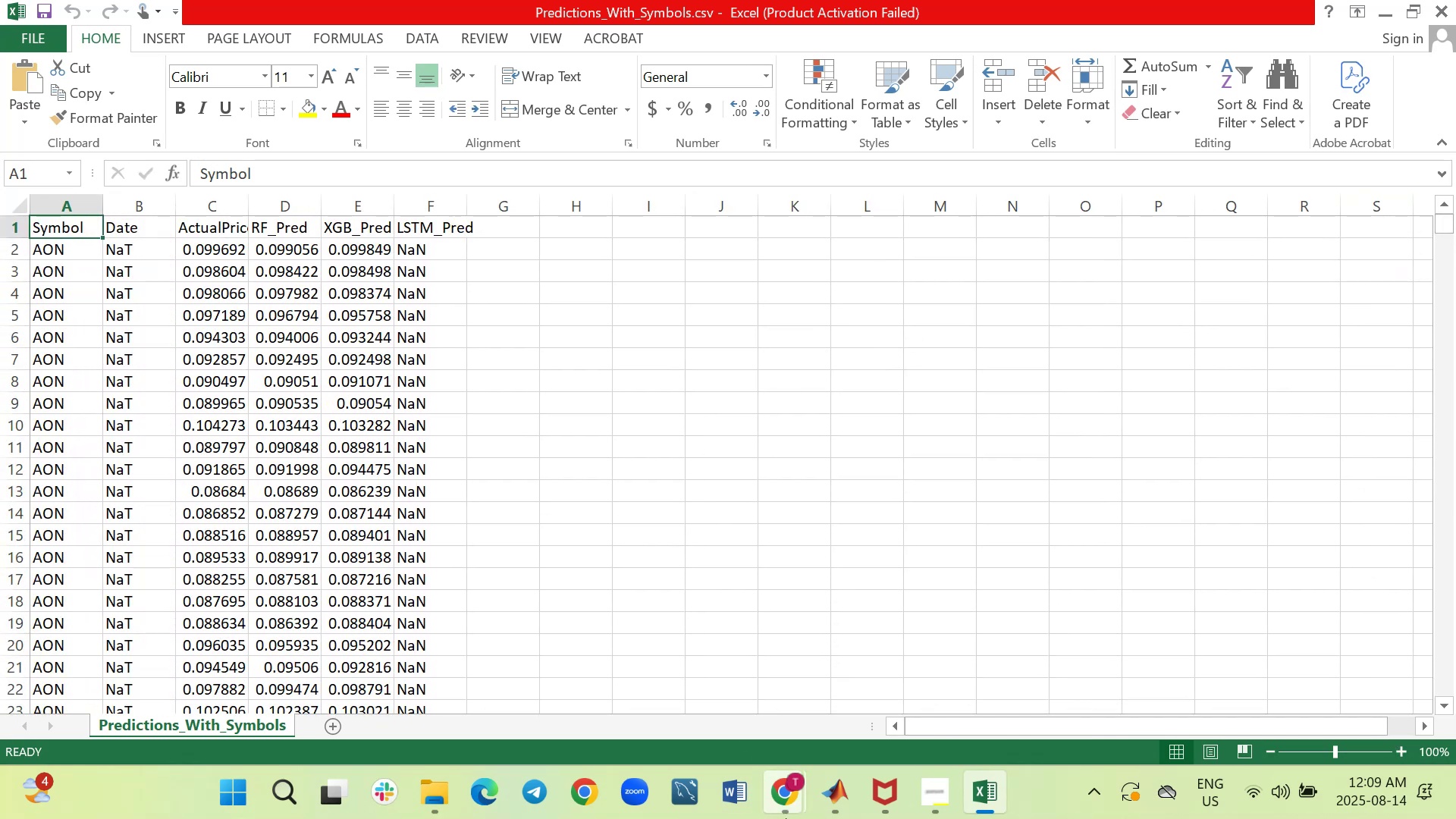 
left_click([700, 658])
 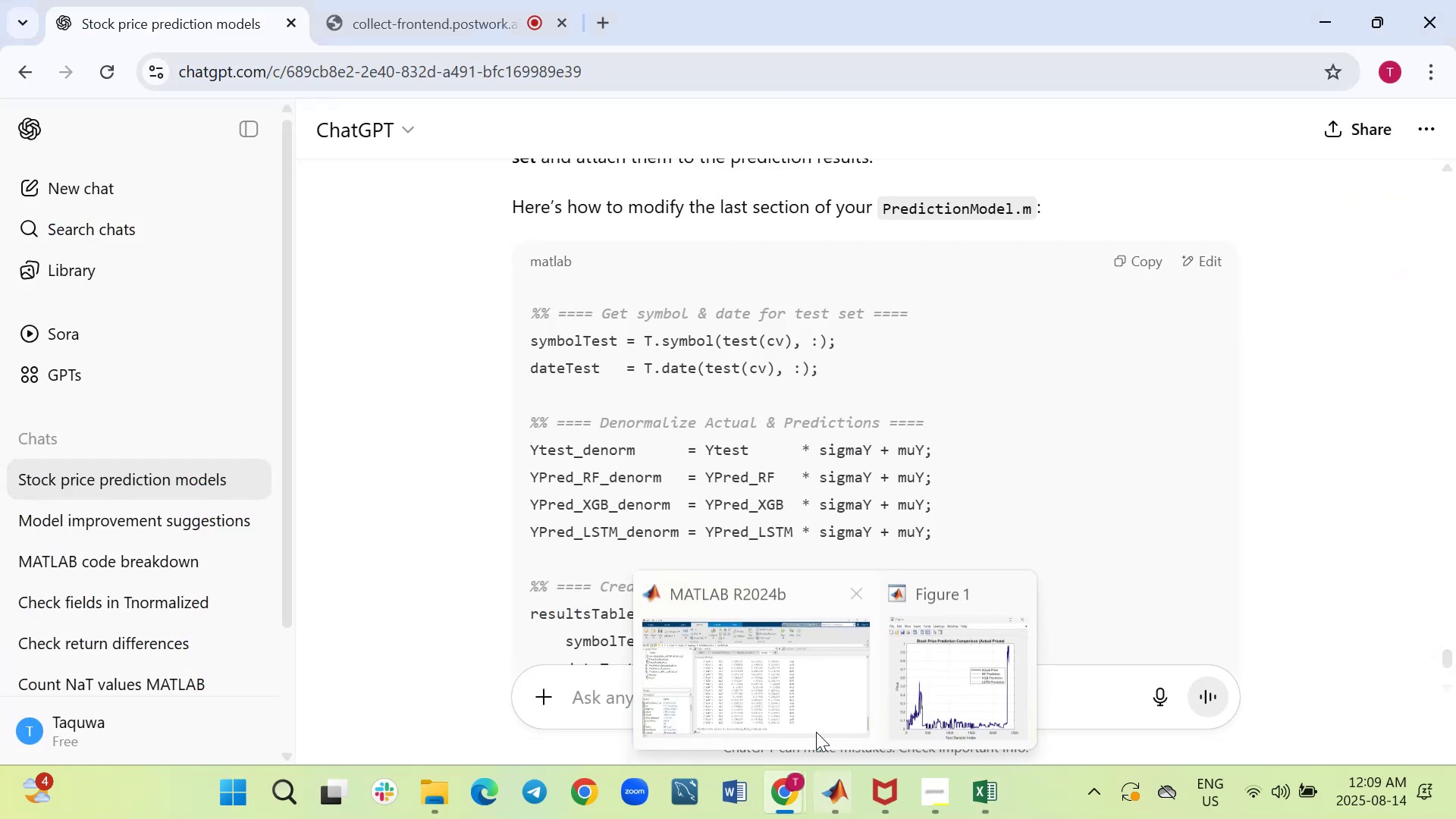 
left_click([788, 679])
 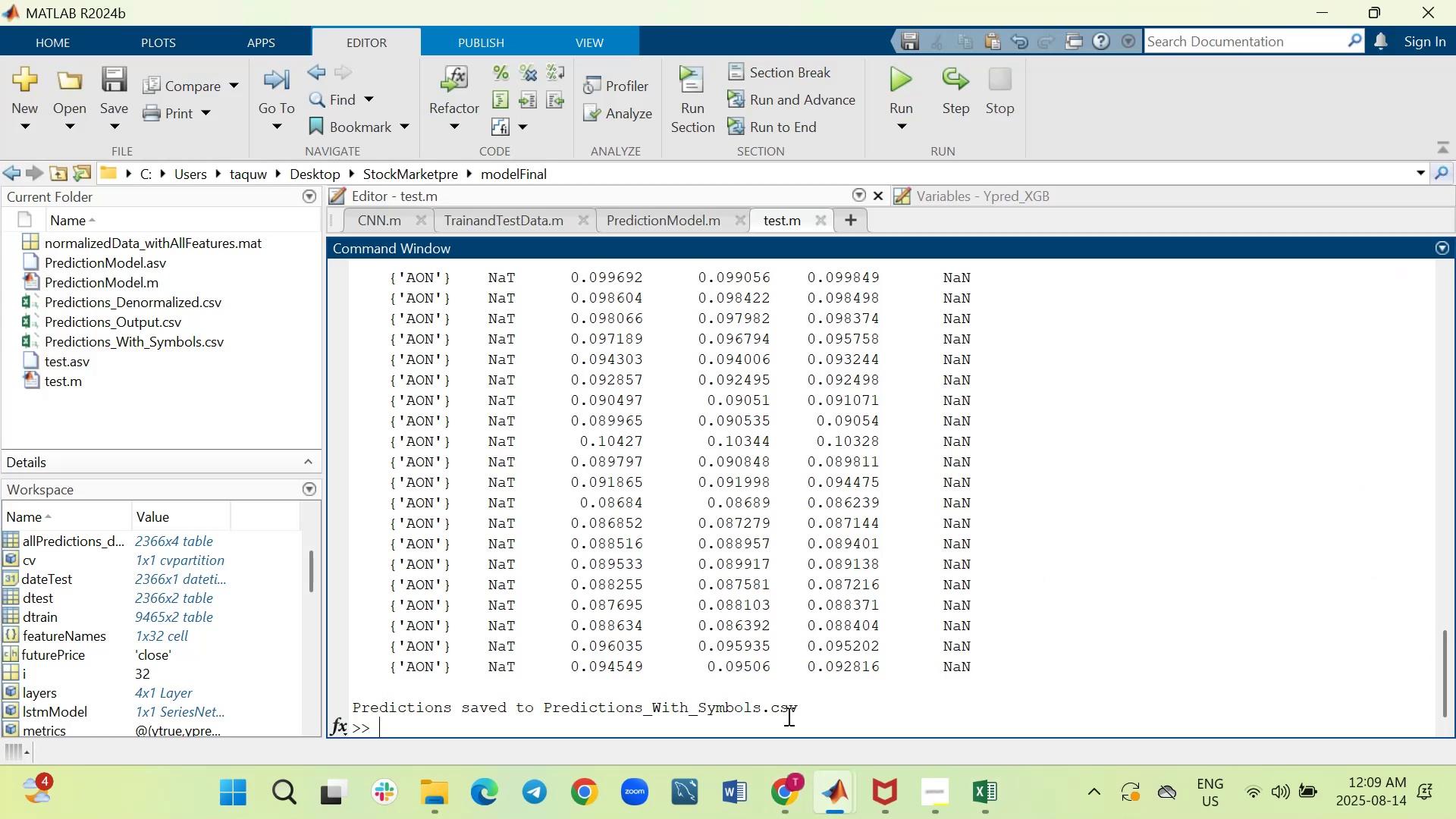 
left_click_drag(start_coordinate=[803, 708], to_coordinate=[538, 707])
 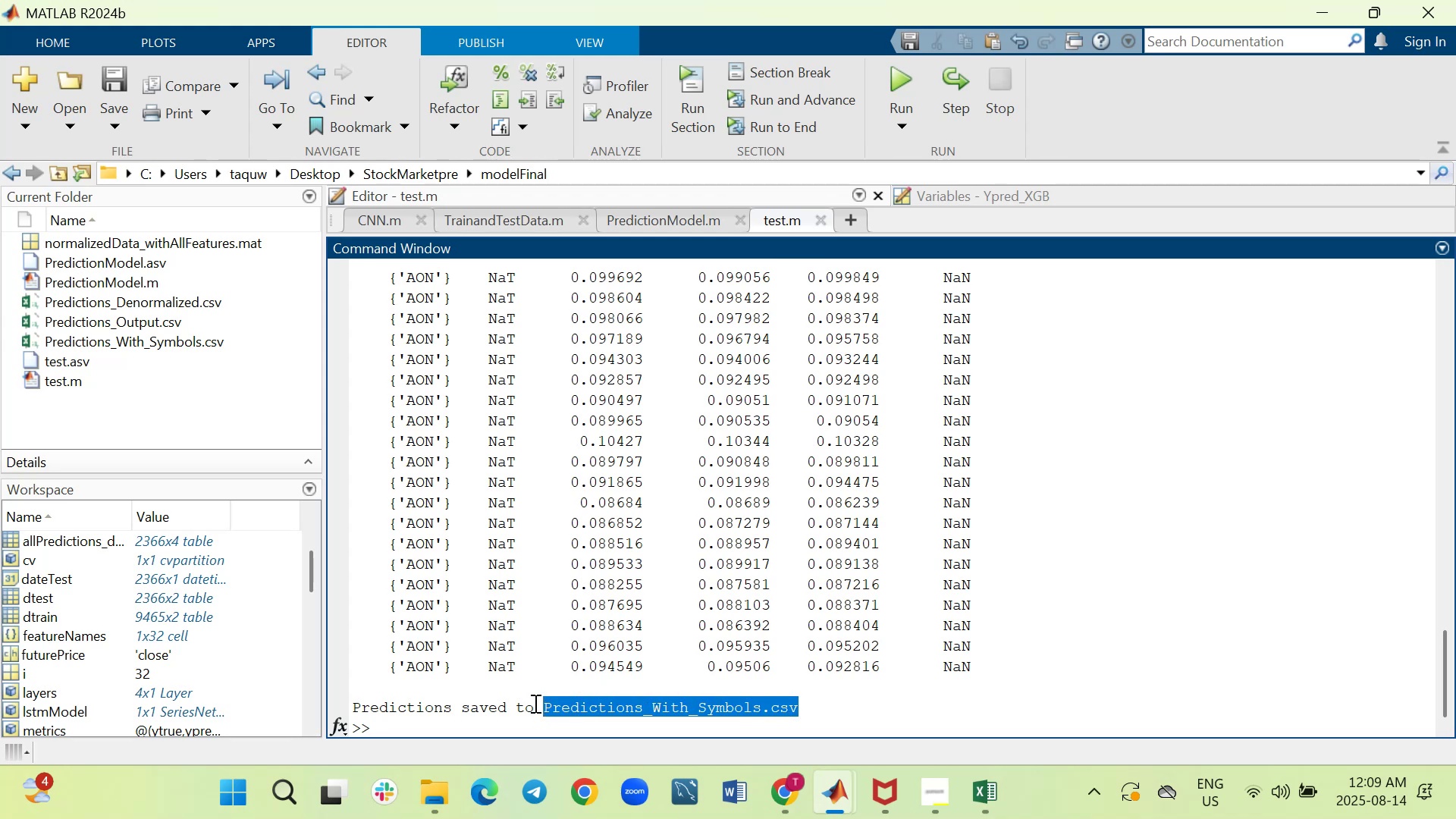 
key(Control+C)
 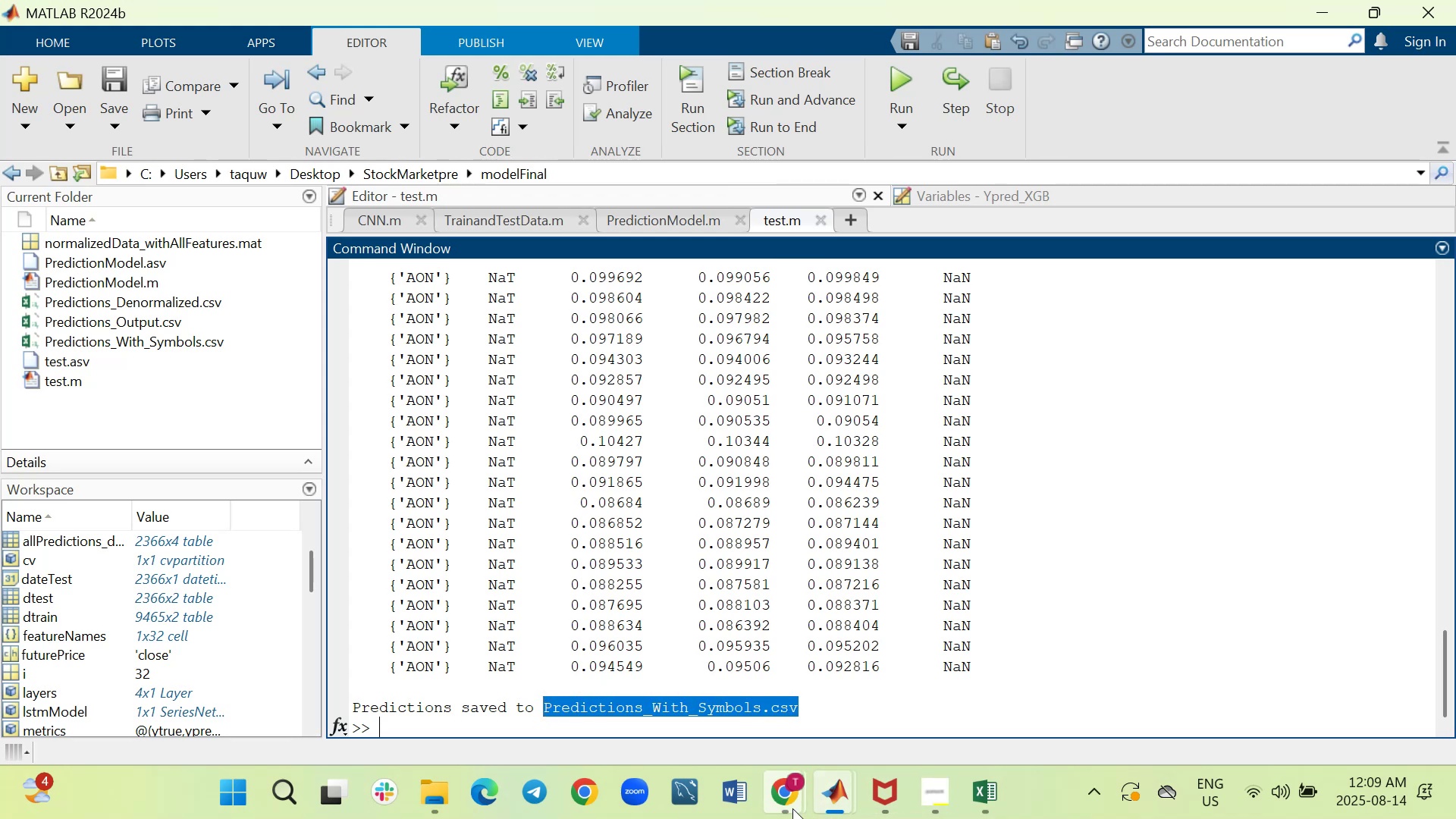 
left_click([734, 699])
 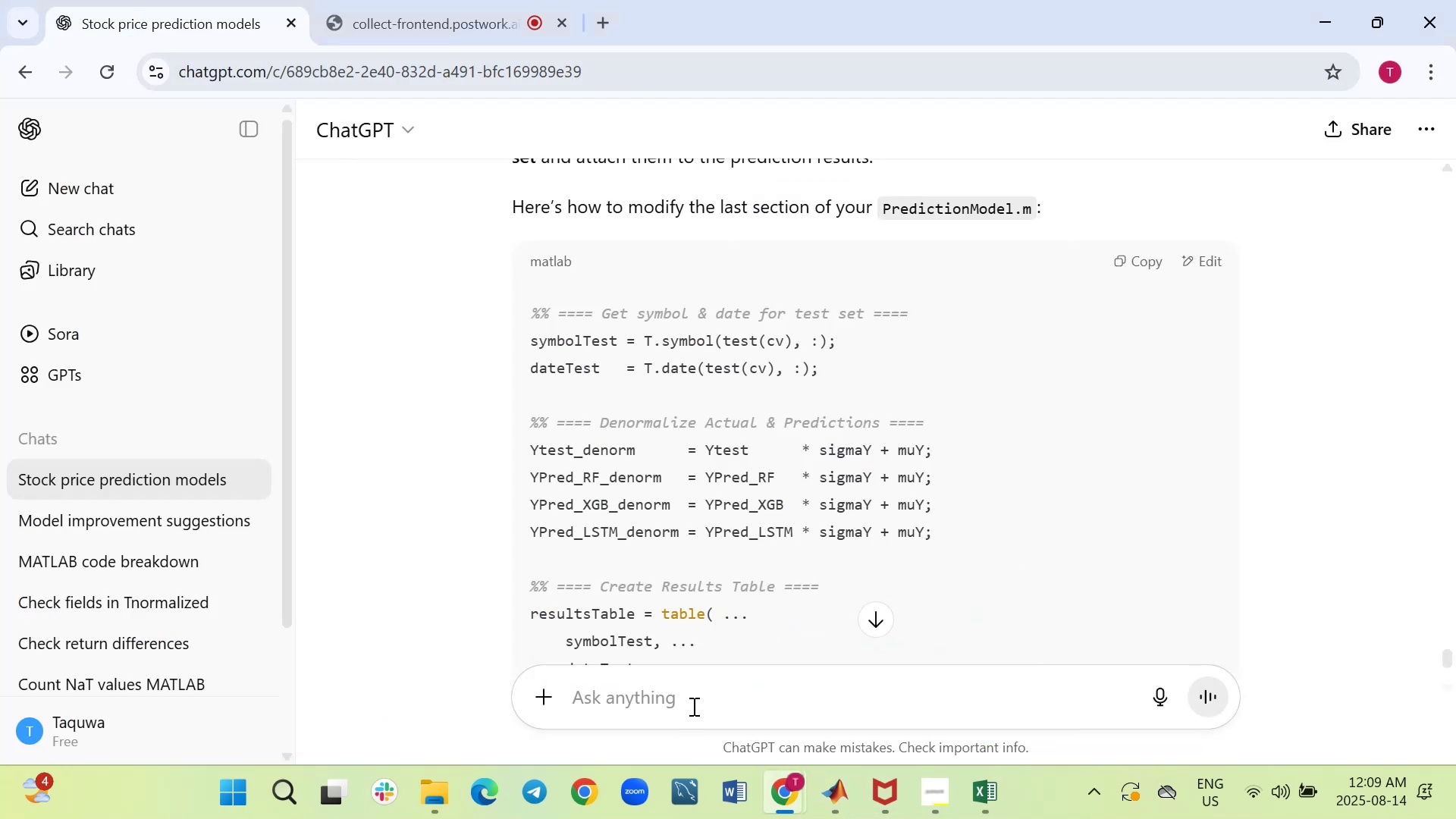 
left_click([692, 698])
 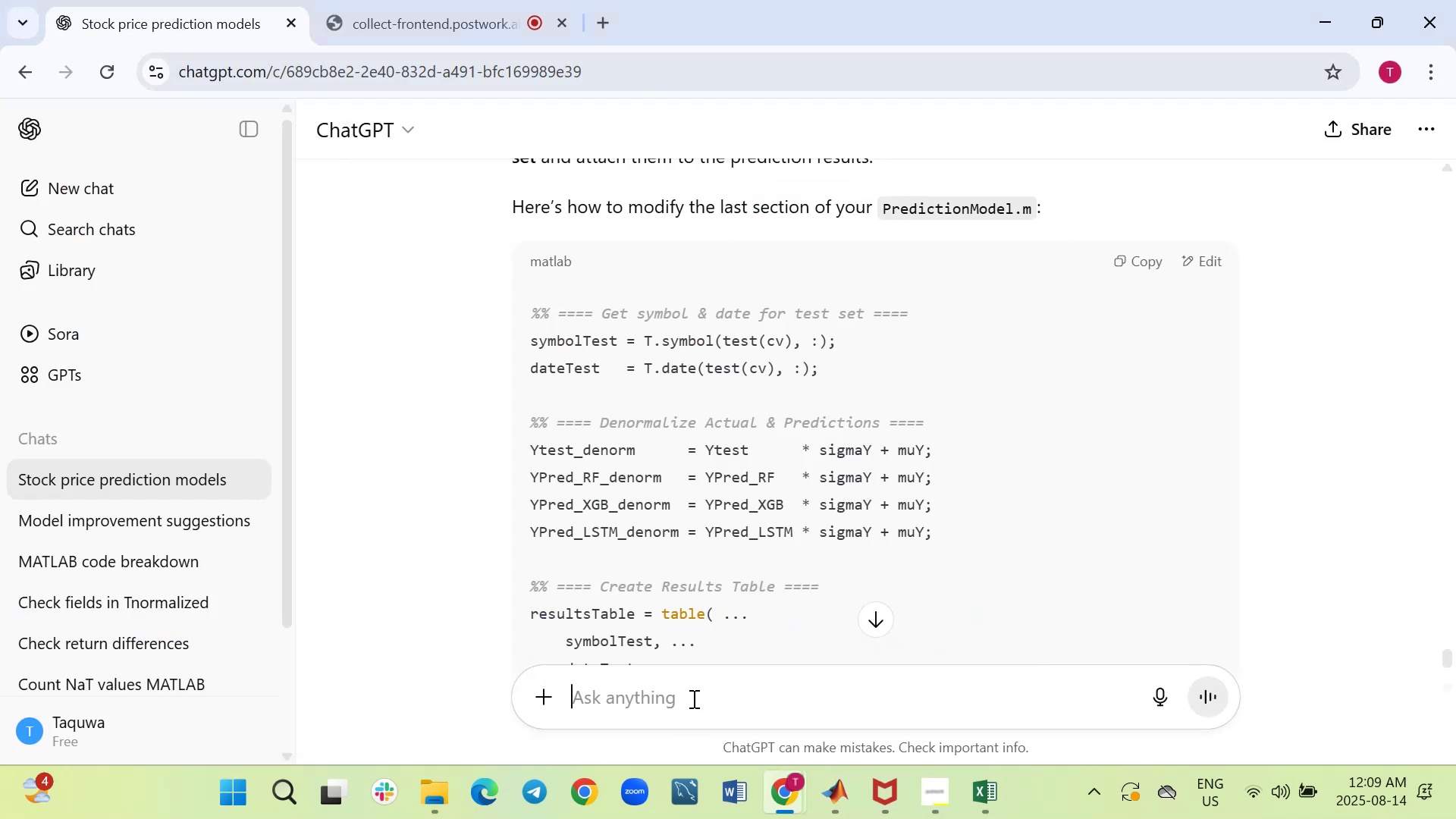 
key(Control+ControlLeft)
 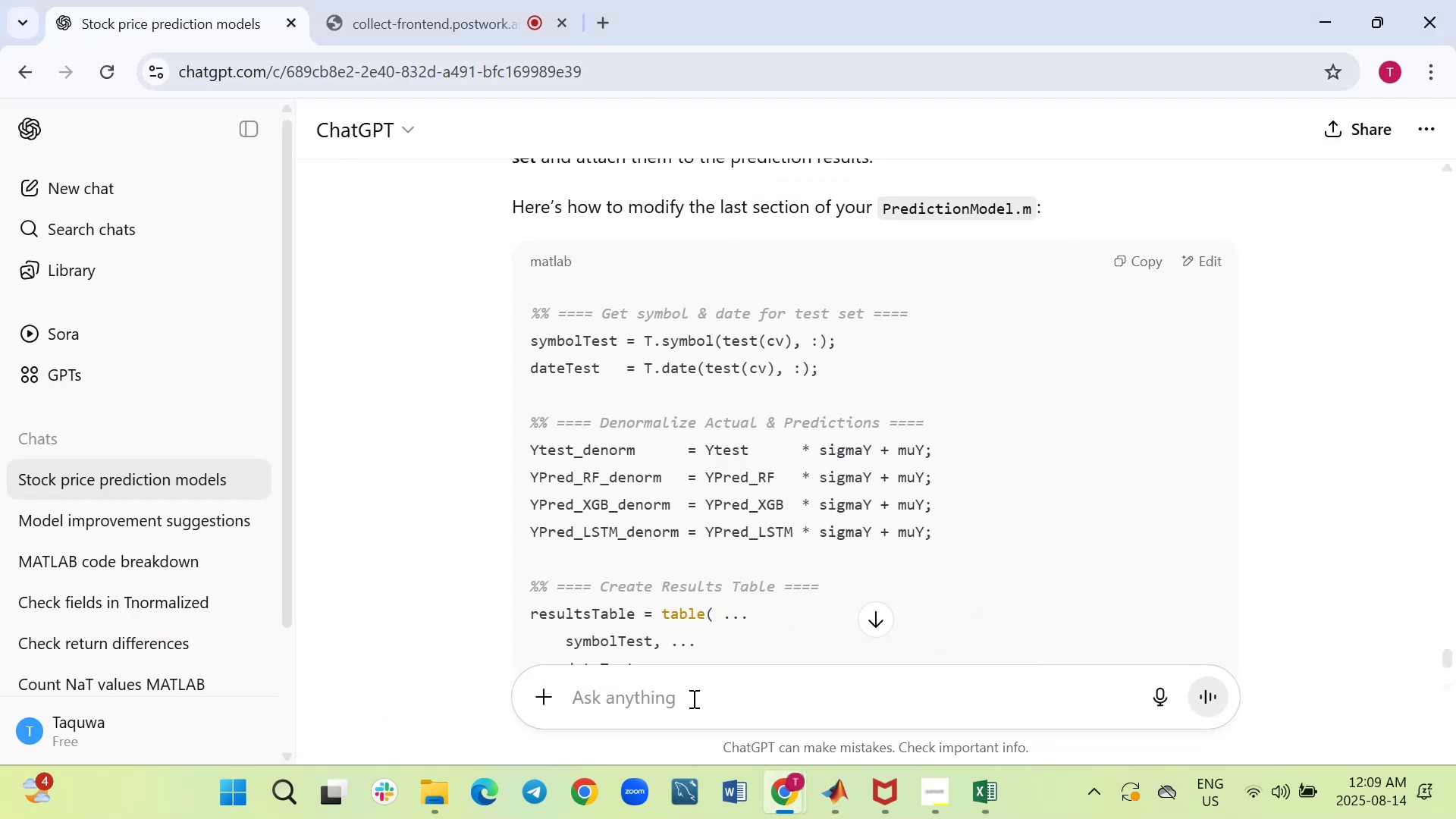 
type(does )
 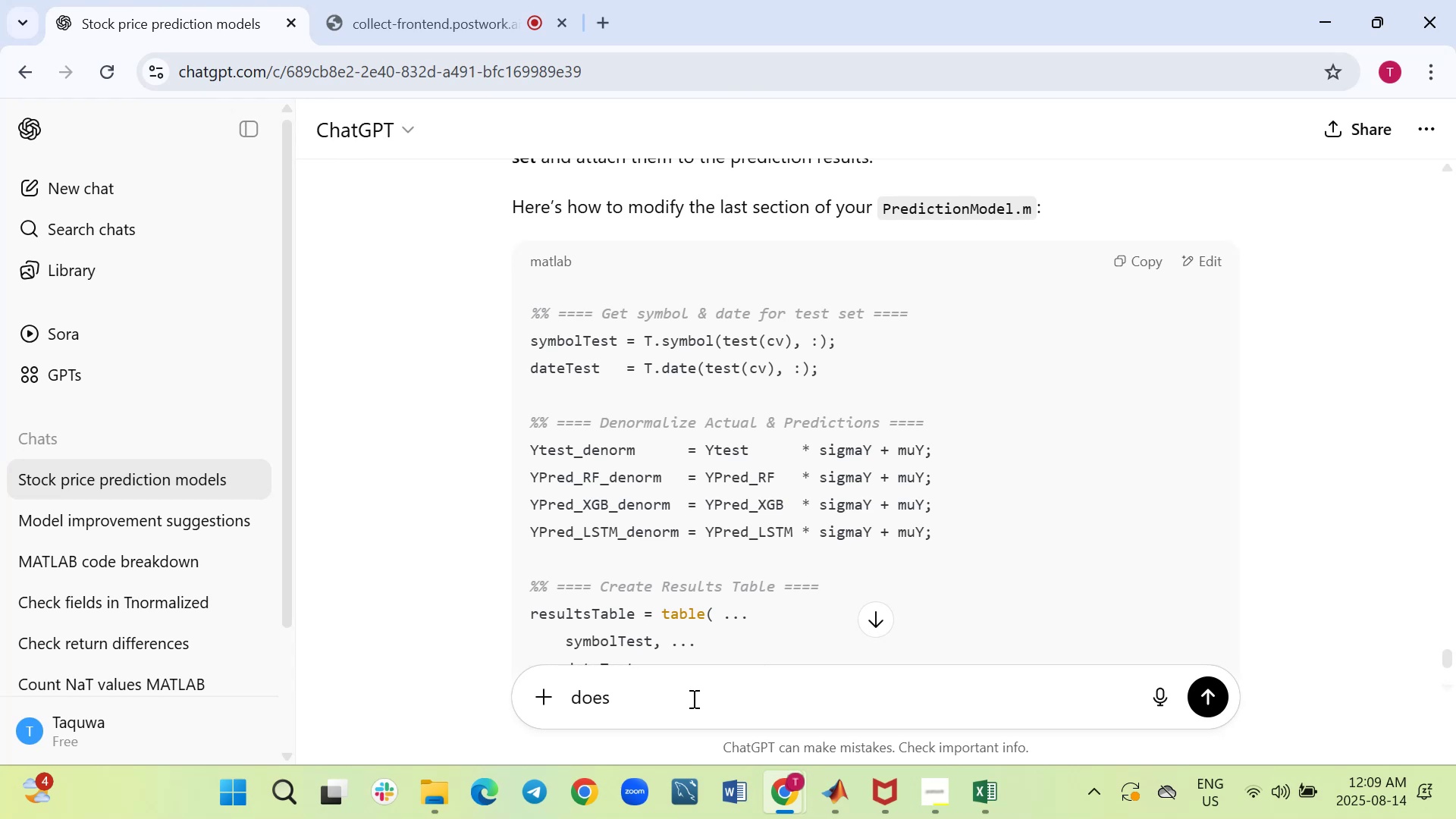 
key(Control+ControlLeft)
 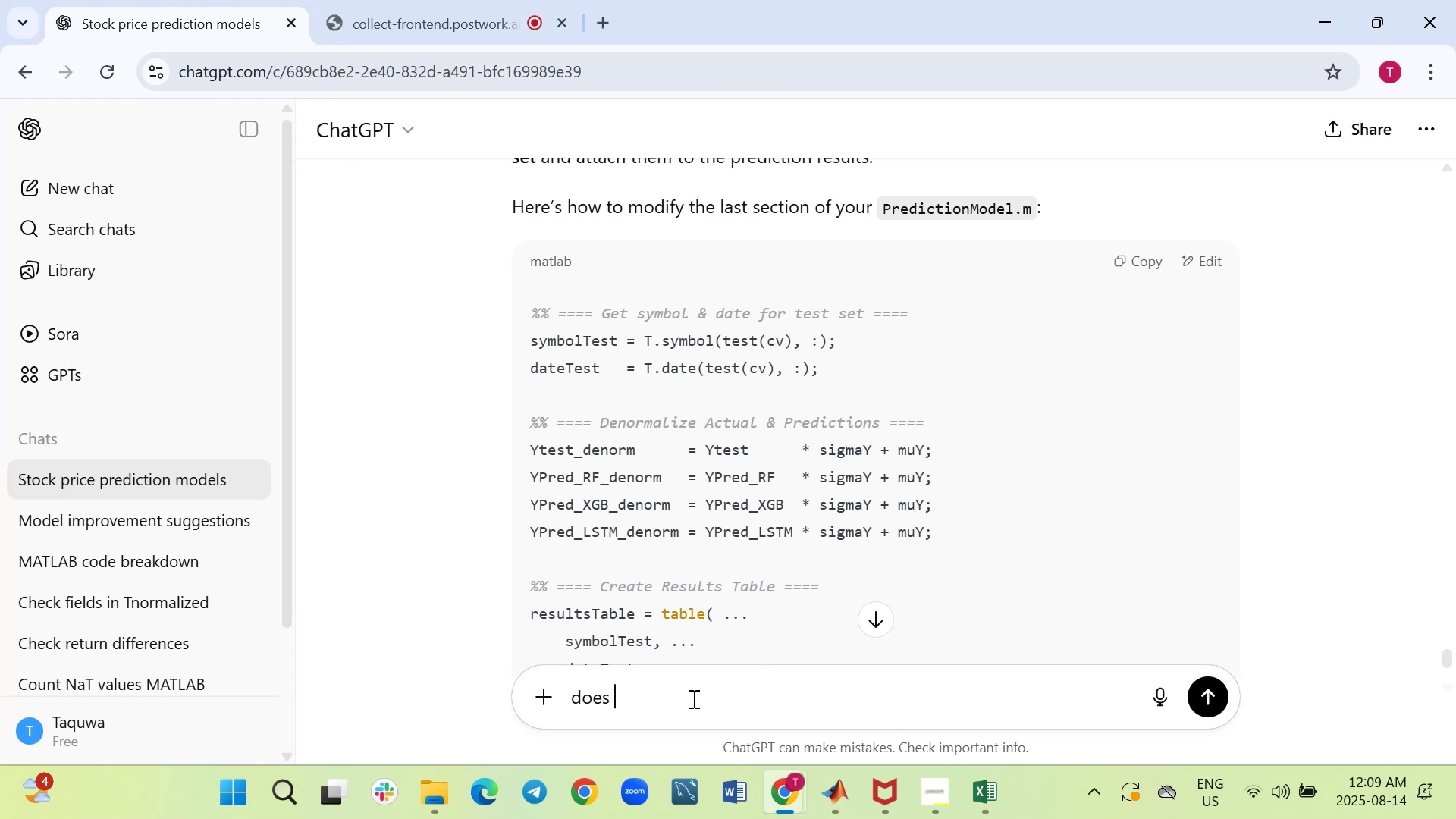 
key(Control+V)
 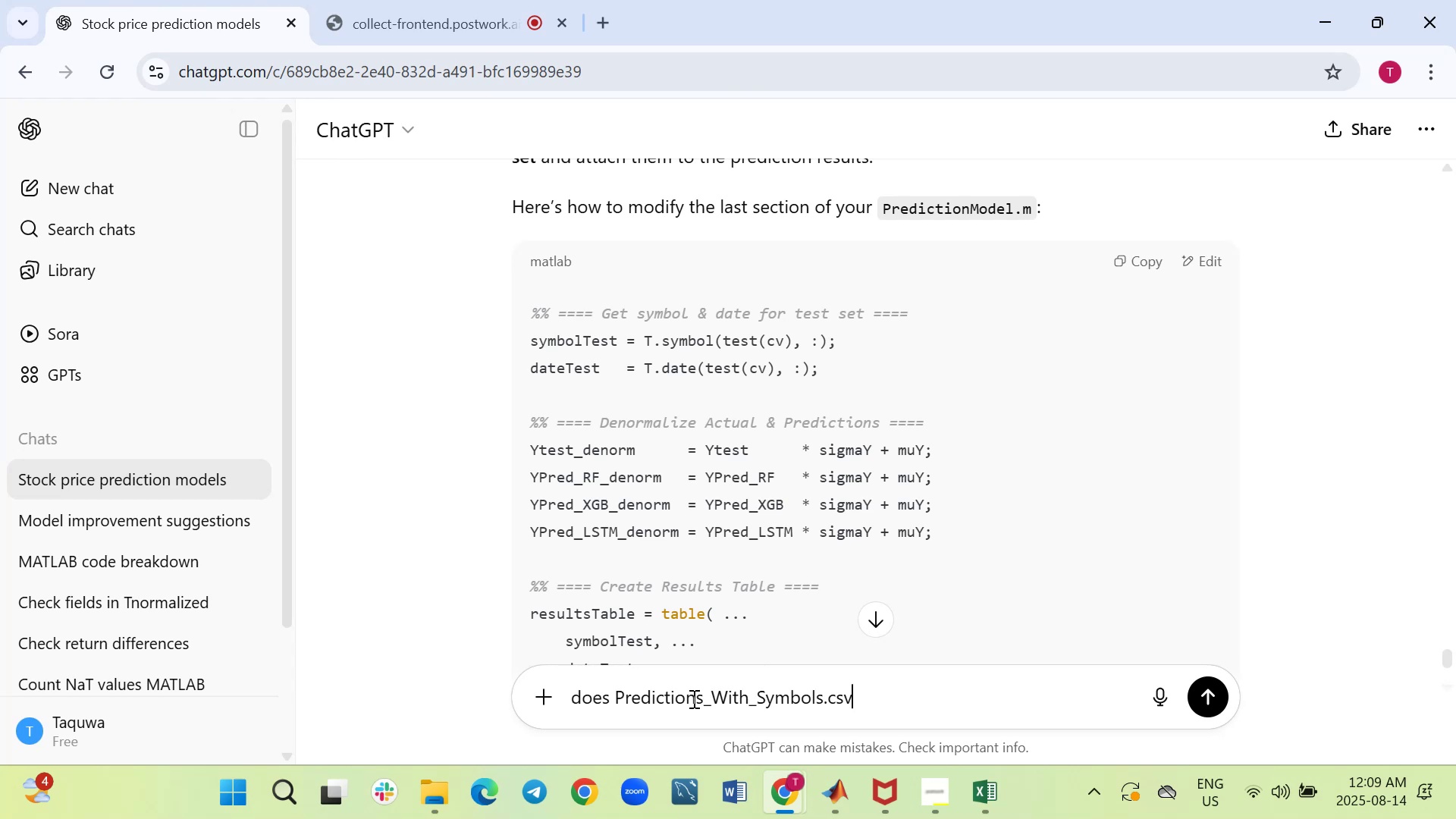 
type( has only test data?)
 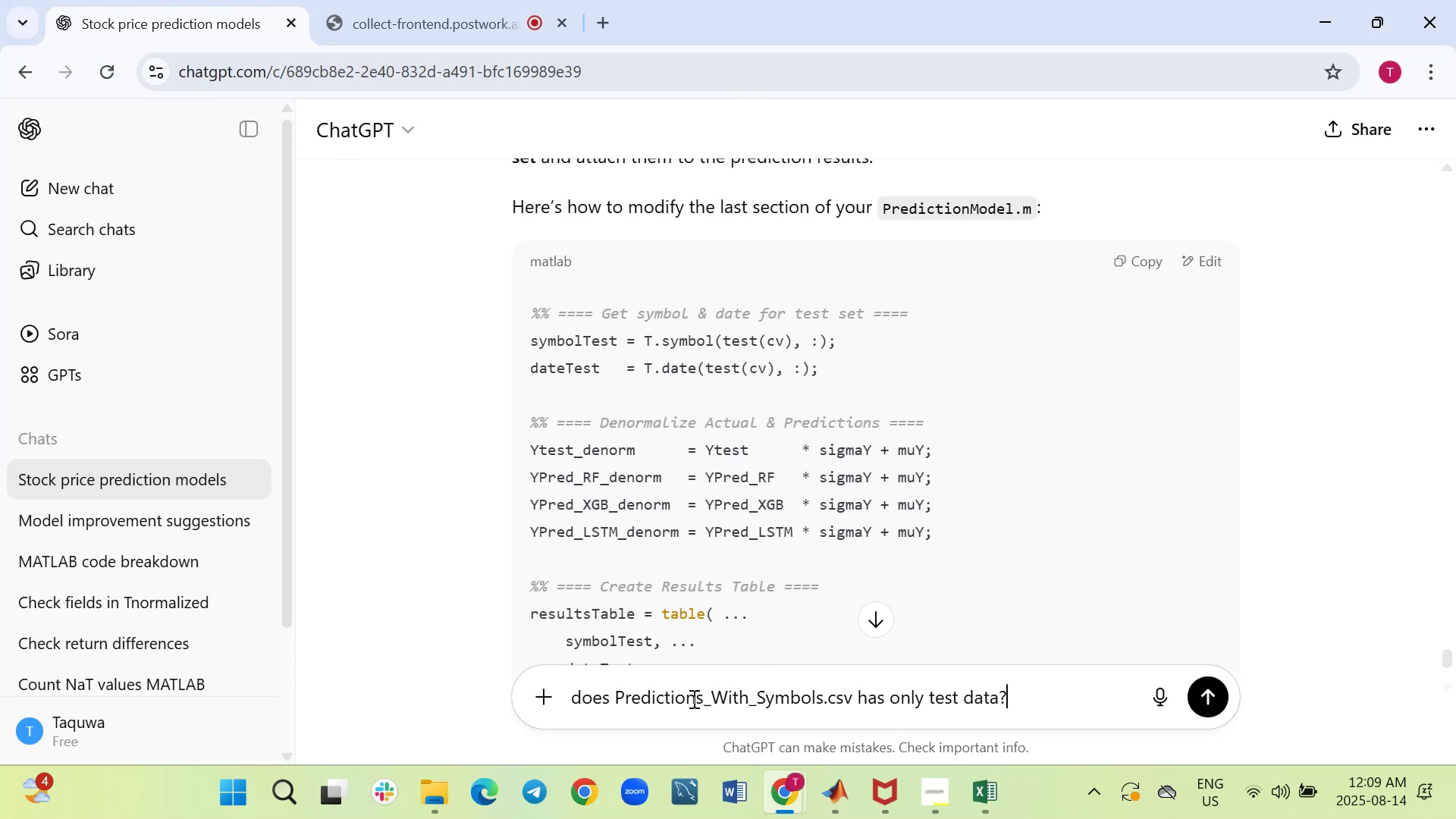 
key(Enter)
 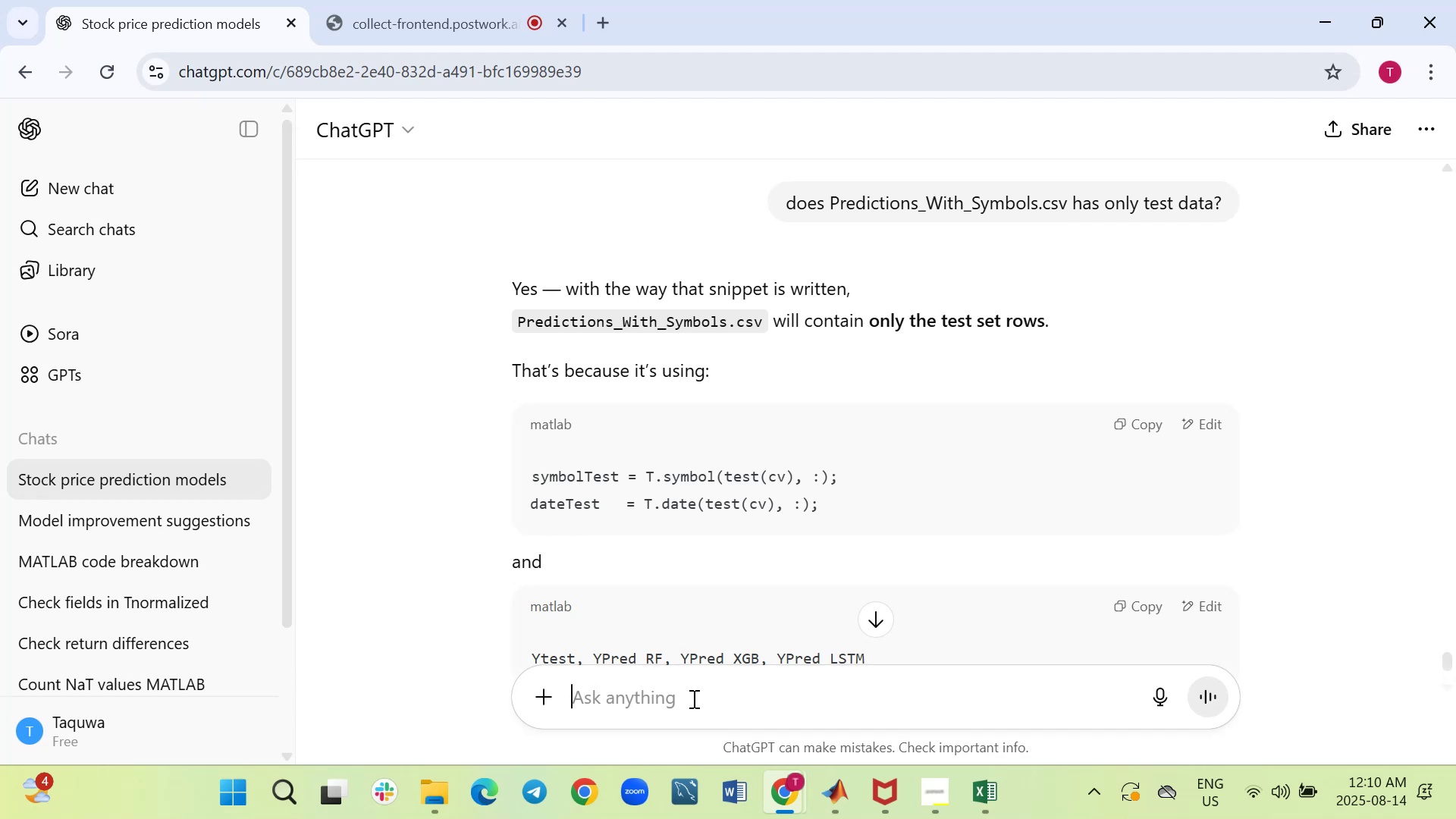 
wait(18.53)
 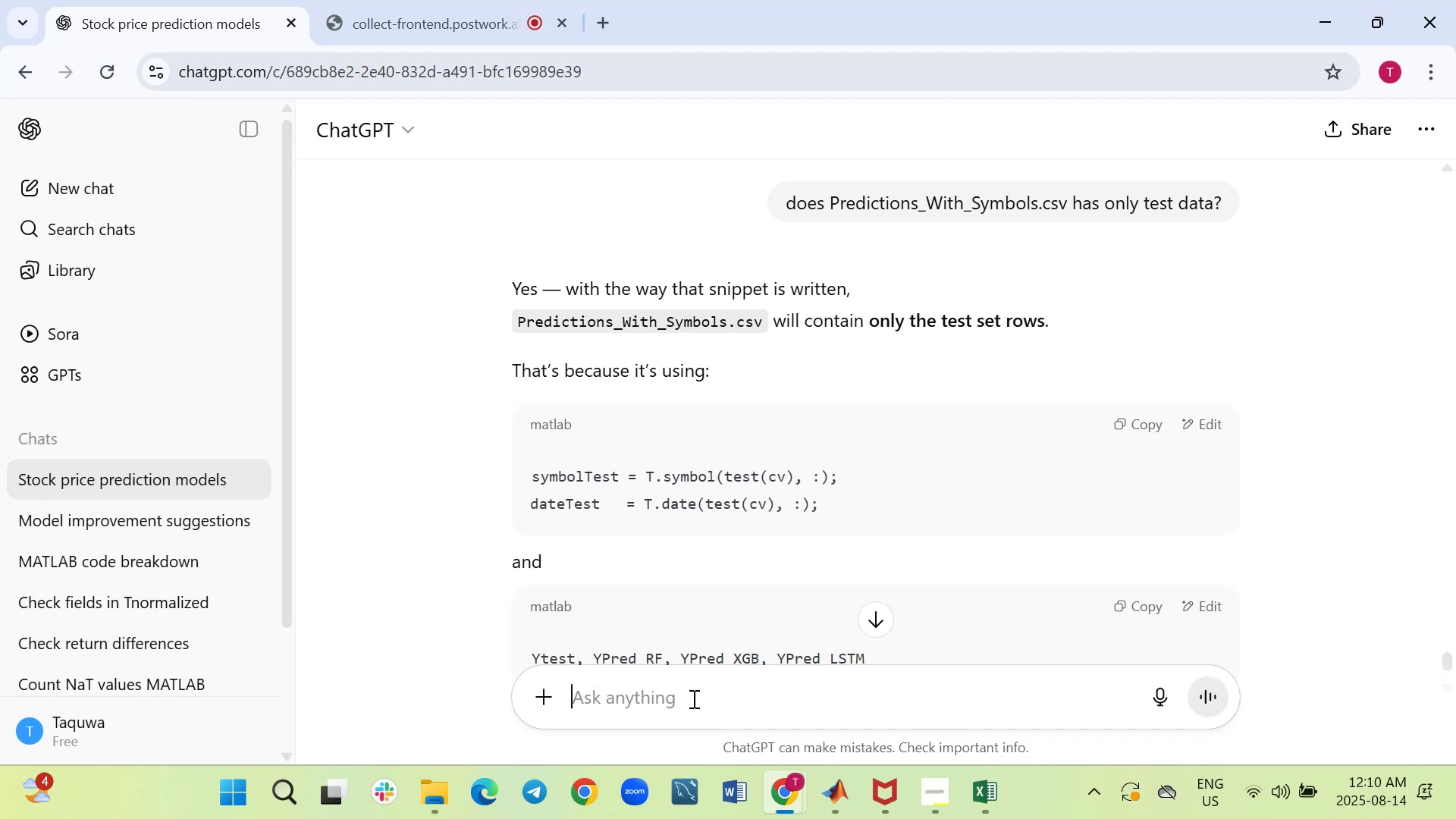 
scroll: coordinate [746, 551], scroll_direction: down, amount: 1.0
 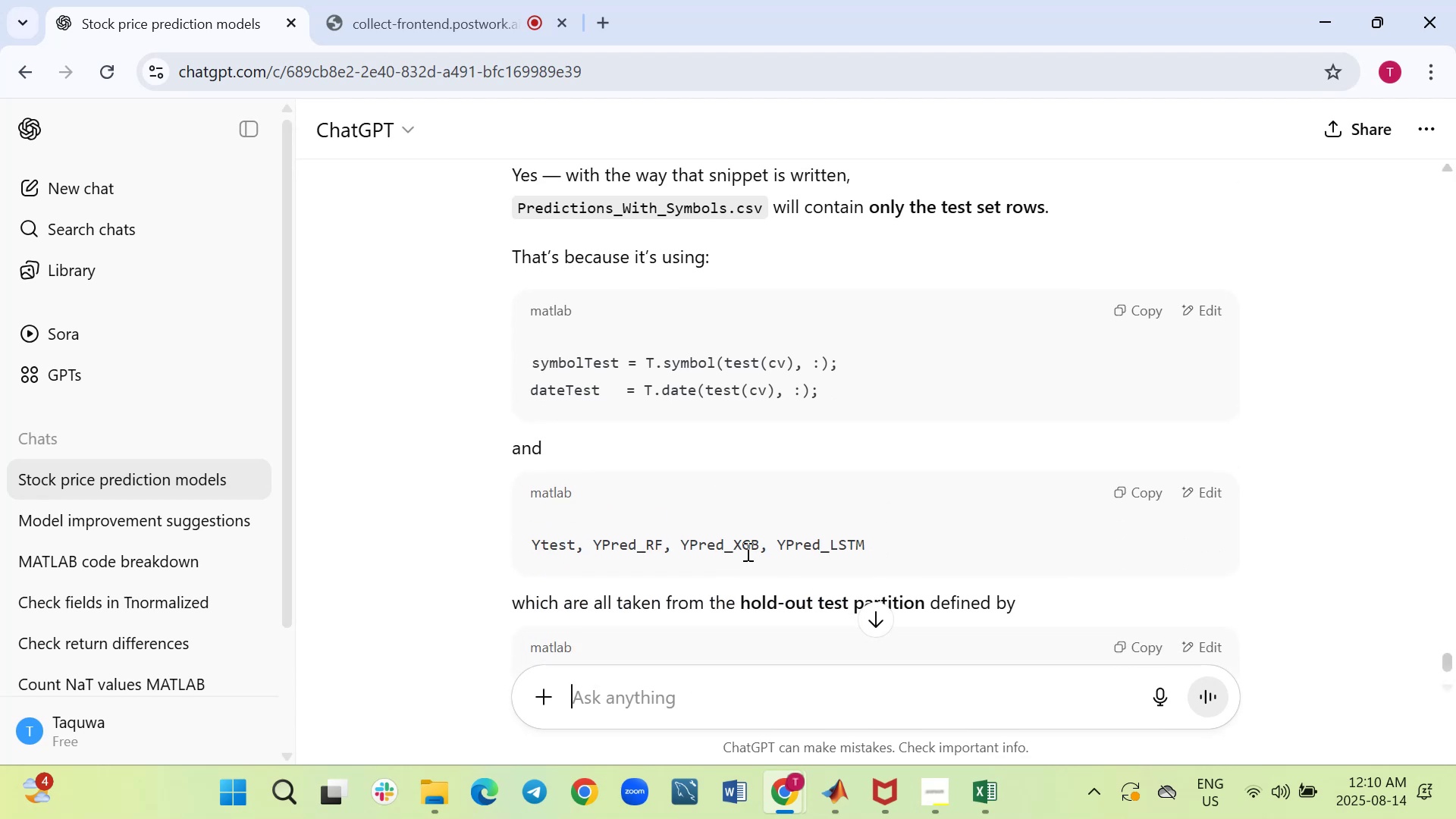 
wait(7.21)
 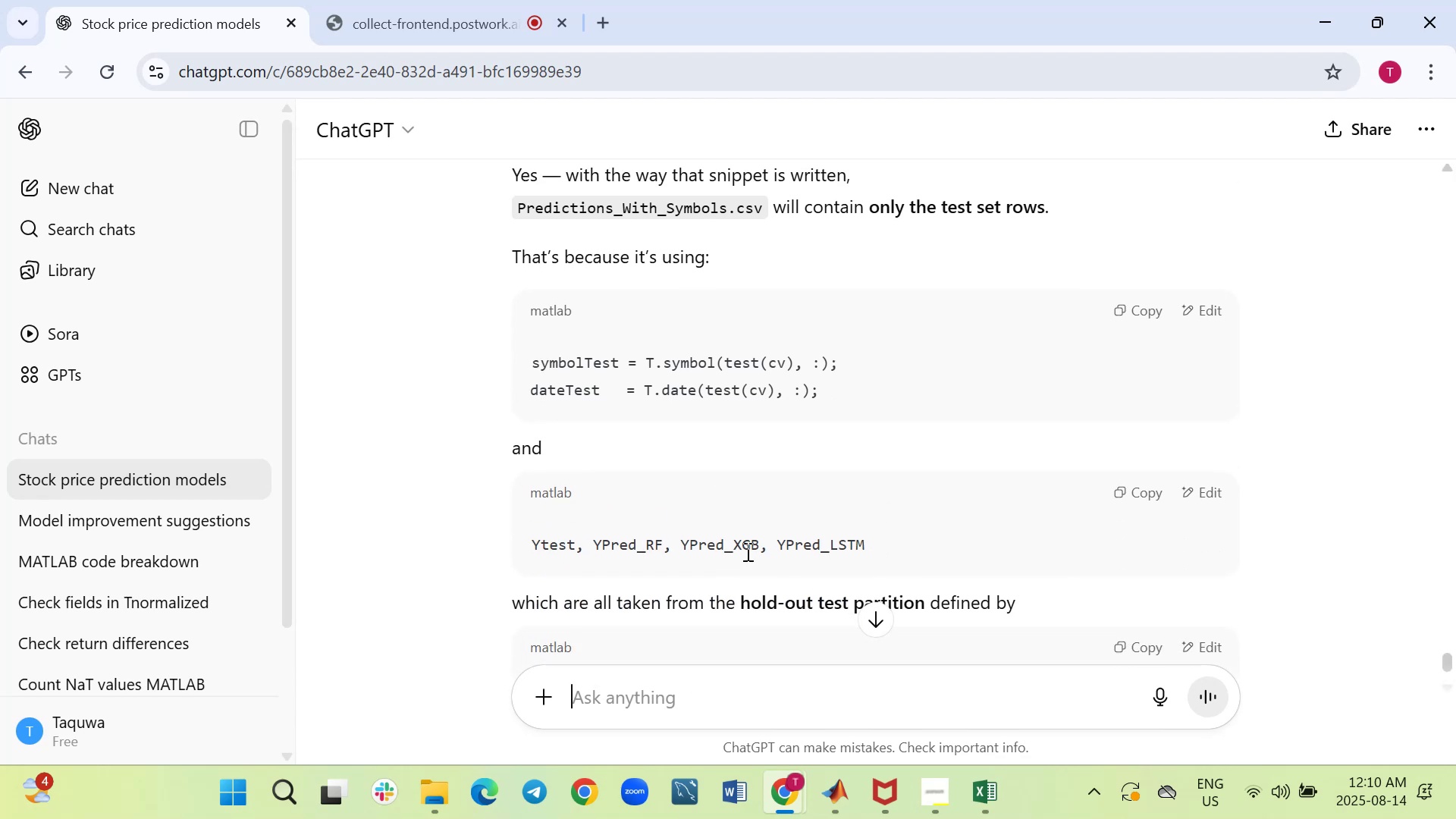 
scroll: coordinate [746, 551], scroll_direction: down, amount: 4.0
 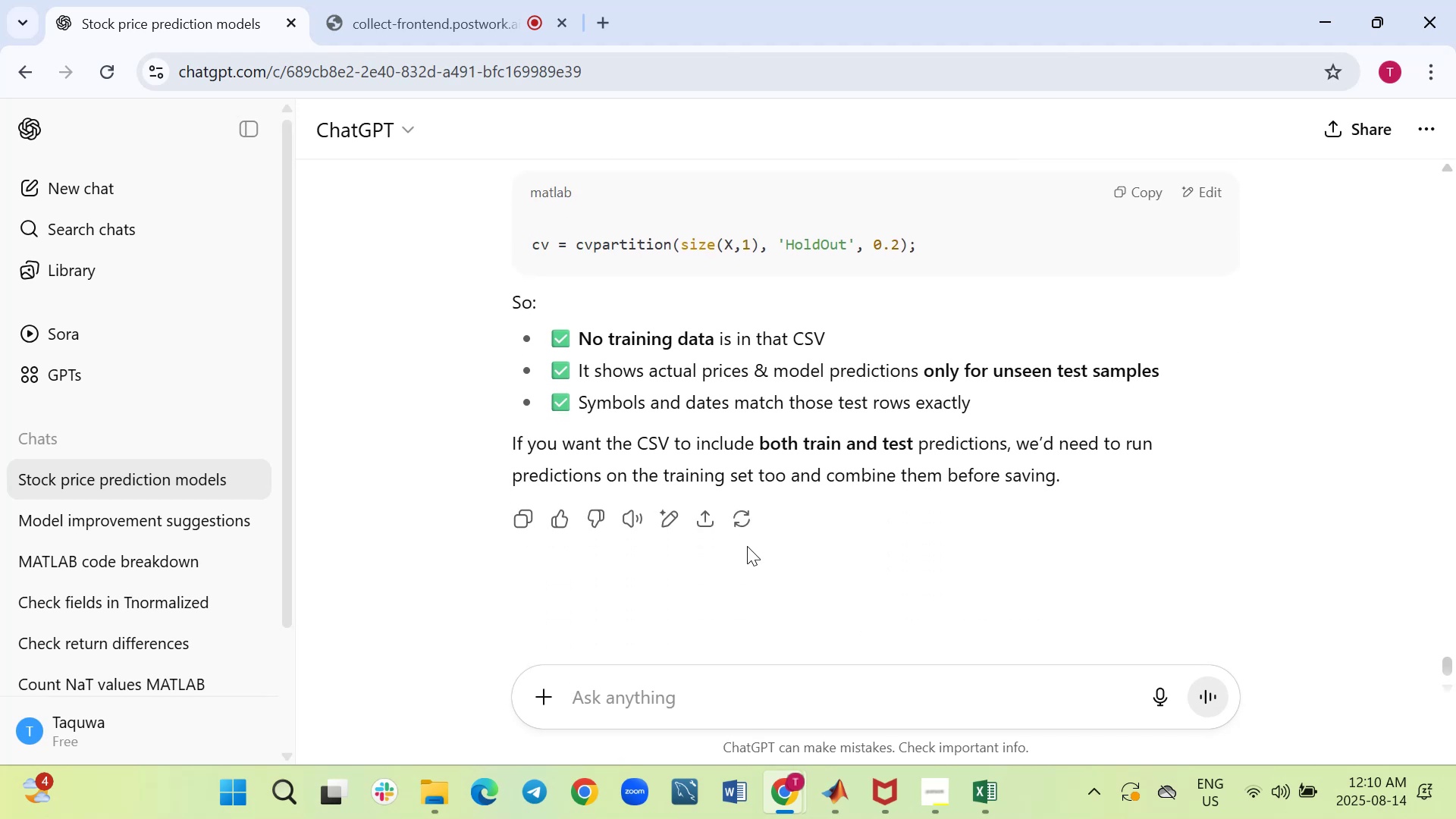 
left_click([766, 695])
 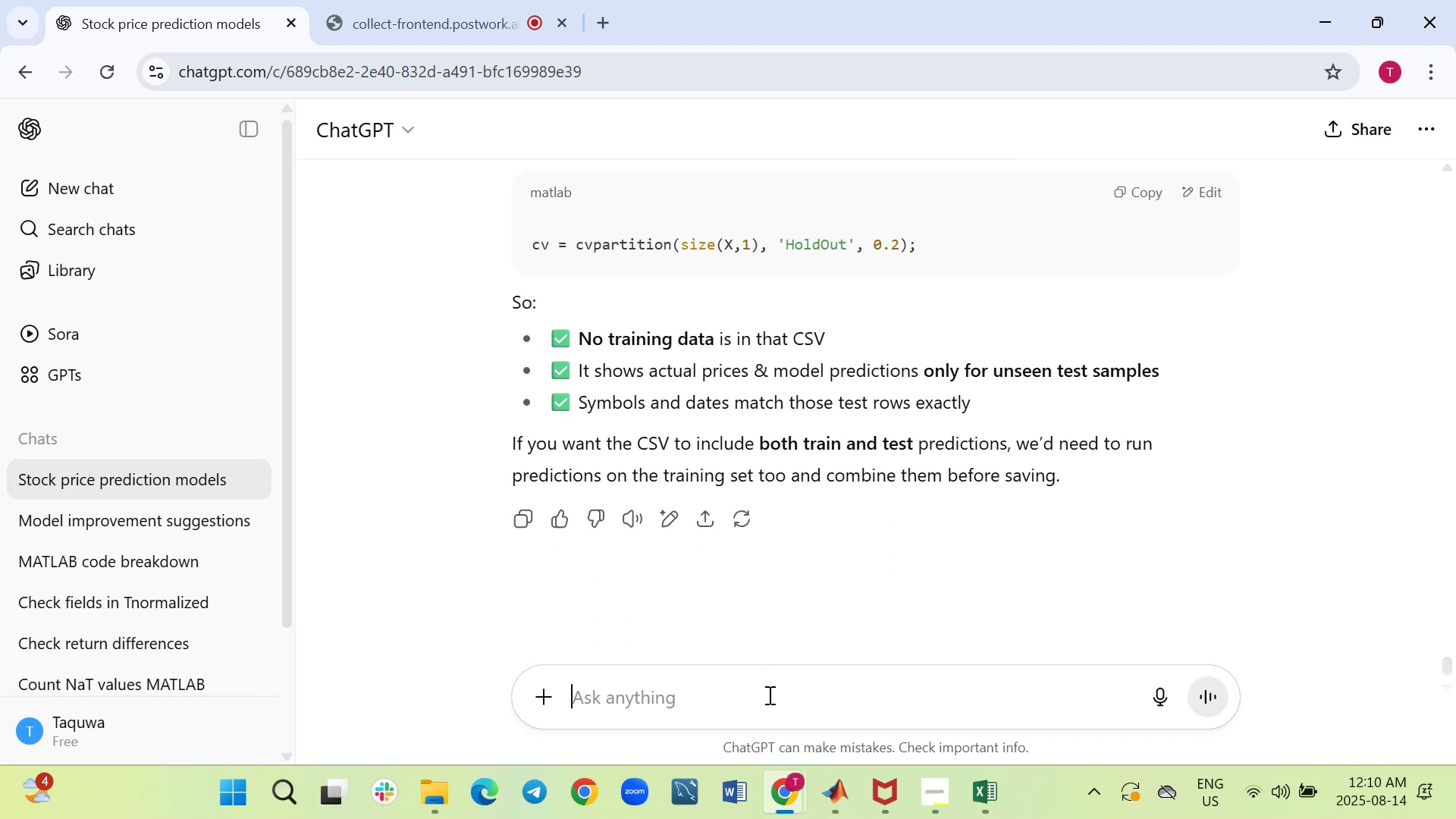 
wait(6.12)
 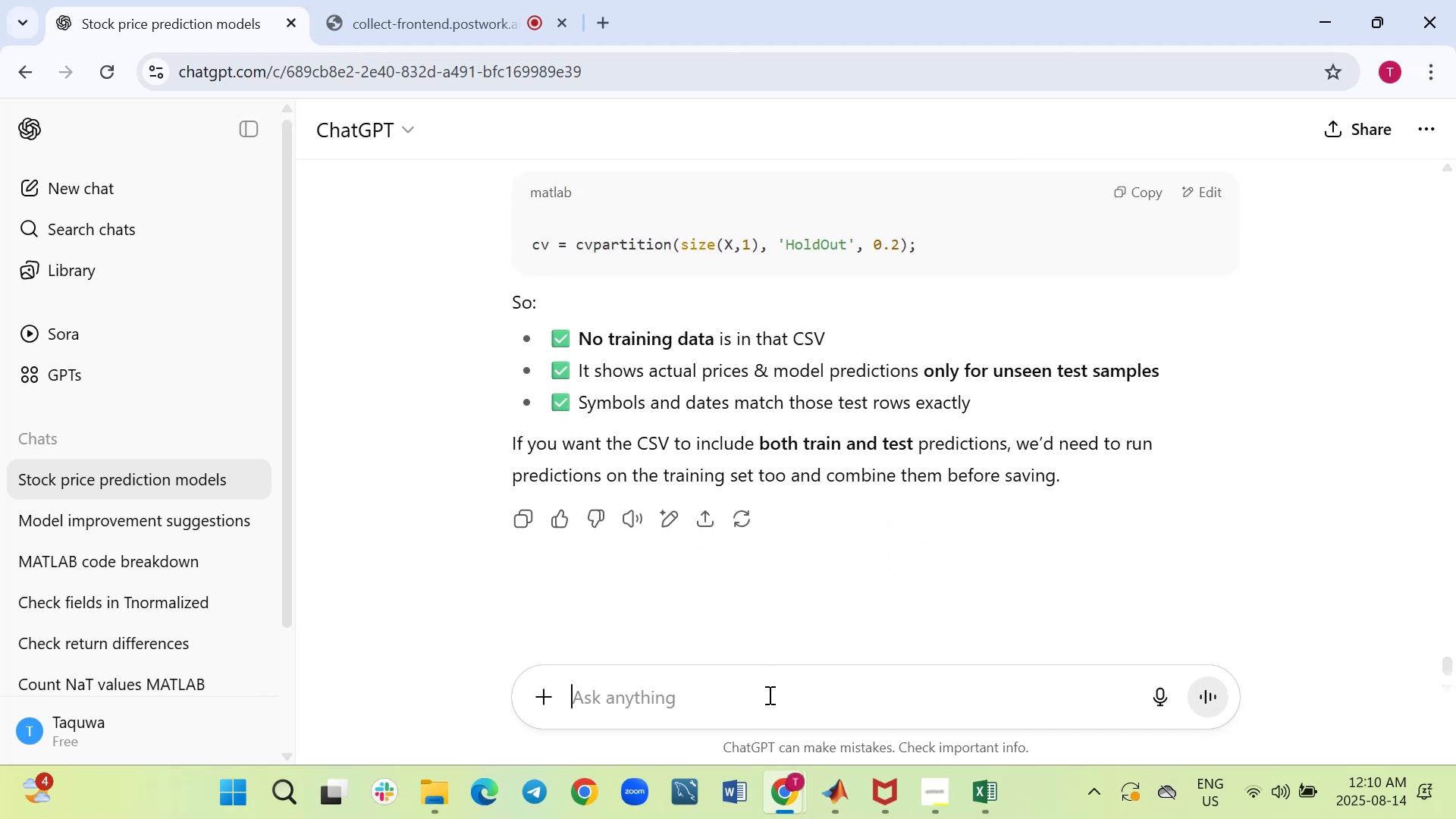 
type(but there are two many rows)
 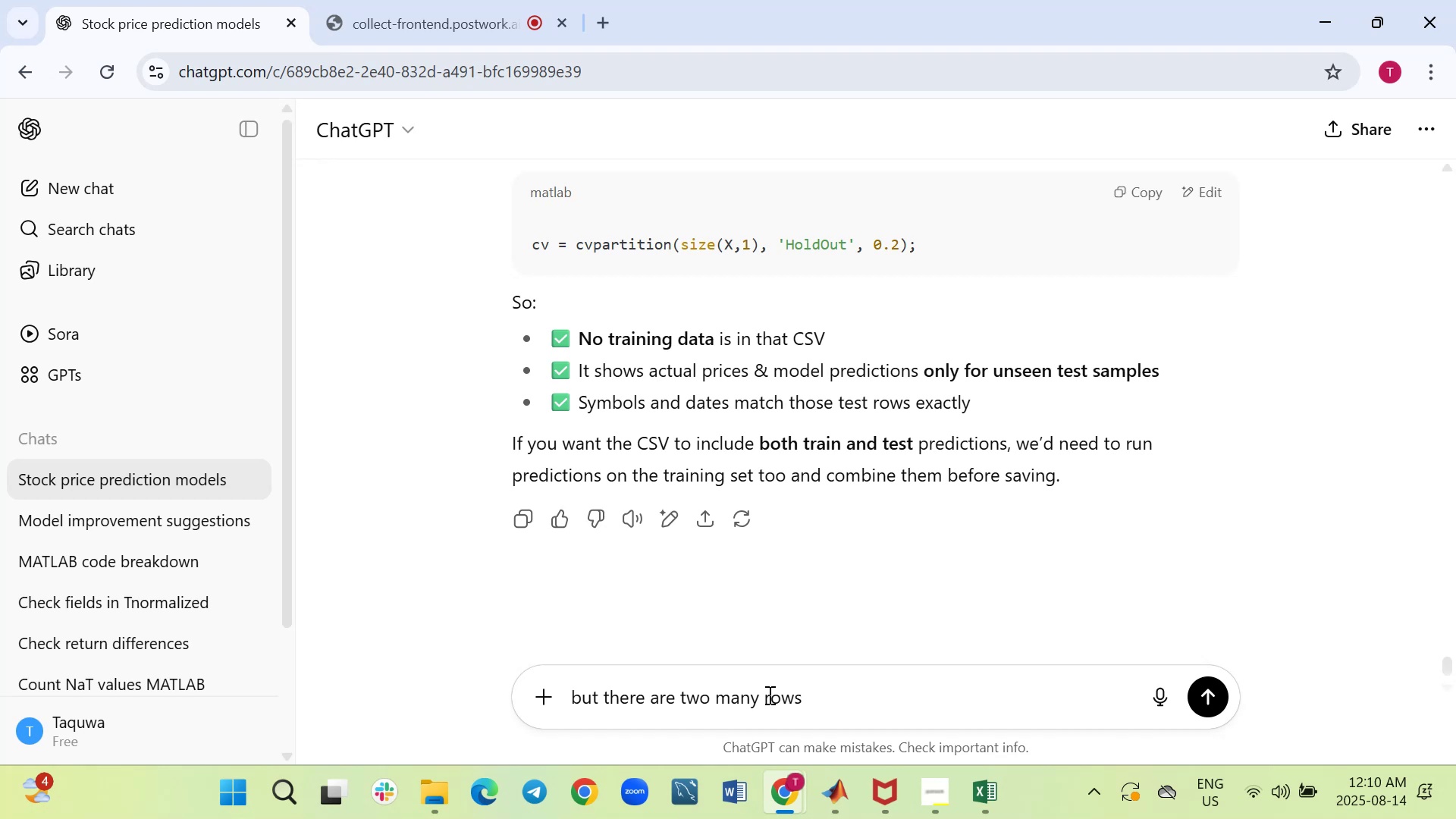 
key(Enter)
 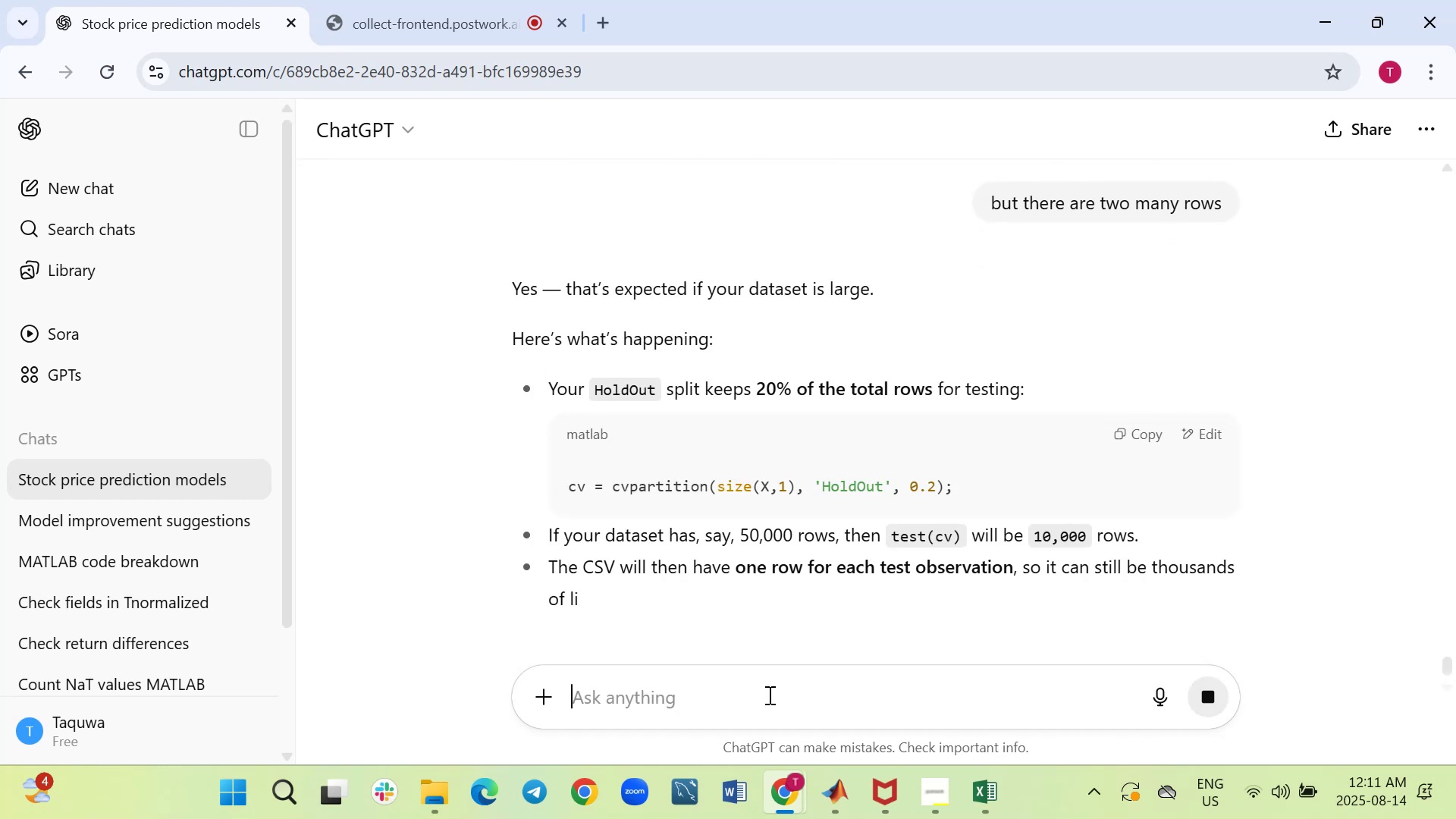 
wait(8.73)
 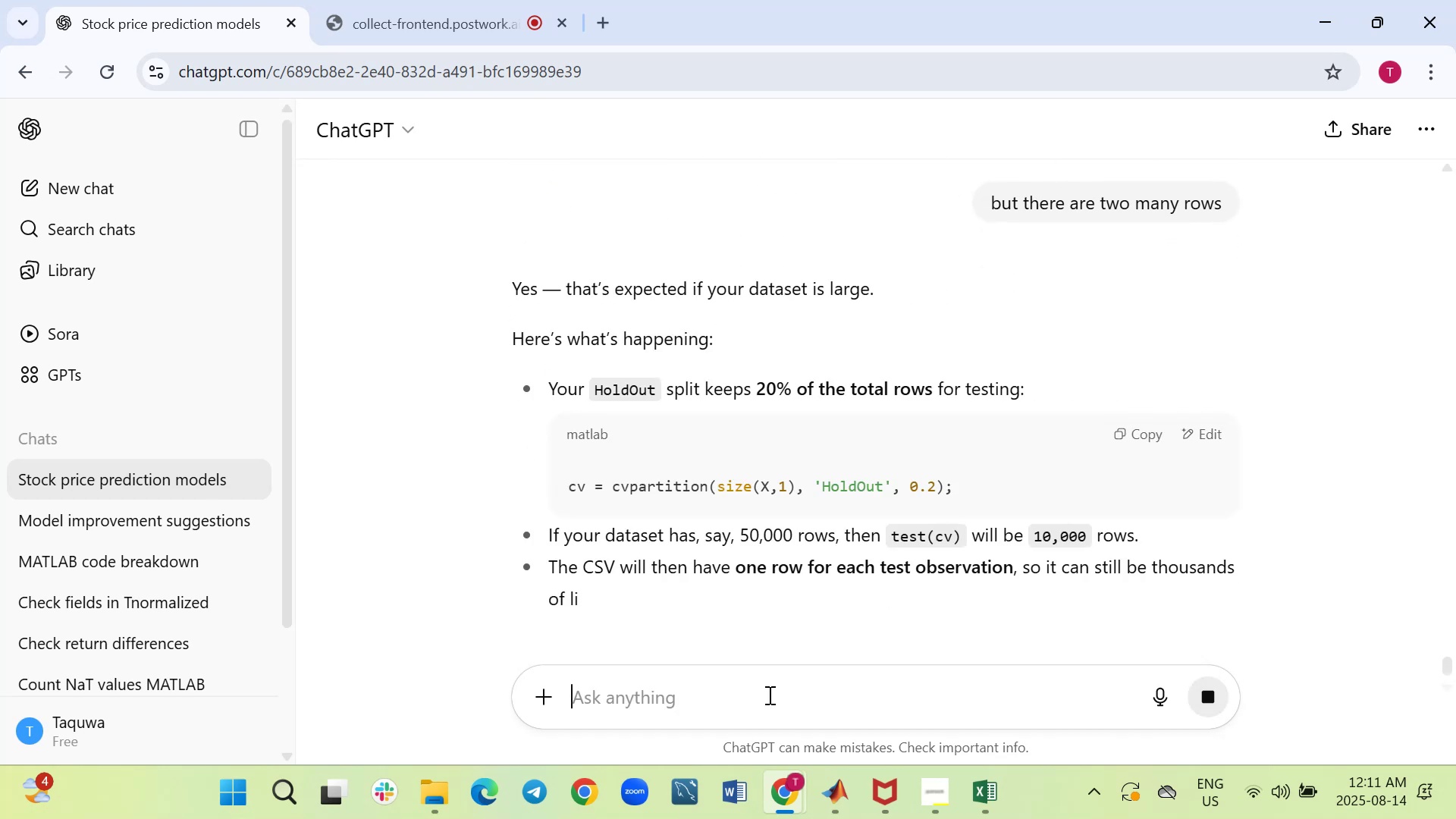 
scroll: coordinate [801, 519], scroll_direction: down, amount: 4.0
 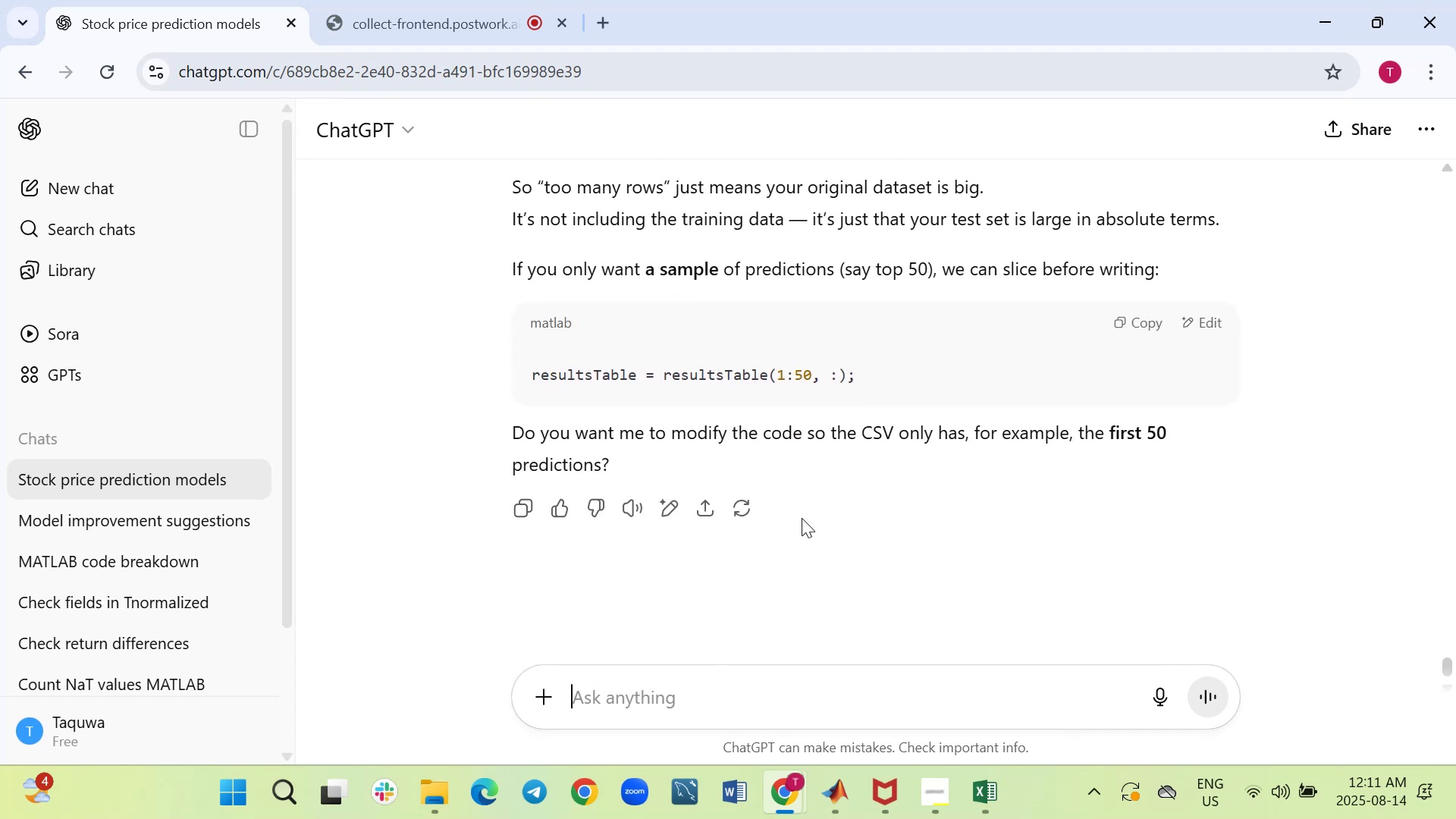 
scroll: coordinate [802, 518], scroll_direction: up, amount: 1.0
 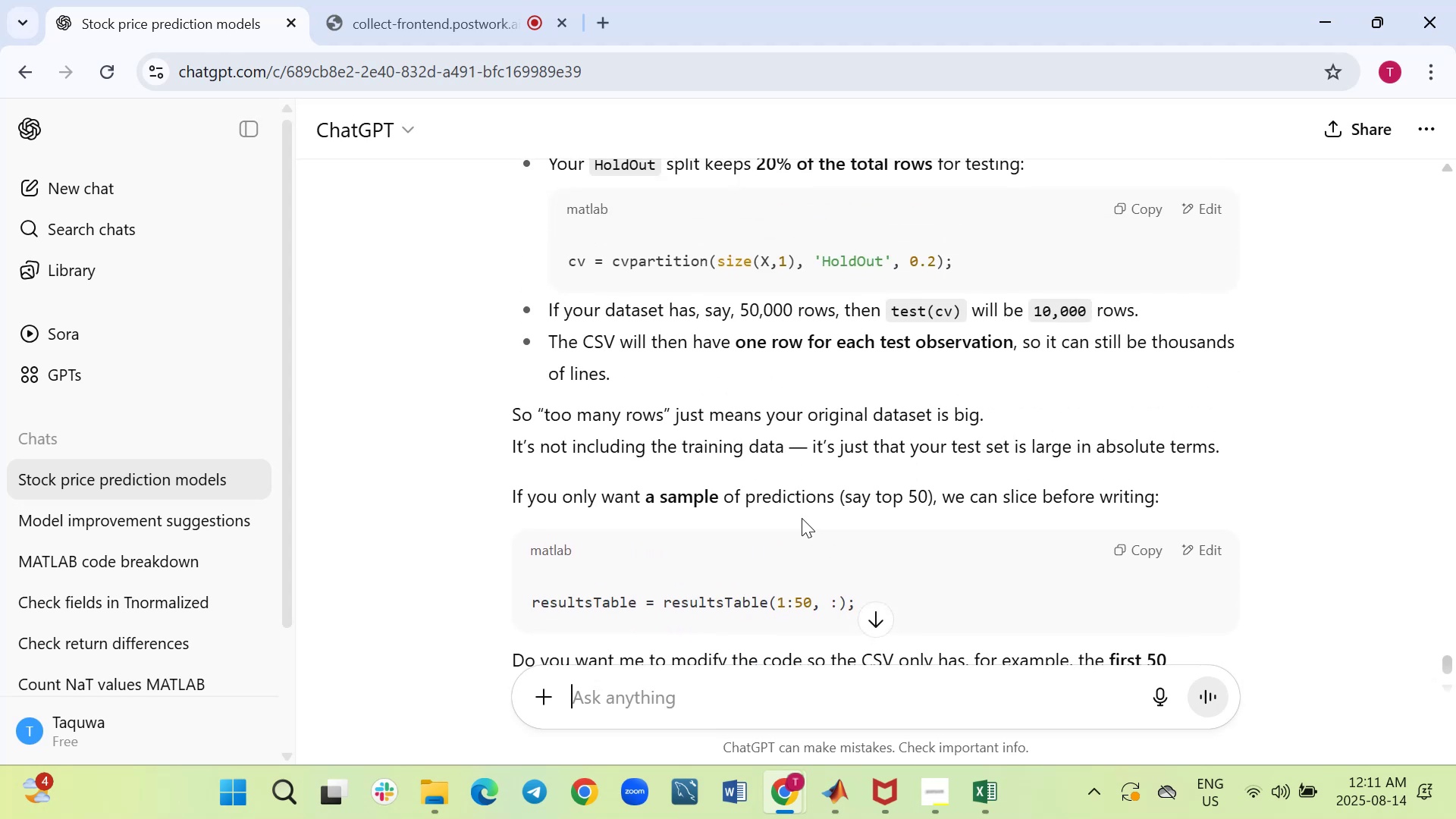 
wait(11.3)
 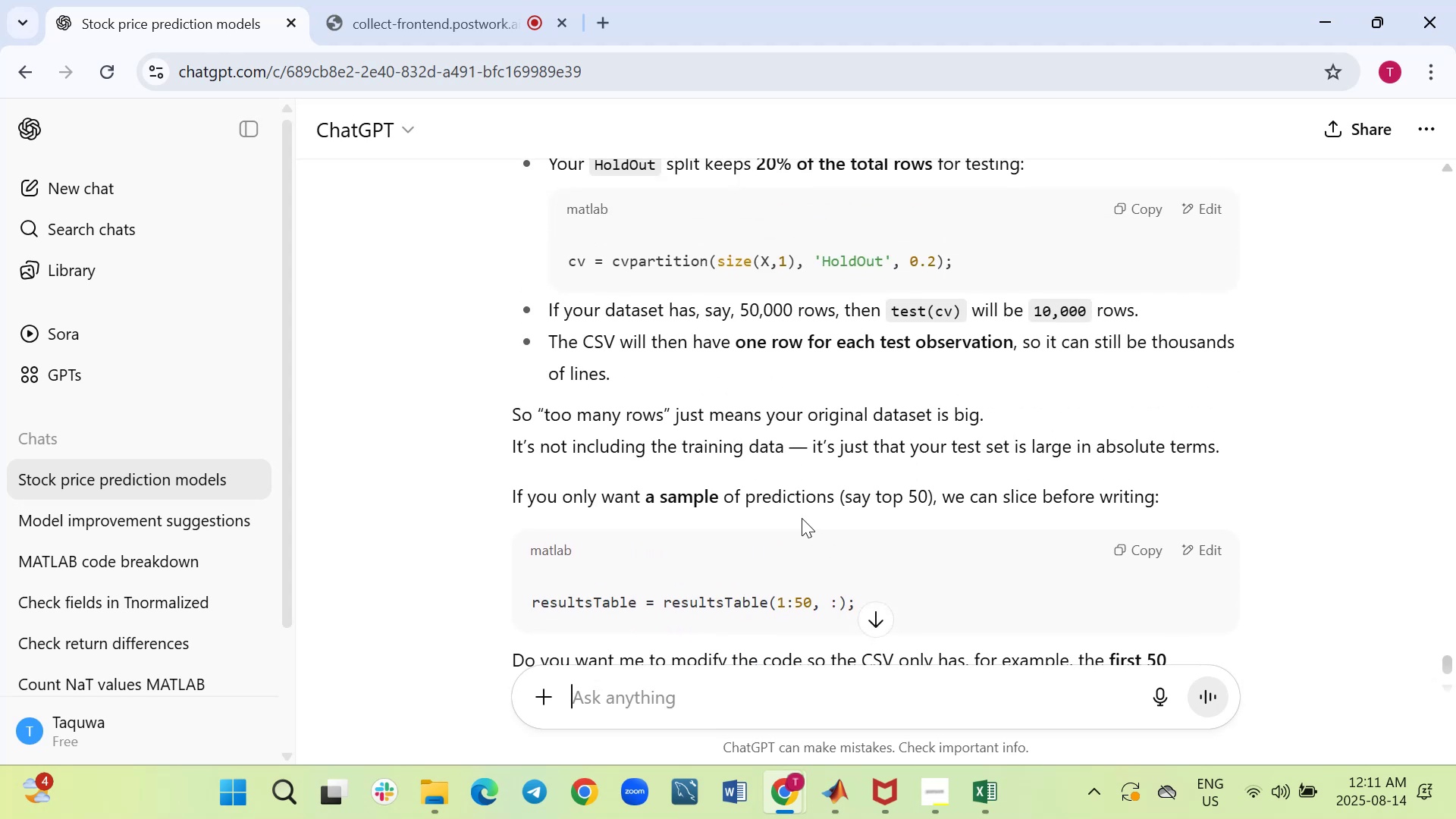 
scroll: coordinate [803, 477], scroll_direction: up, amount: 1.0
 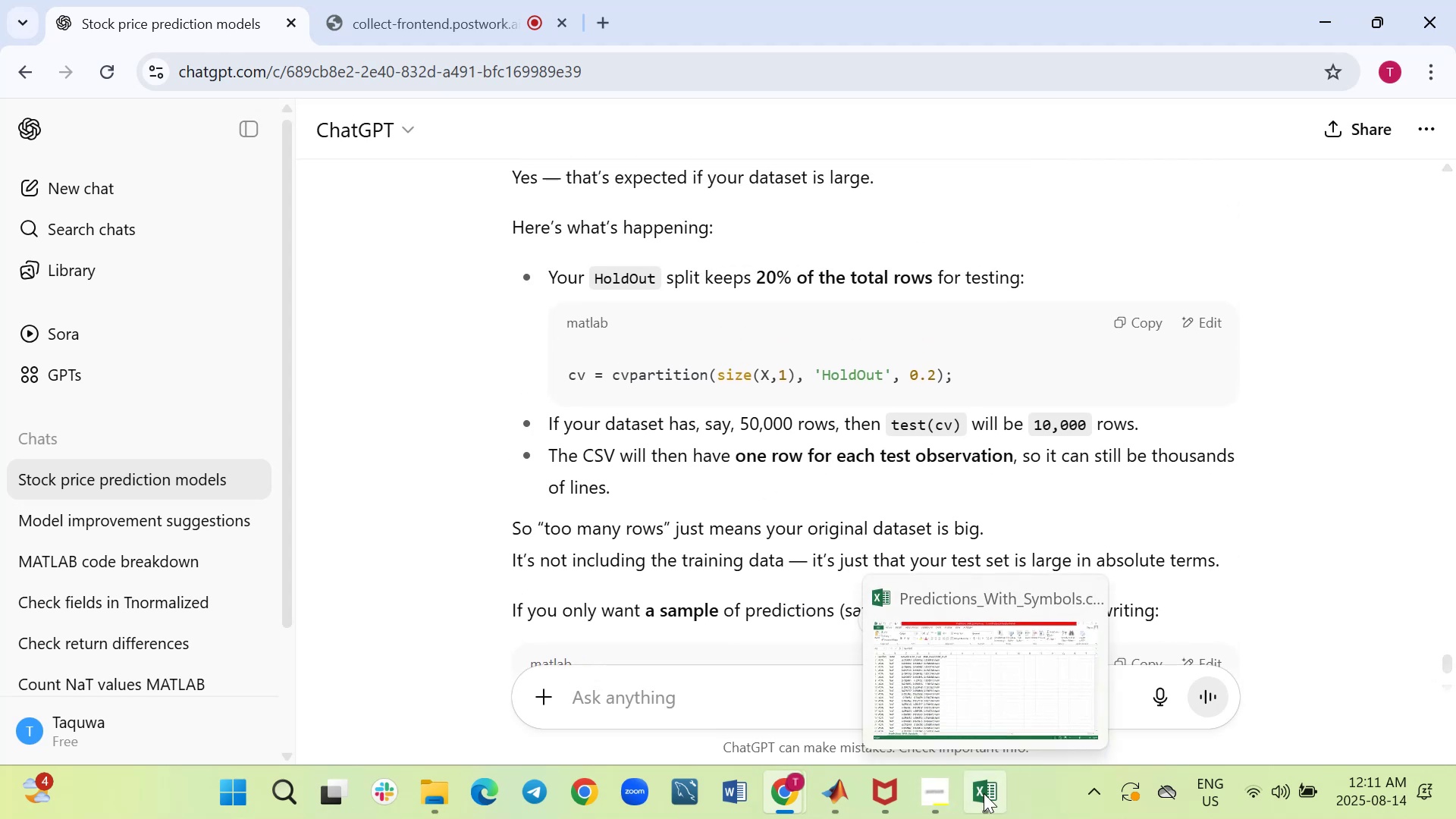 
left_click([986, 689])
 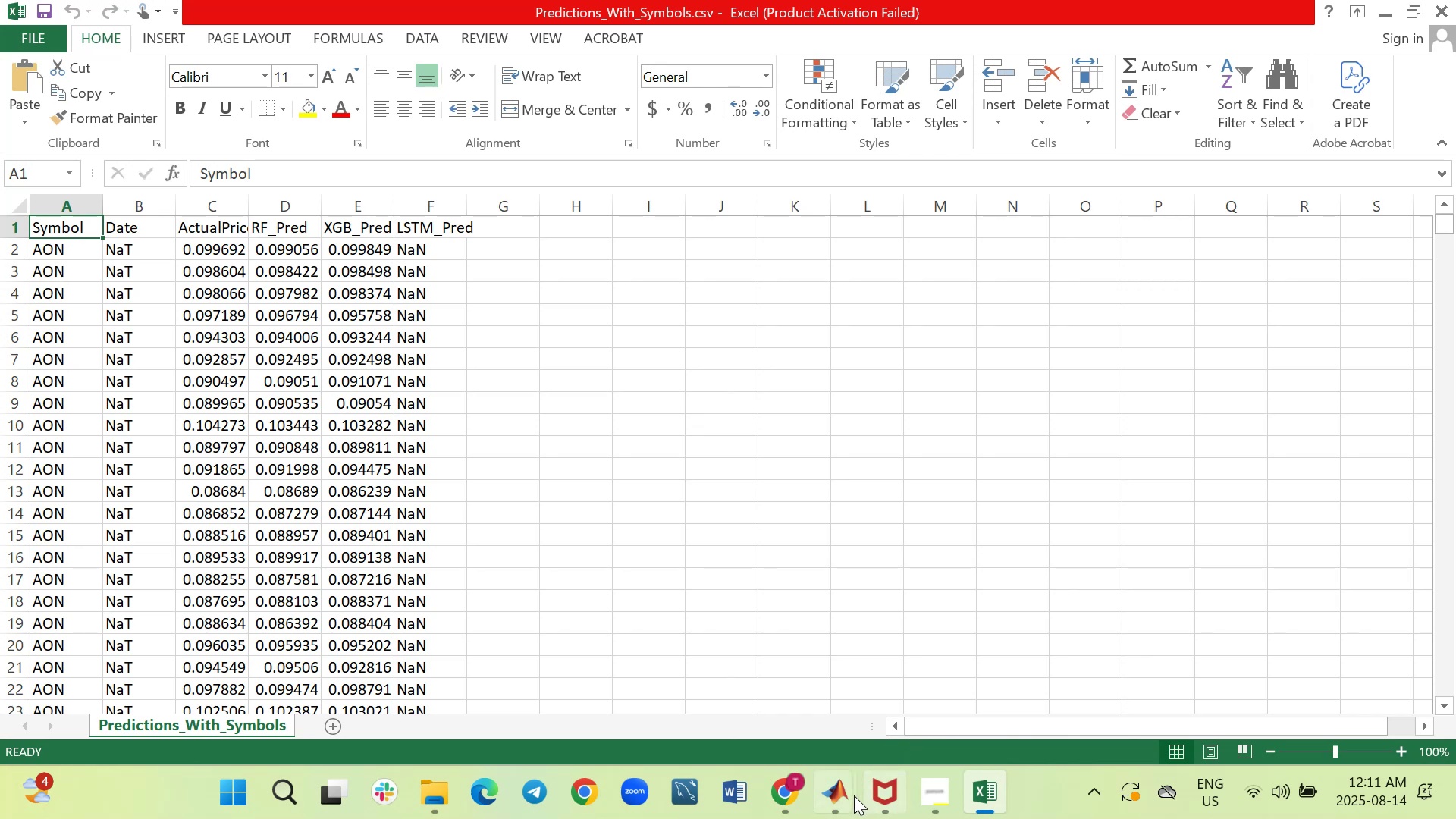 
wait(9.37)
 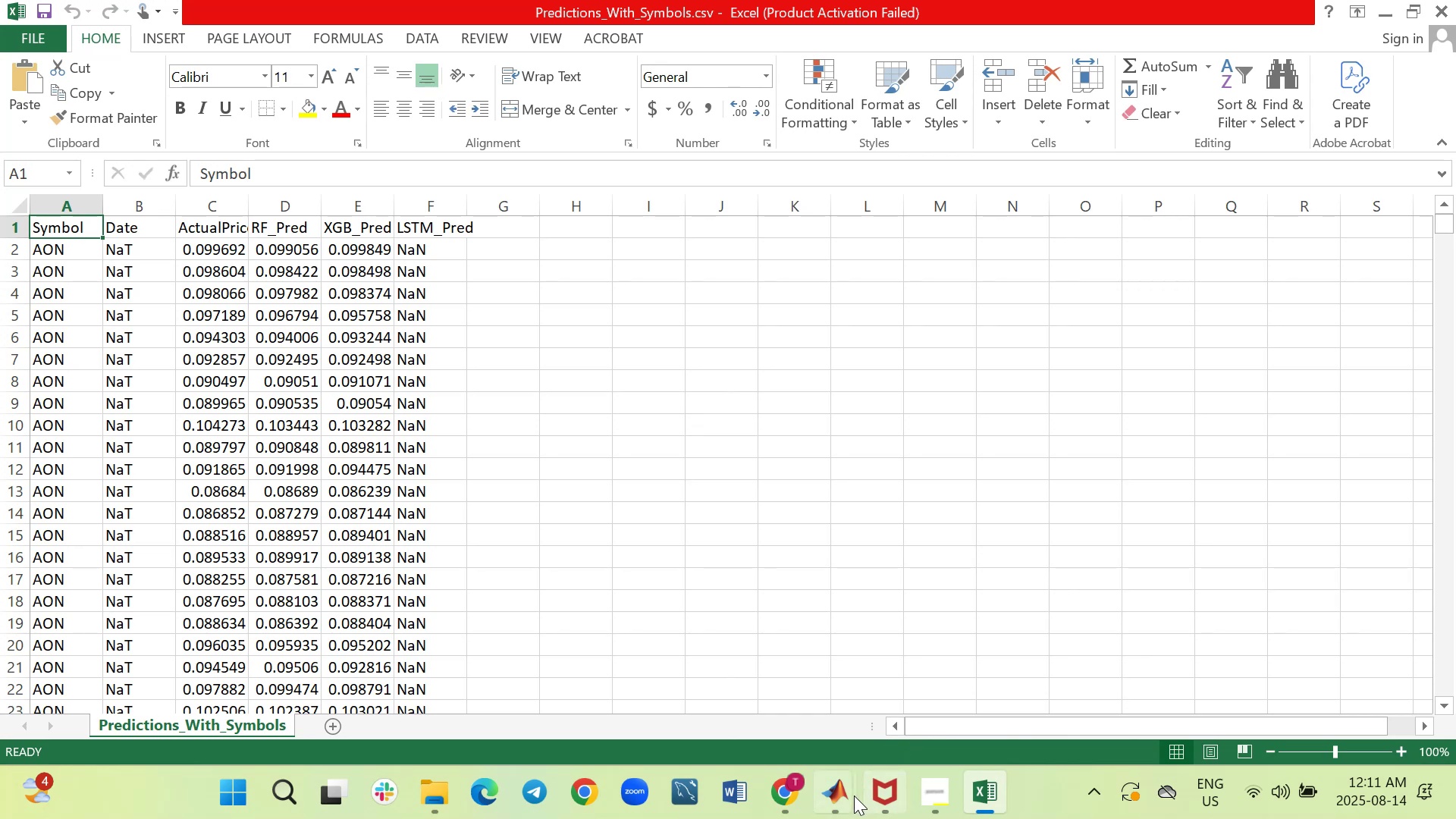 
left_click([805, 693])
 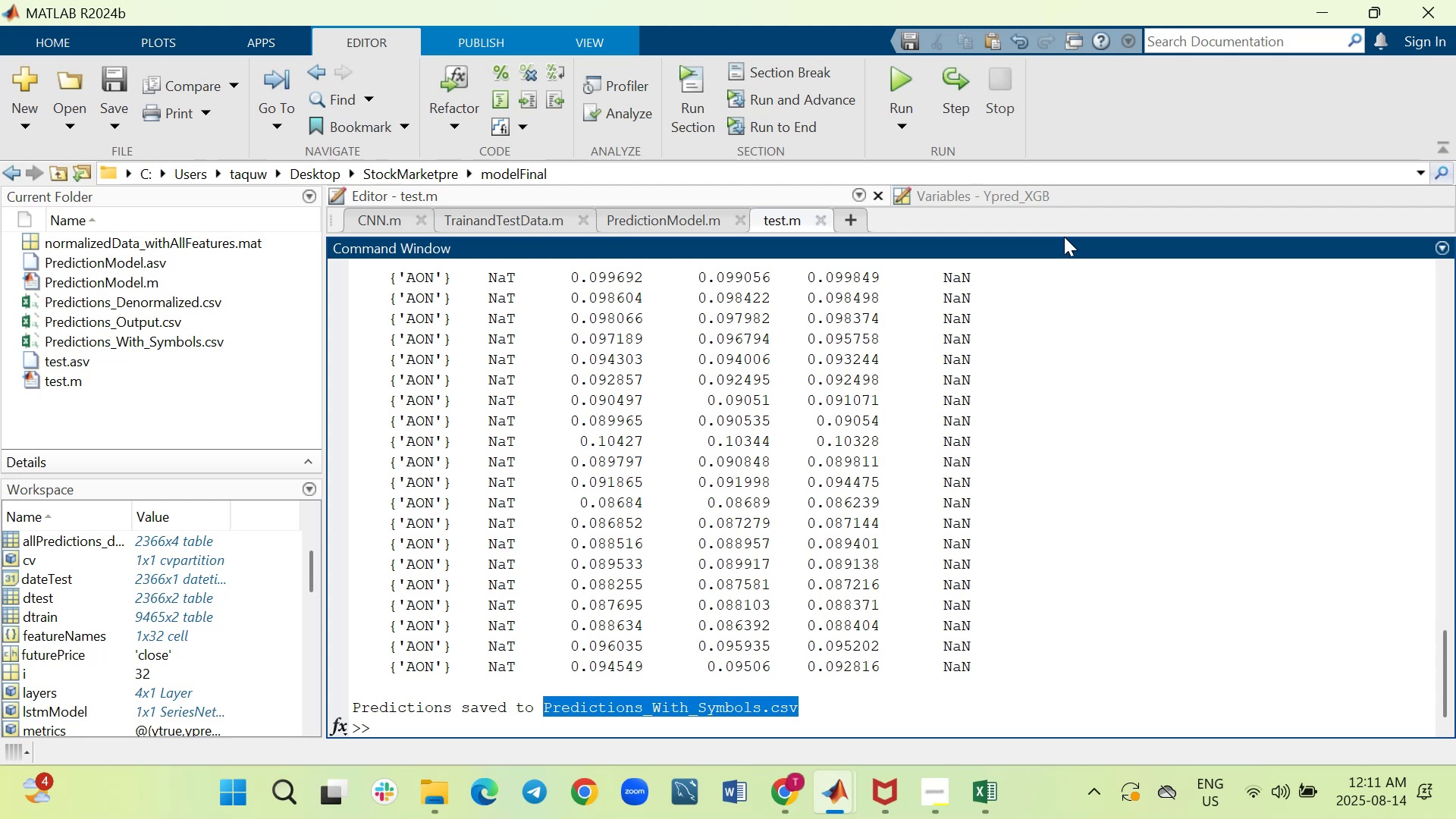 
wait(6.78)
 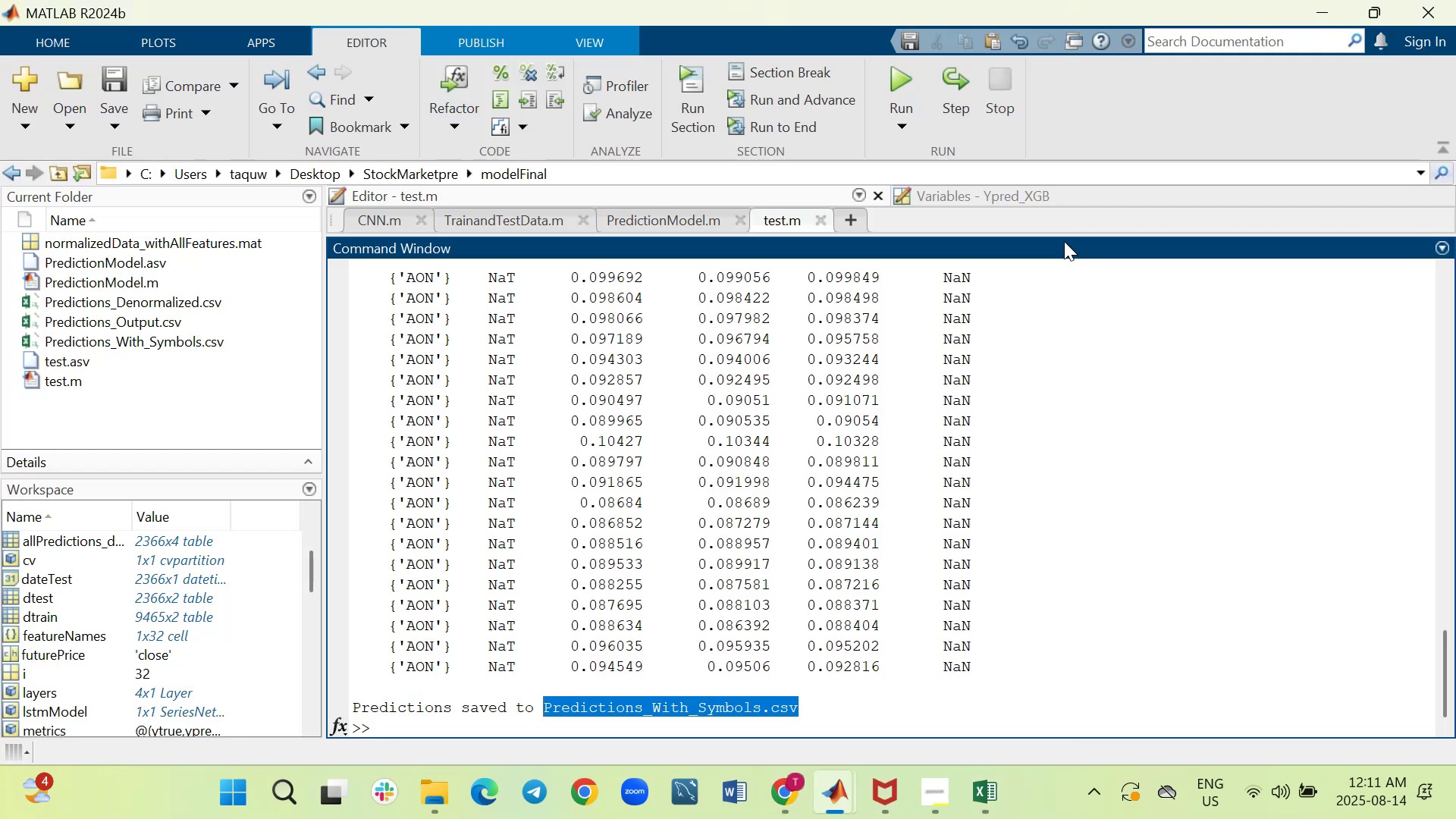 
left_click_drag(start_coordinate=[1064, 234], to_coordinate=[1026, 690])
 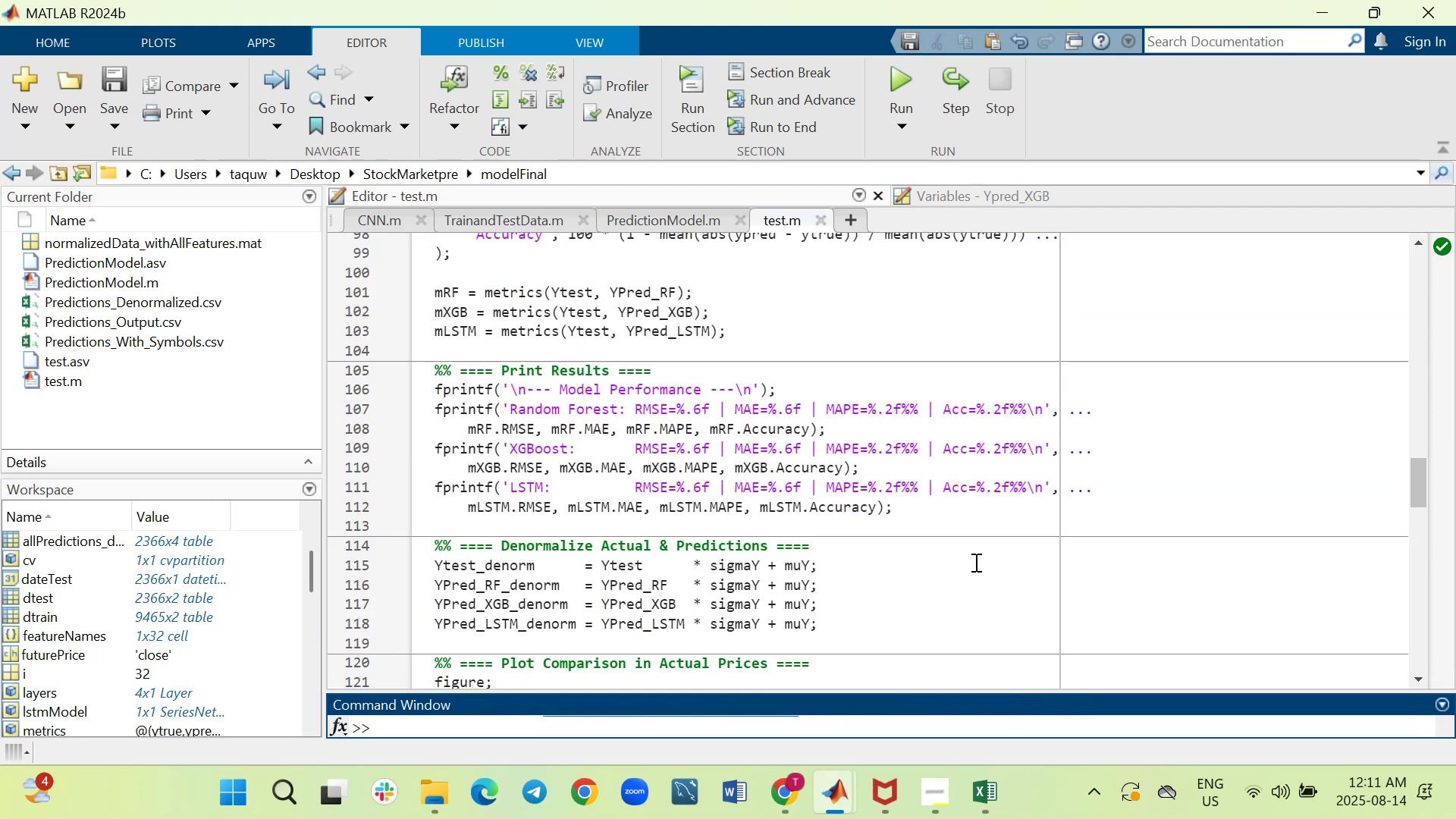 
scroll: coordinate [974, 562], scroll_direction: down, amount: 13.0
 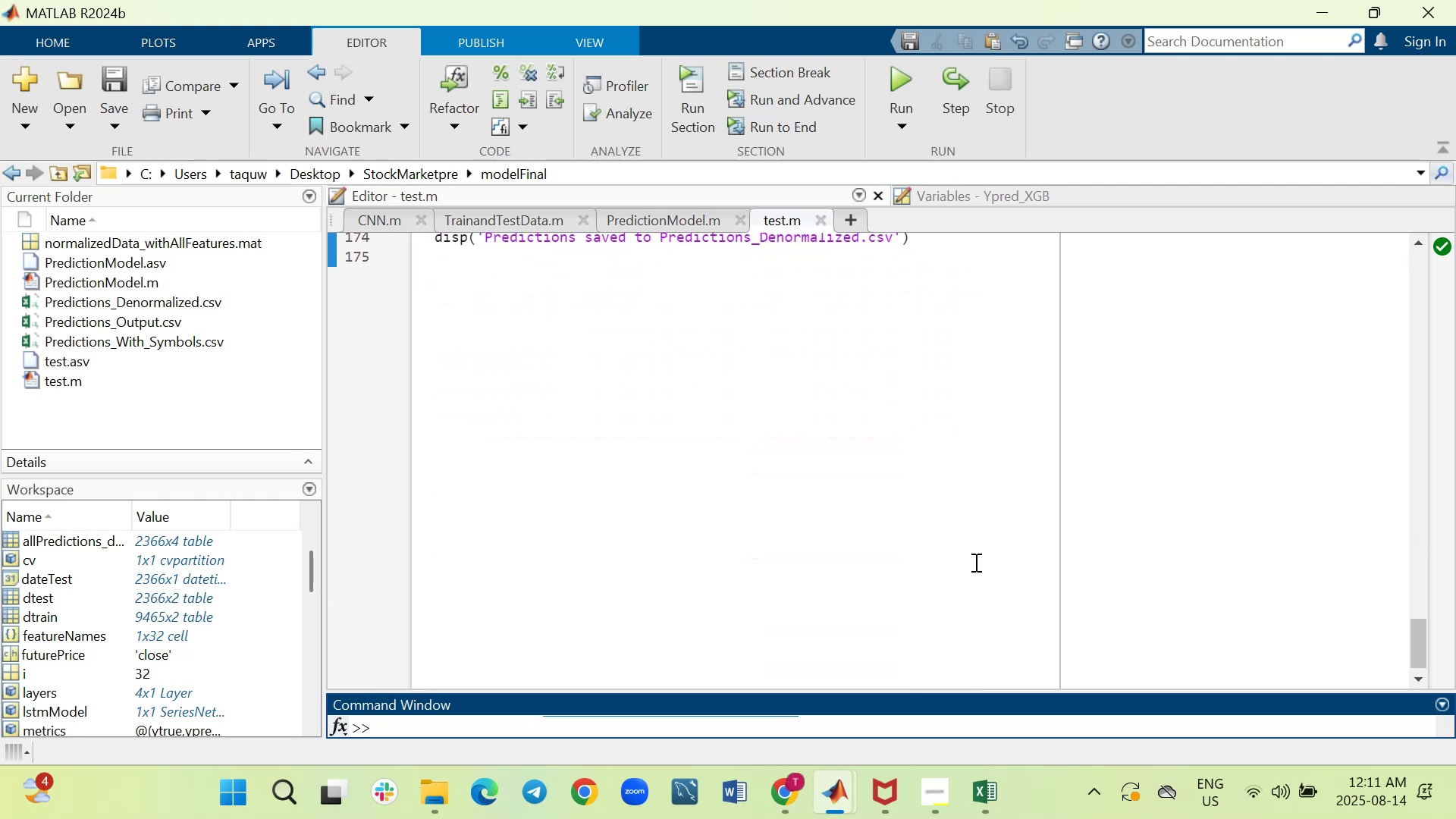 
scroll: coordinate [974, 562], scroll_direction: up, amount: 2.0
 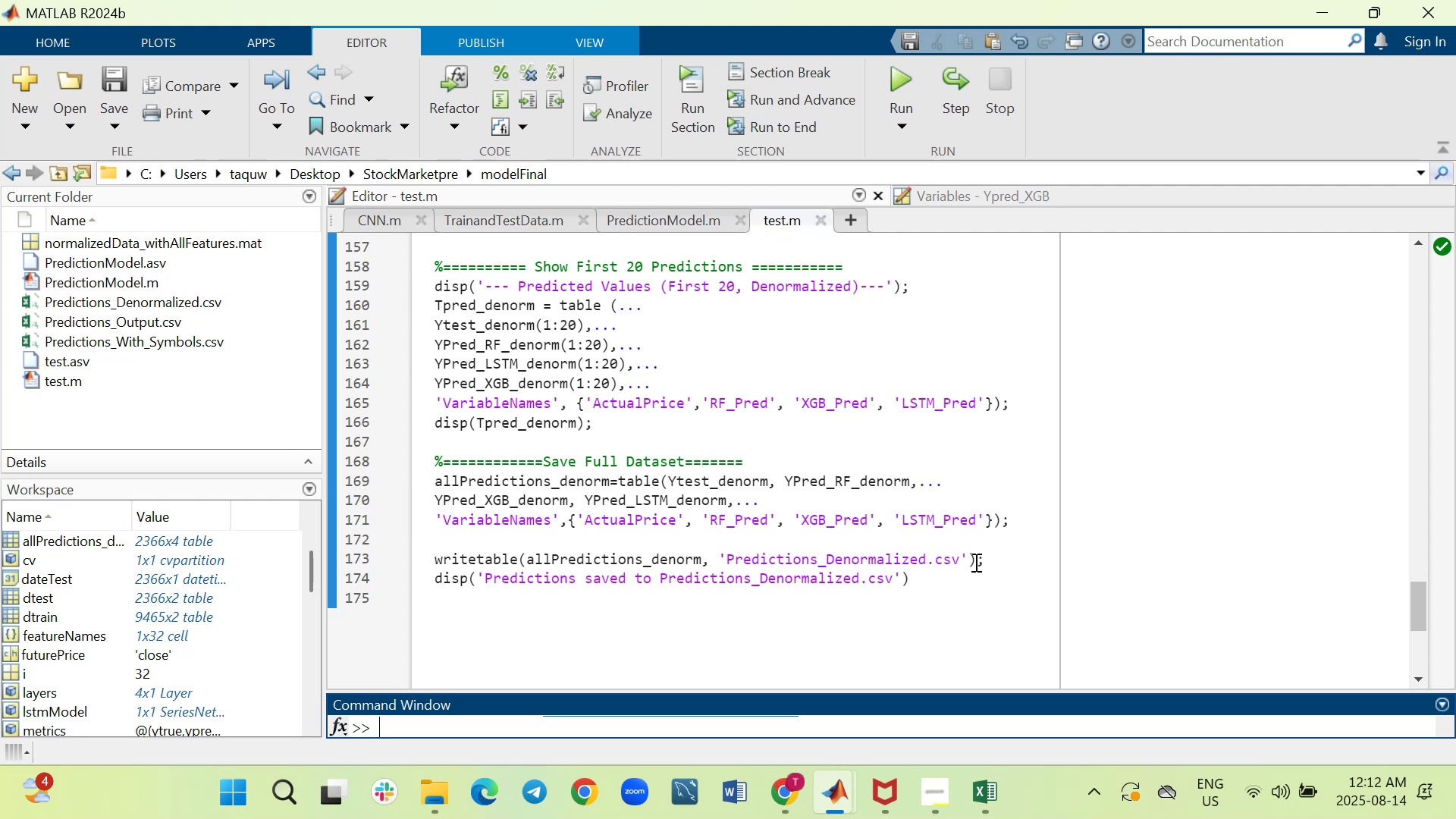 
wait(11.03)
 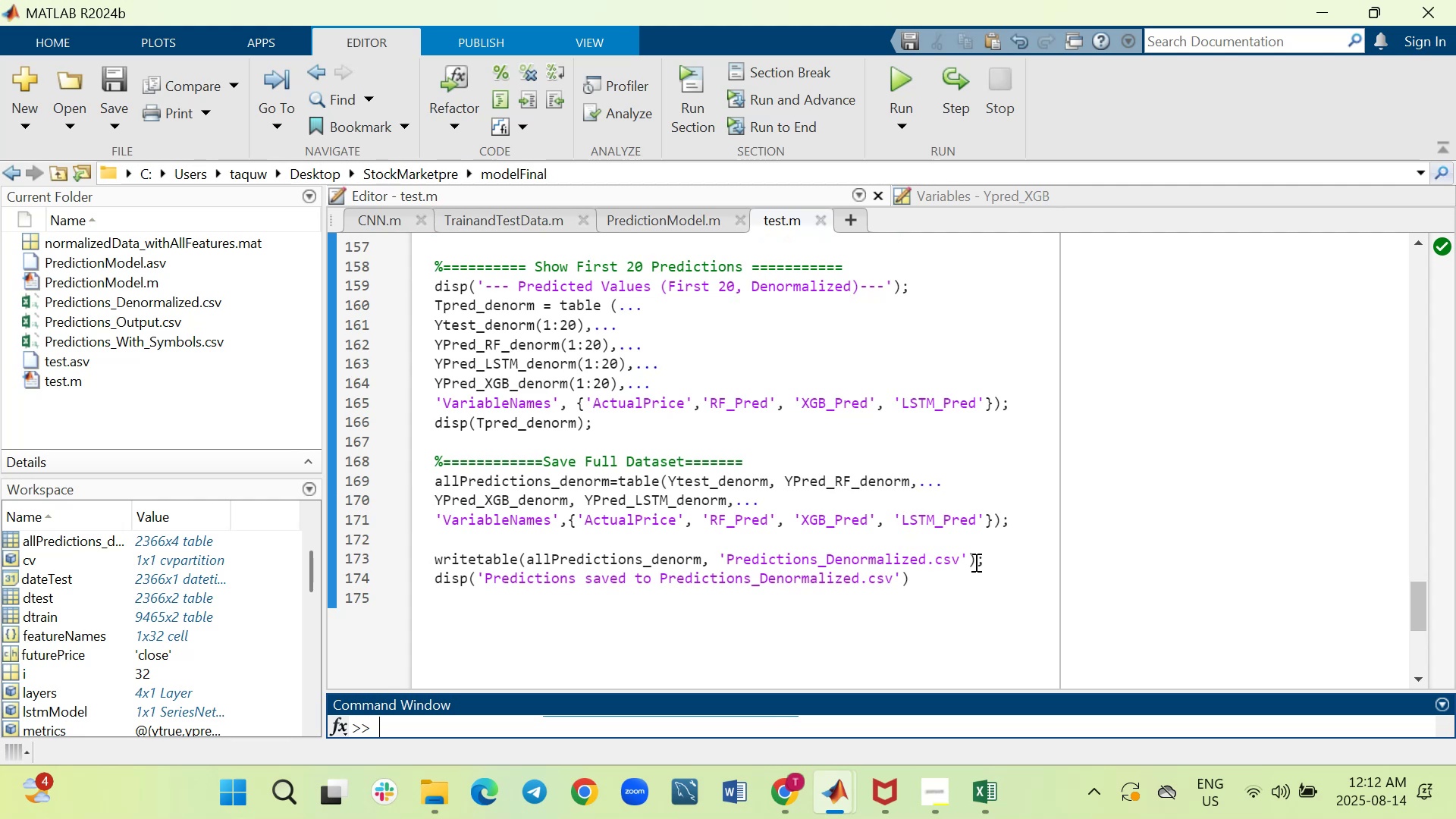 
scroll: coordinate [974, 562], scroll_direction: up, amount: 18.0
 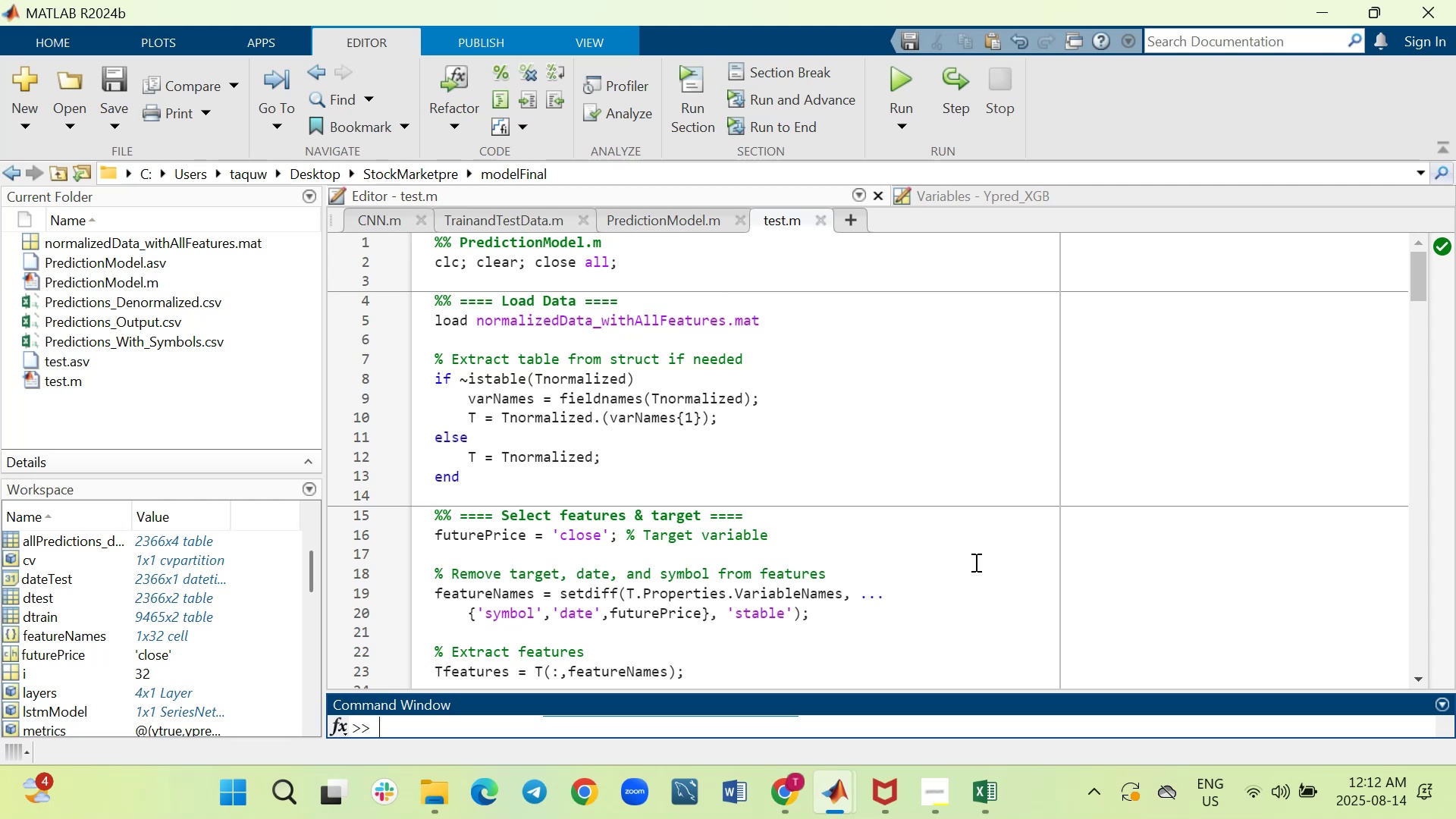 
scroll: coordinate [974, 562], scroll_direction: down, amount: 9.0
 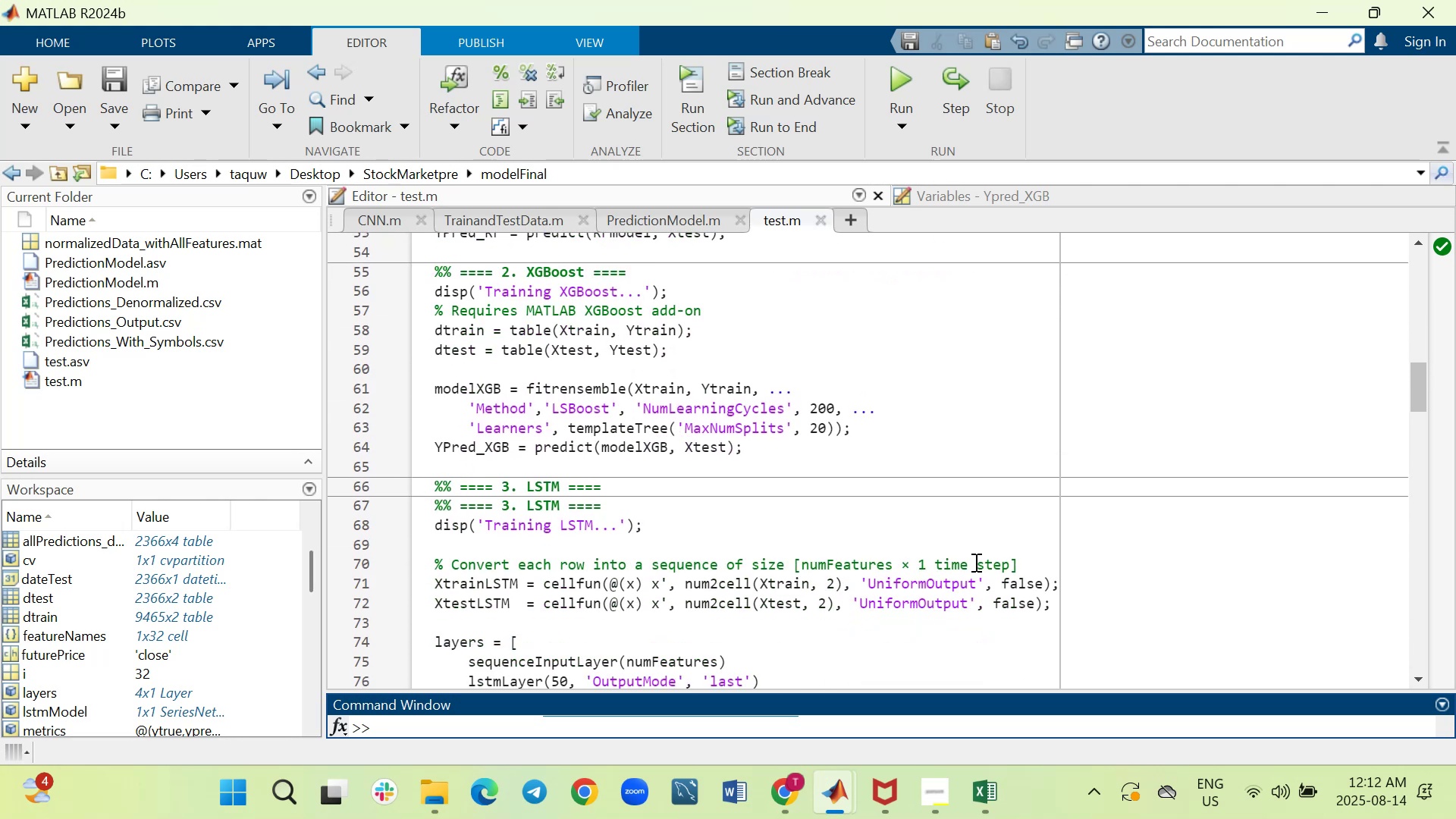 
scroll: coordinate [863, 476], scroll_direction: down, amount: 5.0
 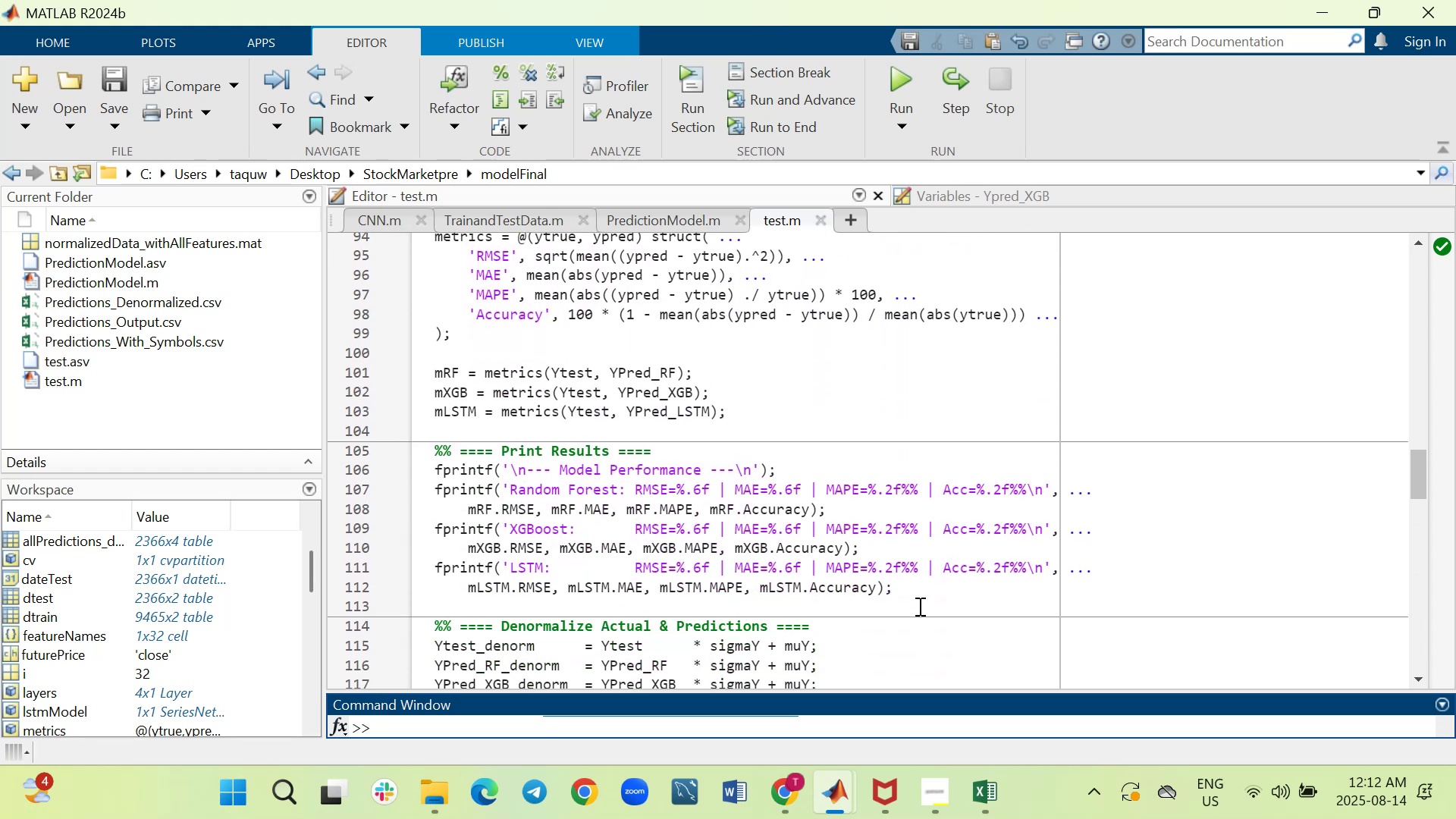 
left_click_drag(start_coordinate=[918, 606], to_coordinate=[431, 468])
 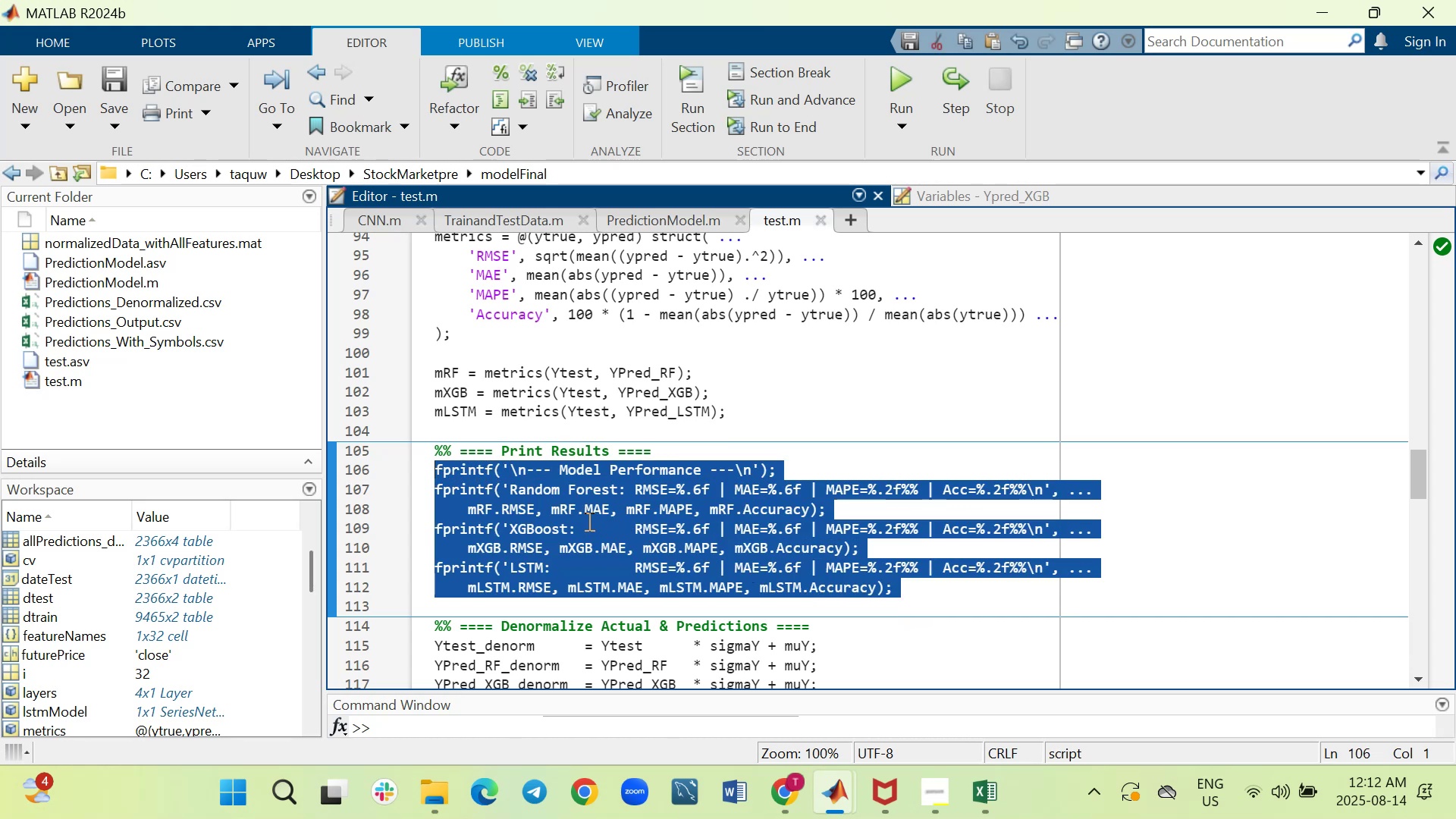 
right_click([588, 521])
 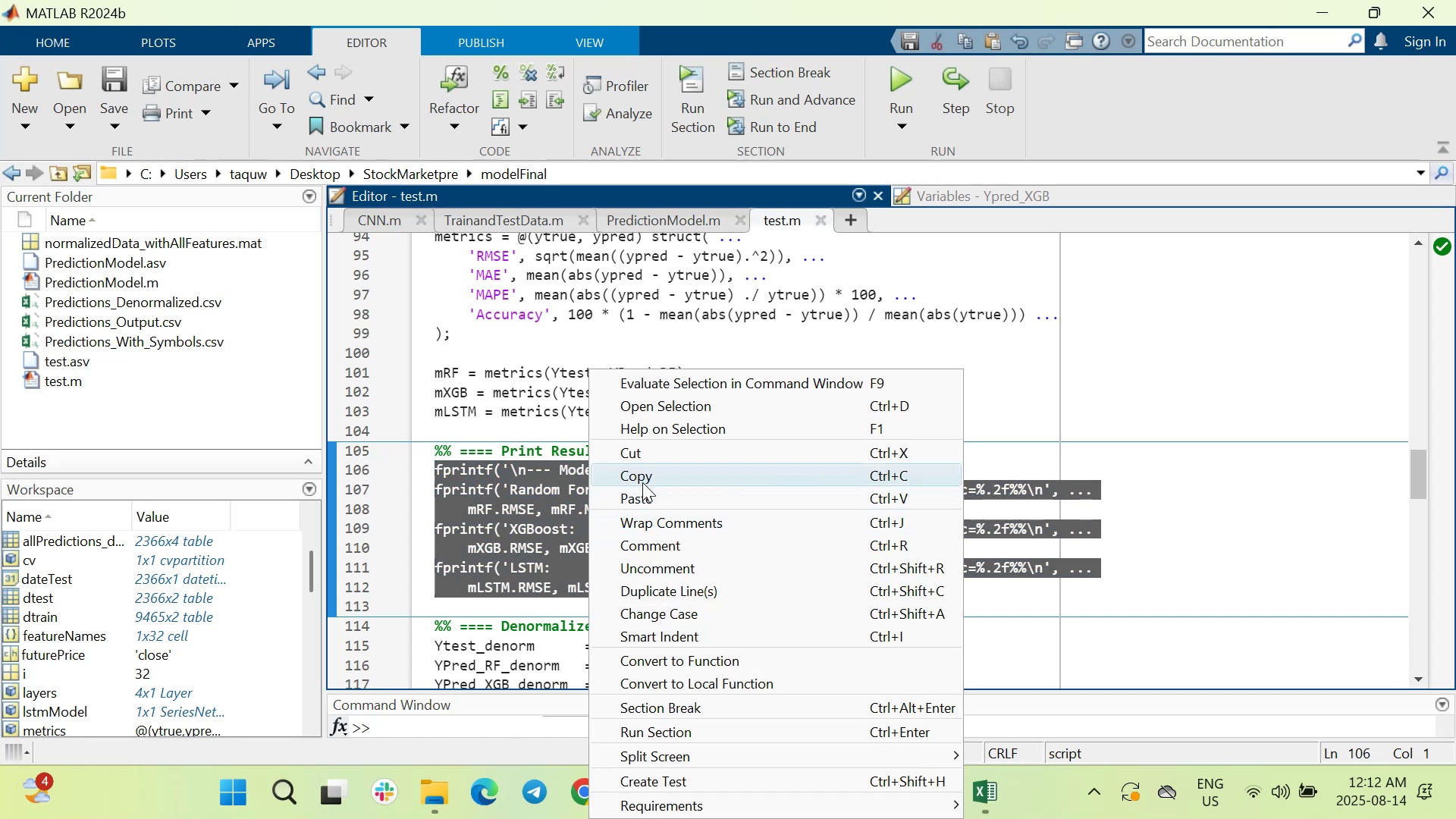 
left_click([642, 482])
 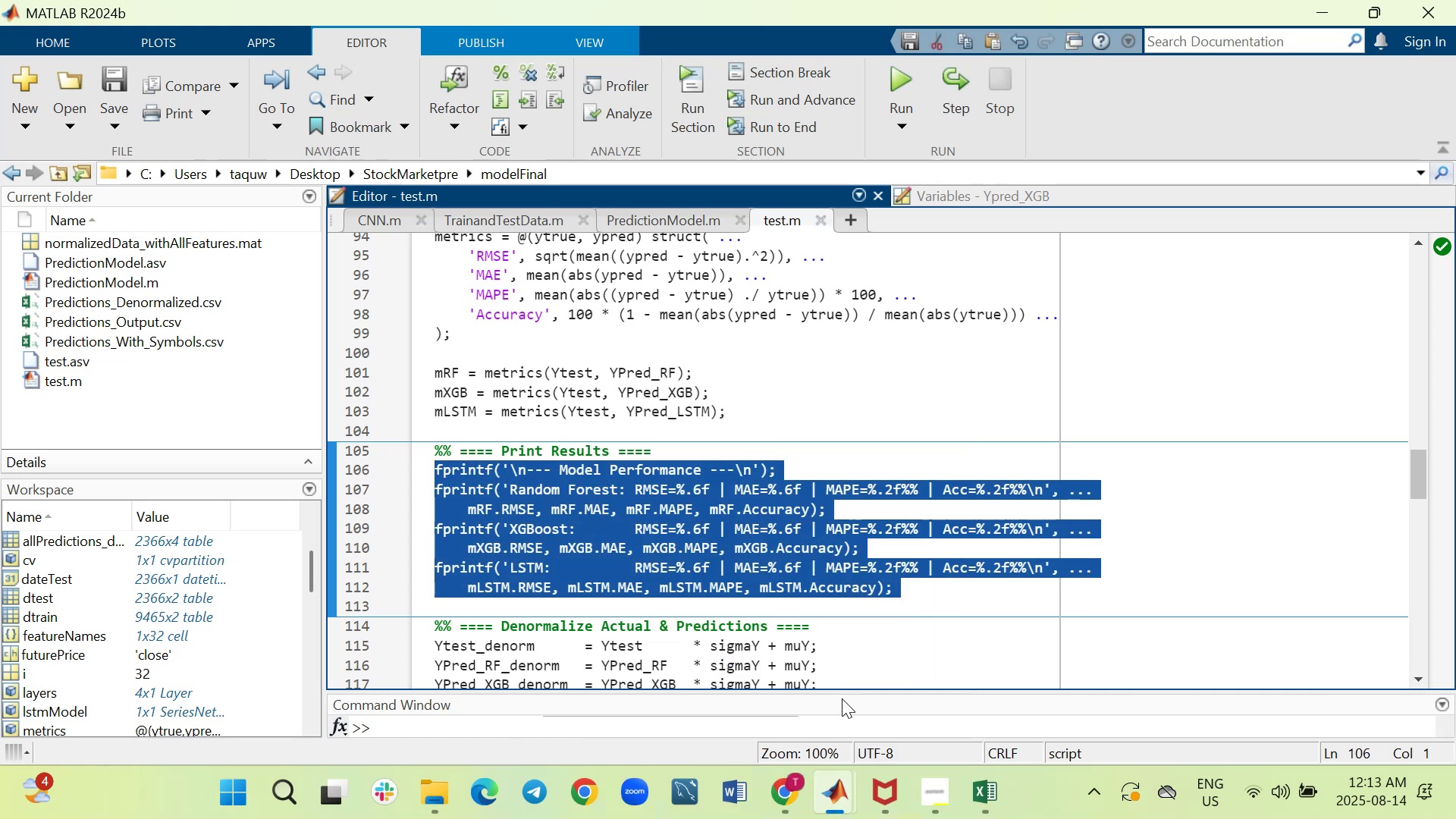 
left_click_drag(start_coordinate=[842, 692], to_coordinate=[821, 431])
 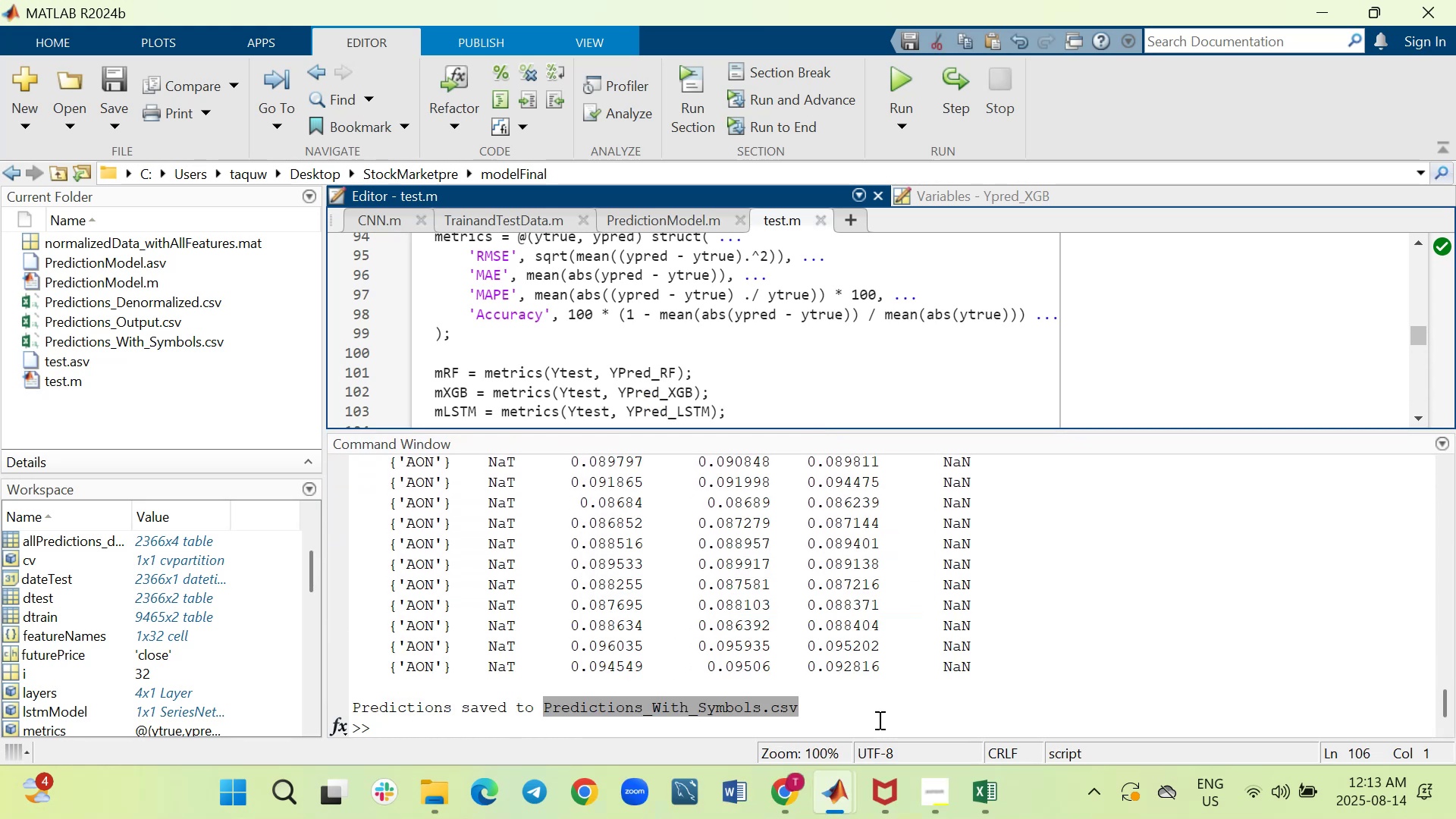 
left_click([879, 717])
 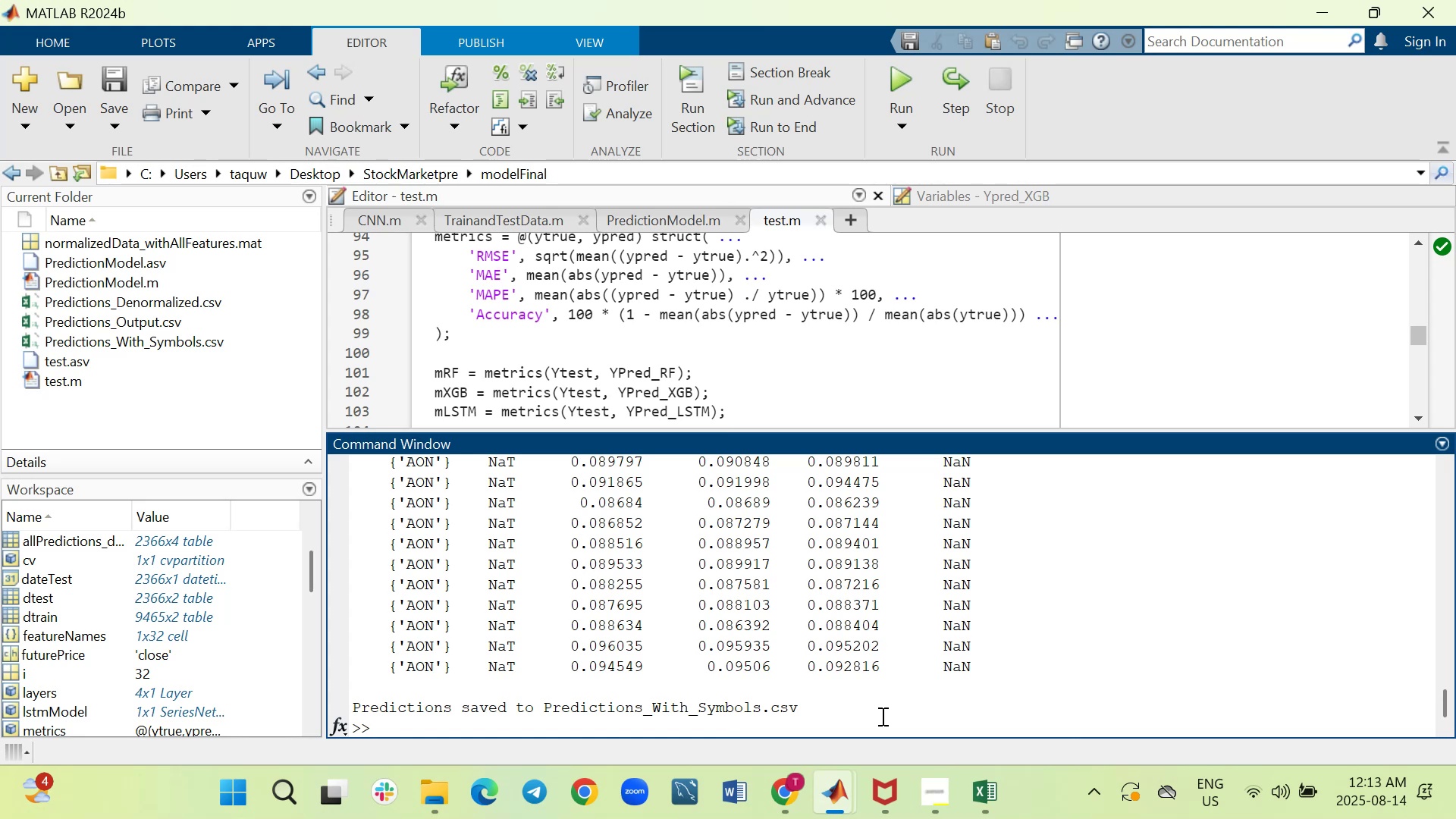 
type(clc)
 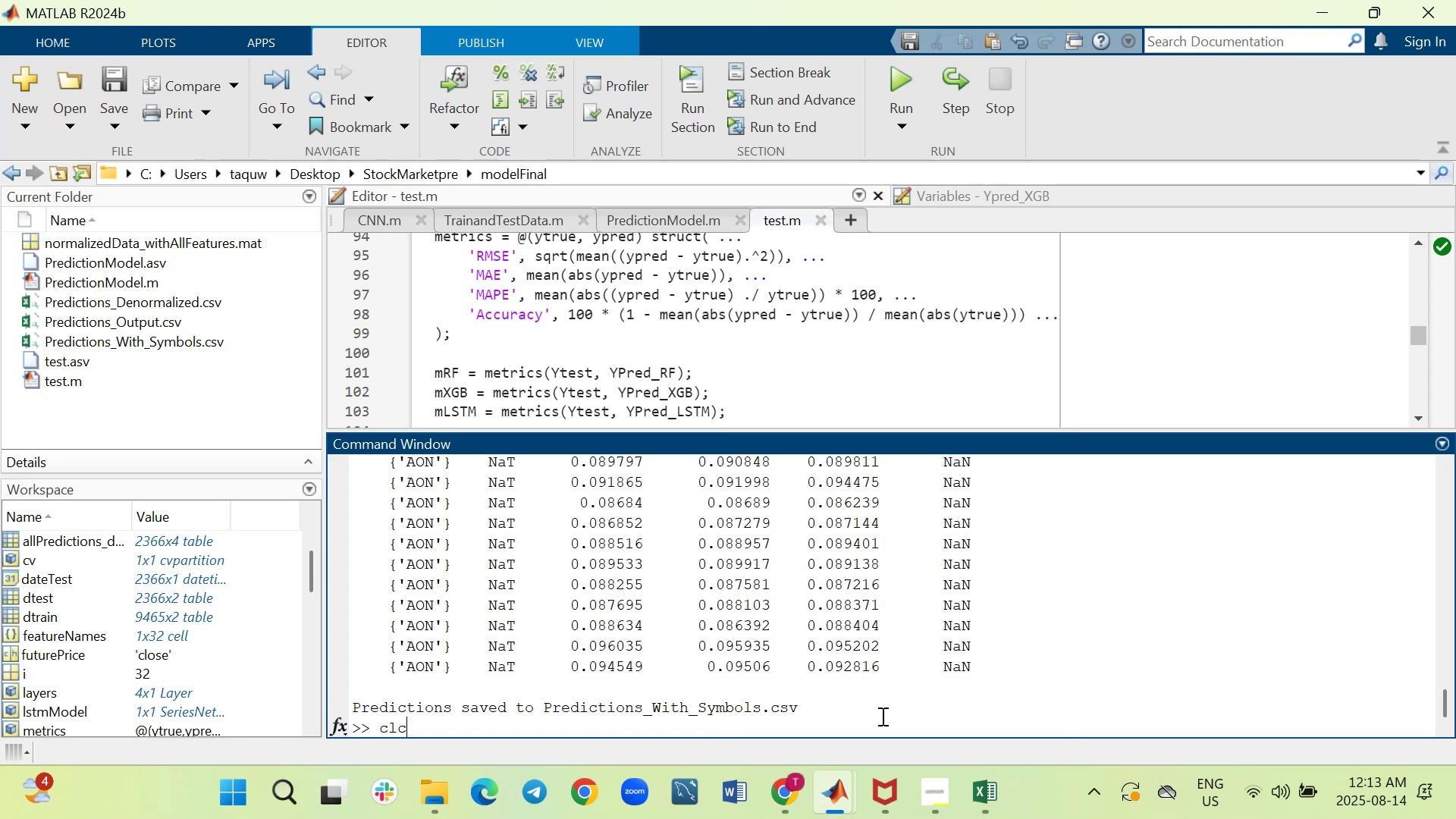 
key(Enter)
 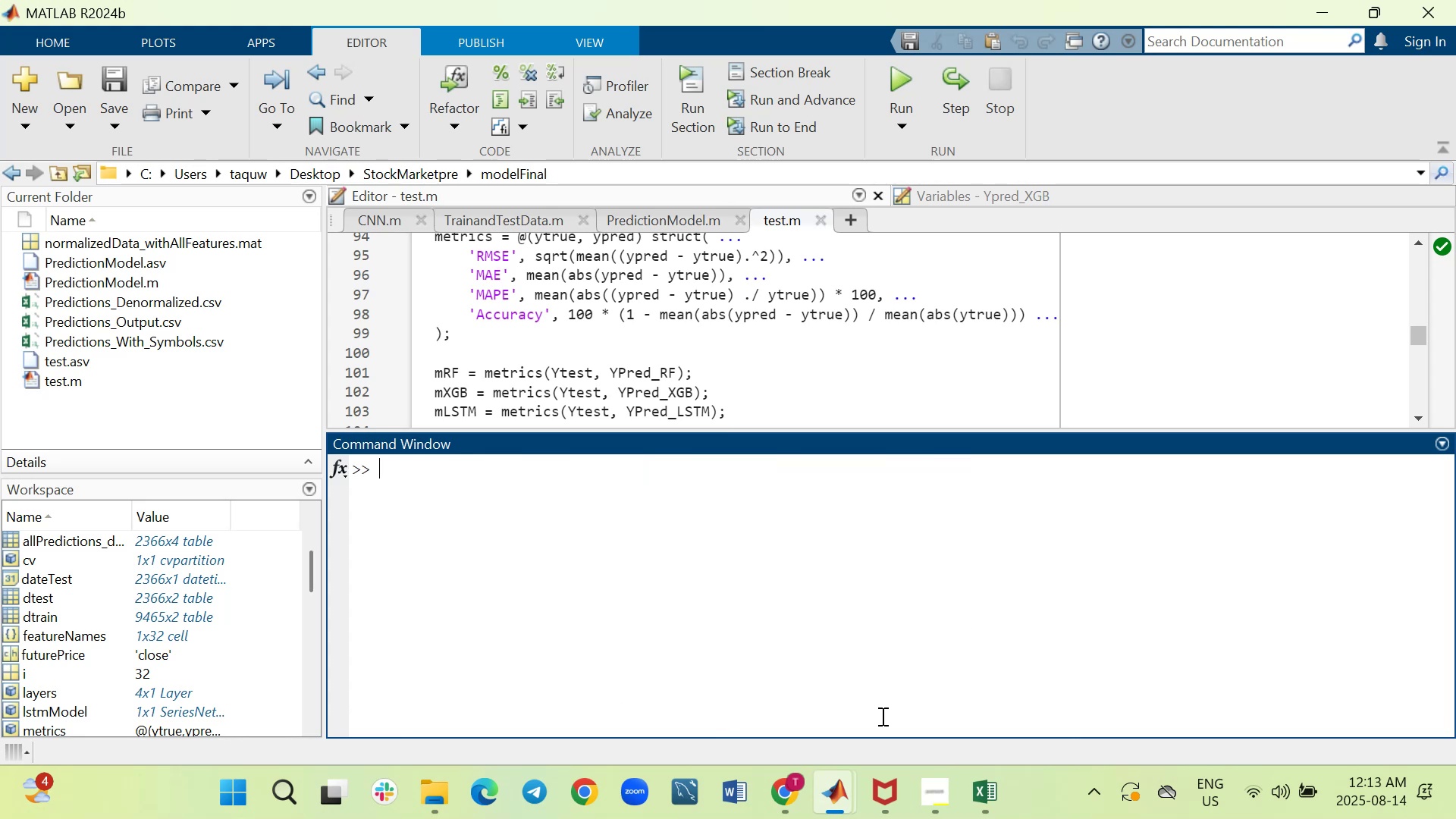 
key(Shift+V)
 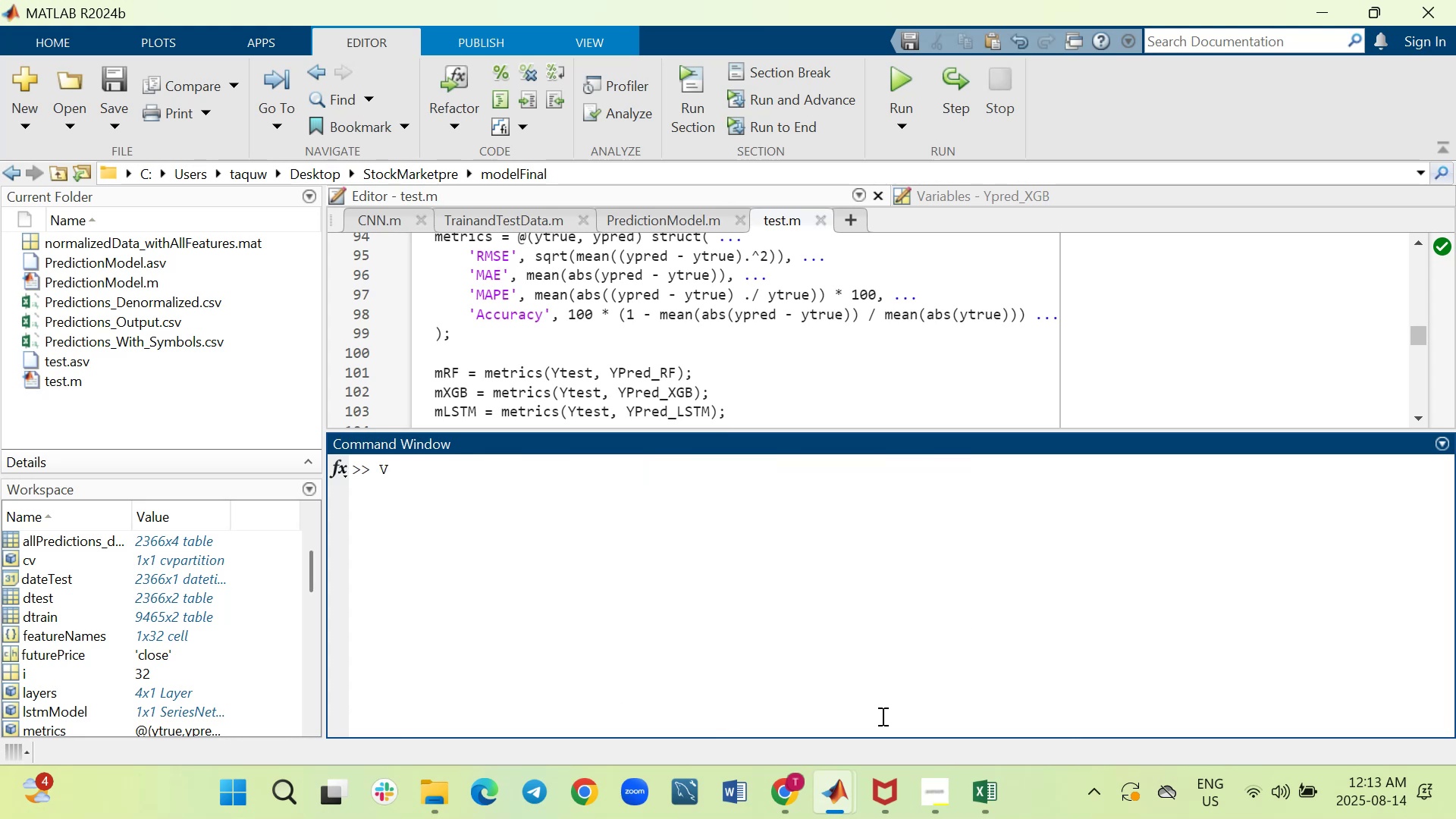 
key(Backspace)
 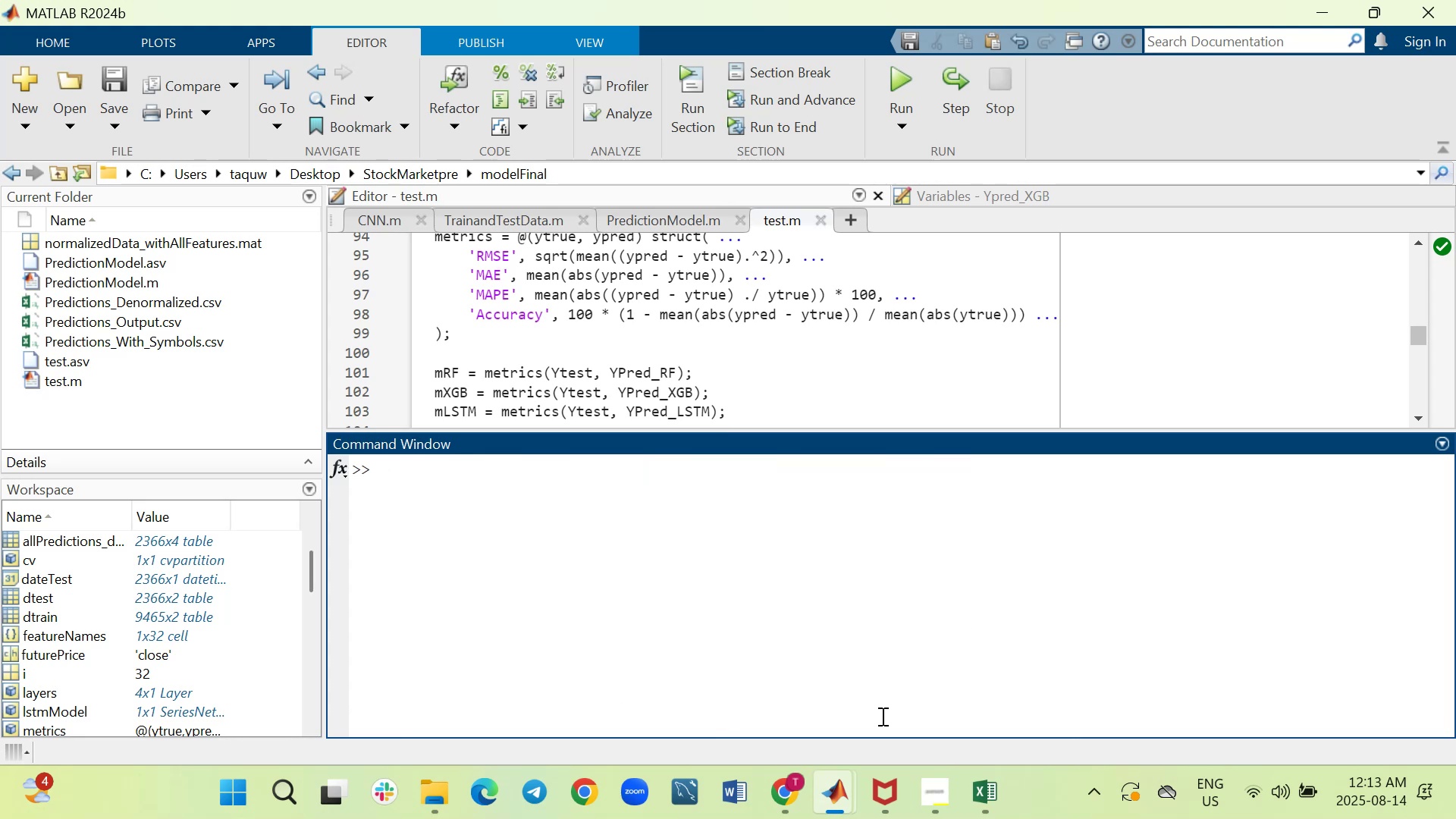 
key(Control+ControlRight)
 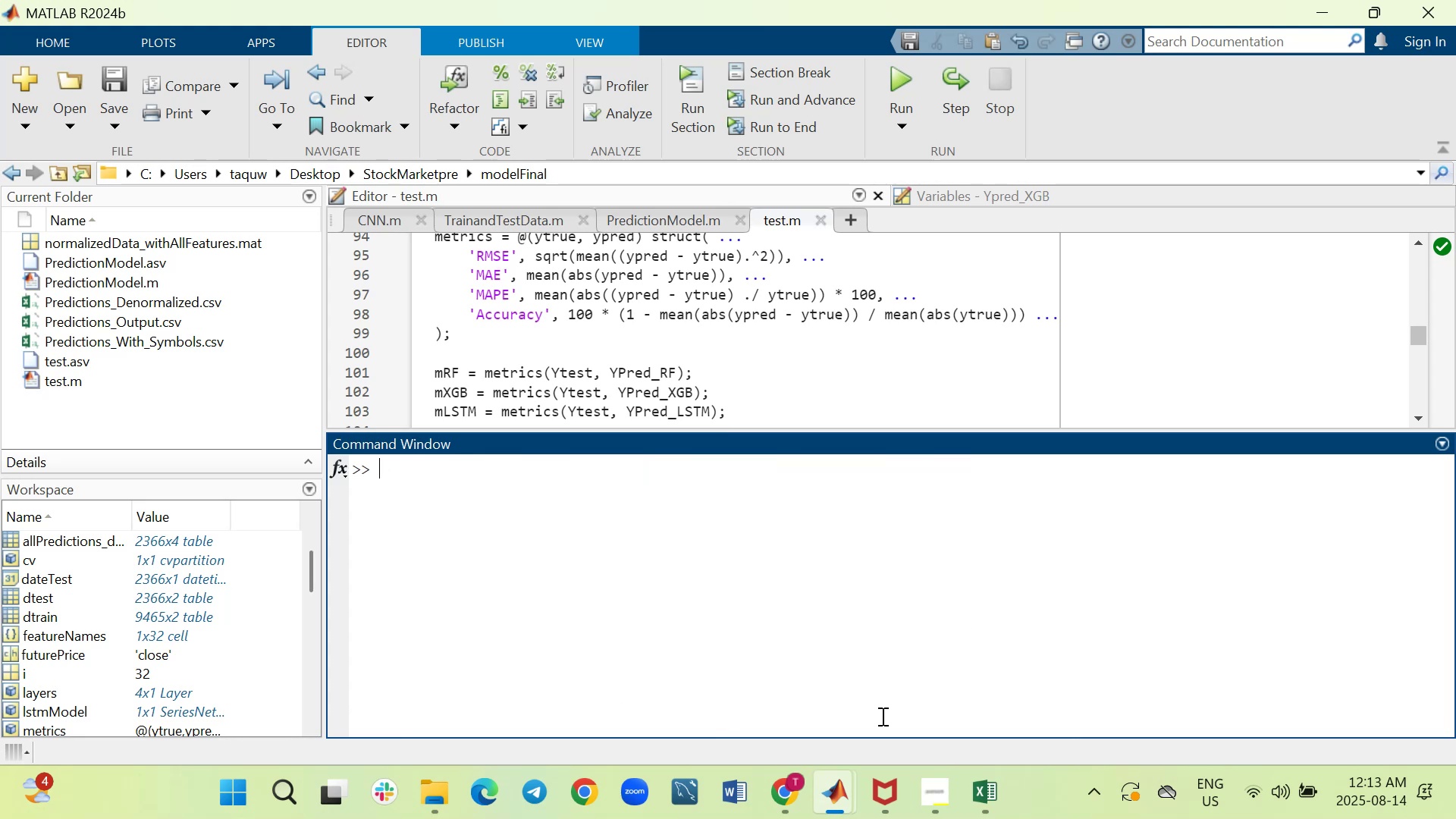 
key(Control+V)
 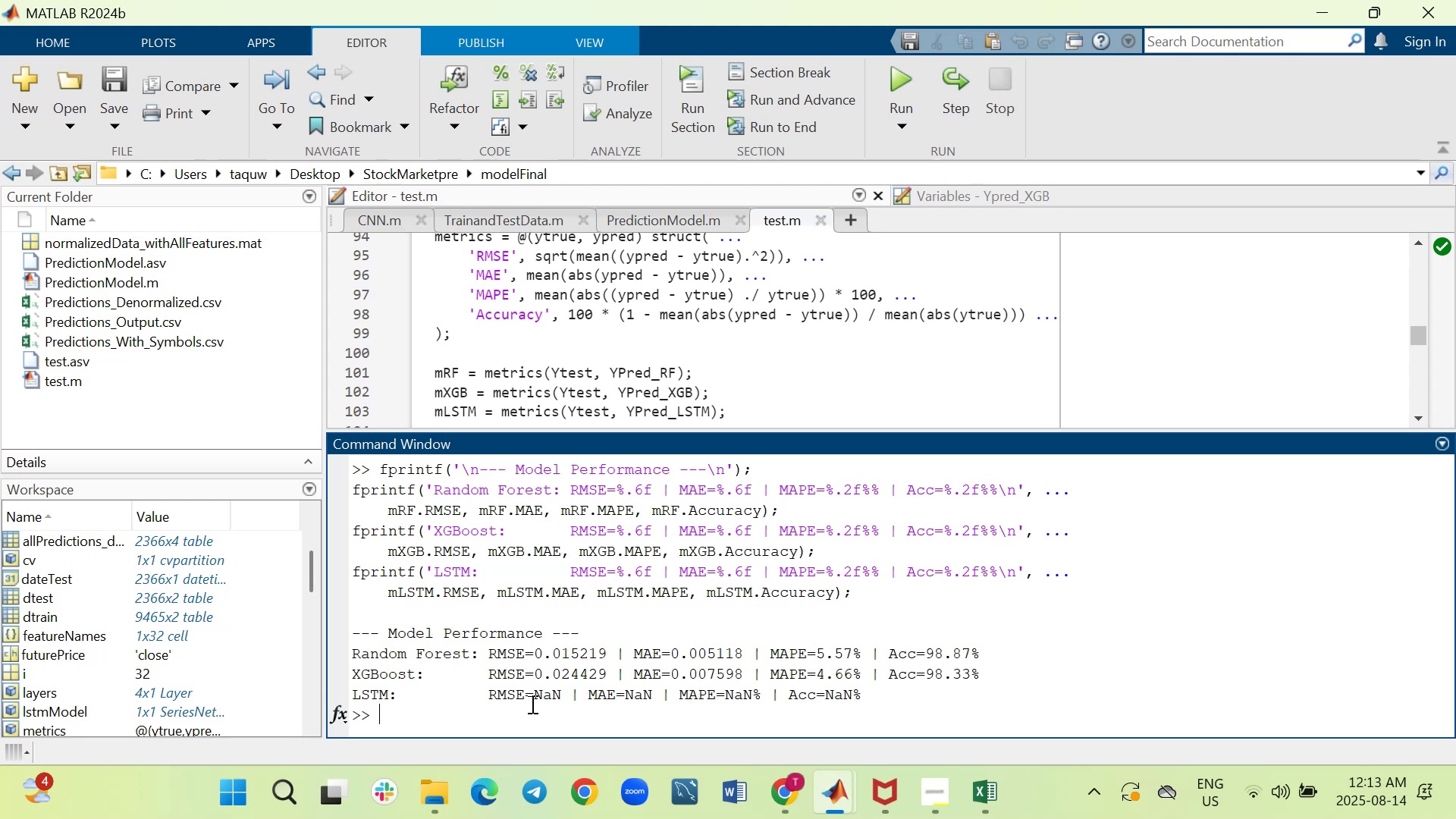 
wait(33.42)
 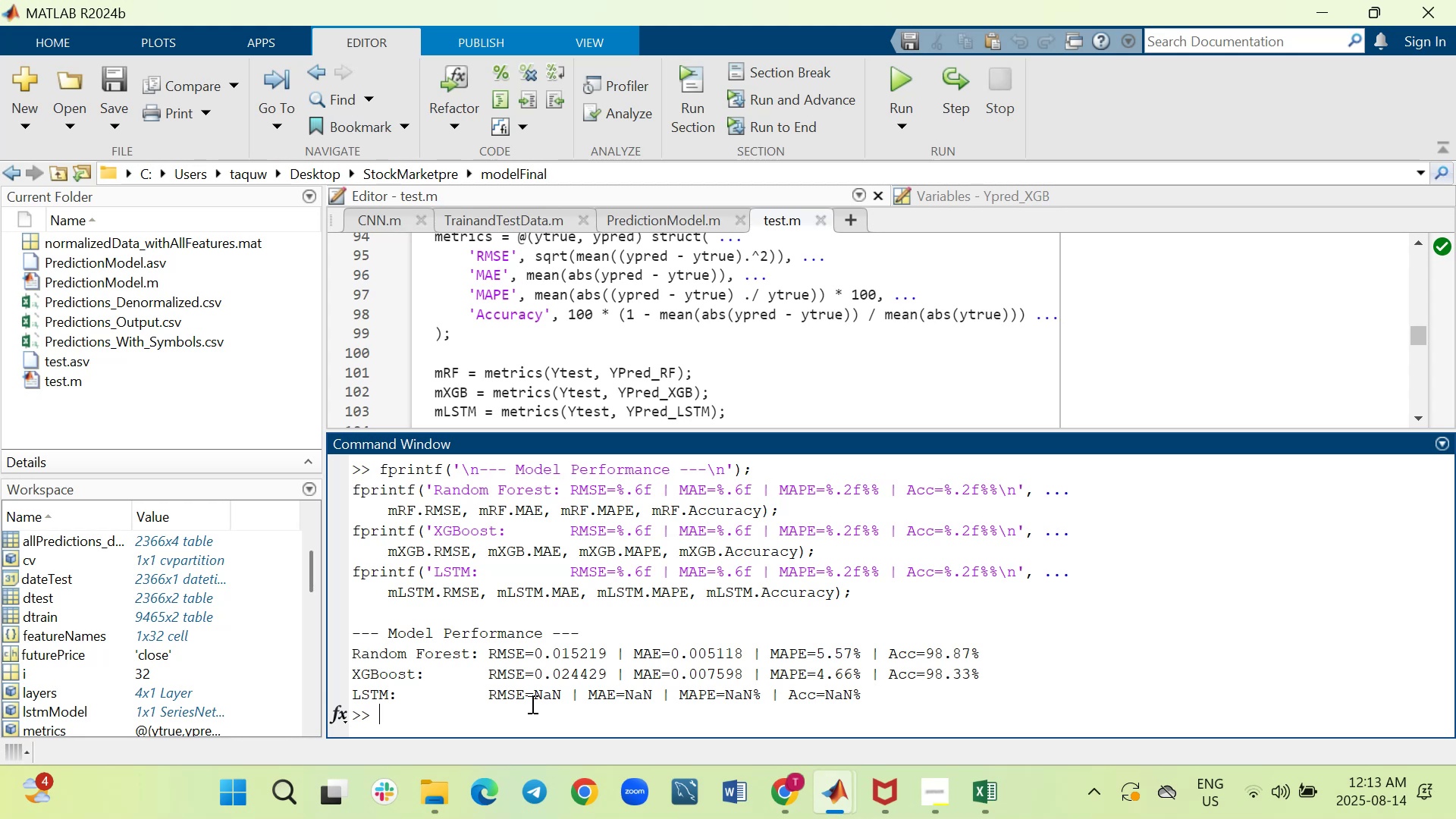 
left_click_drag(start_coordinate=[752, 675], to_coordinate=[563, 656])
 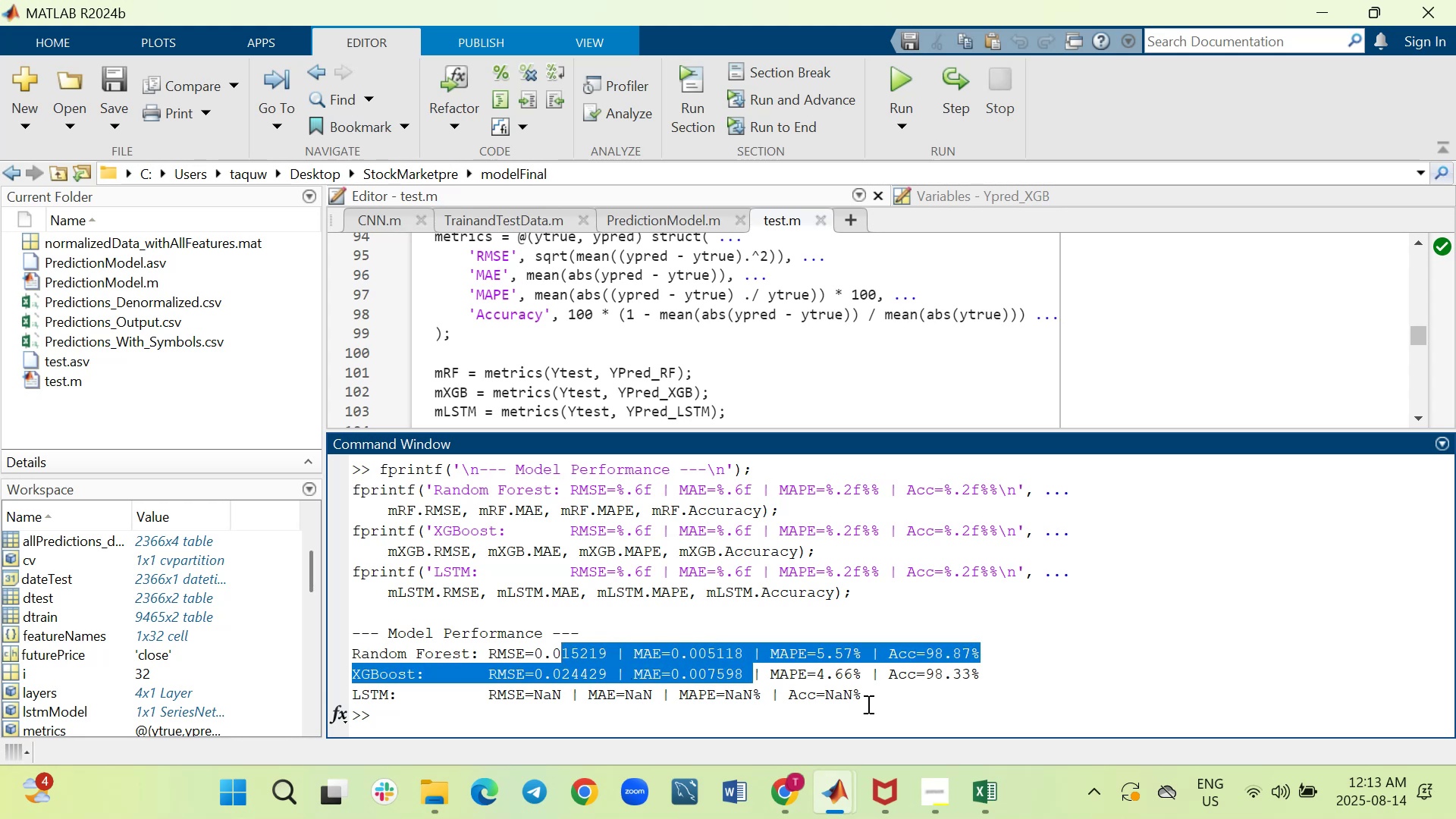 
left_click([899, 706])
 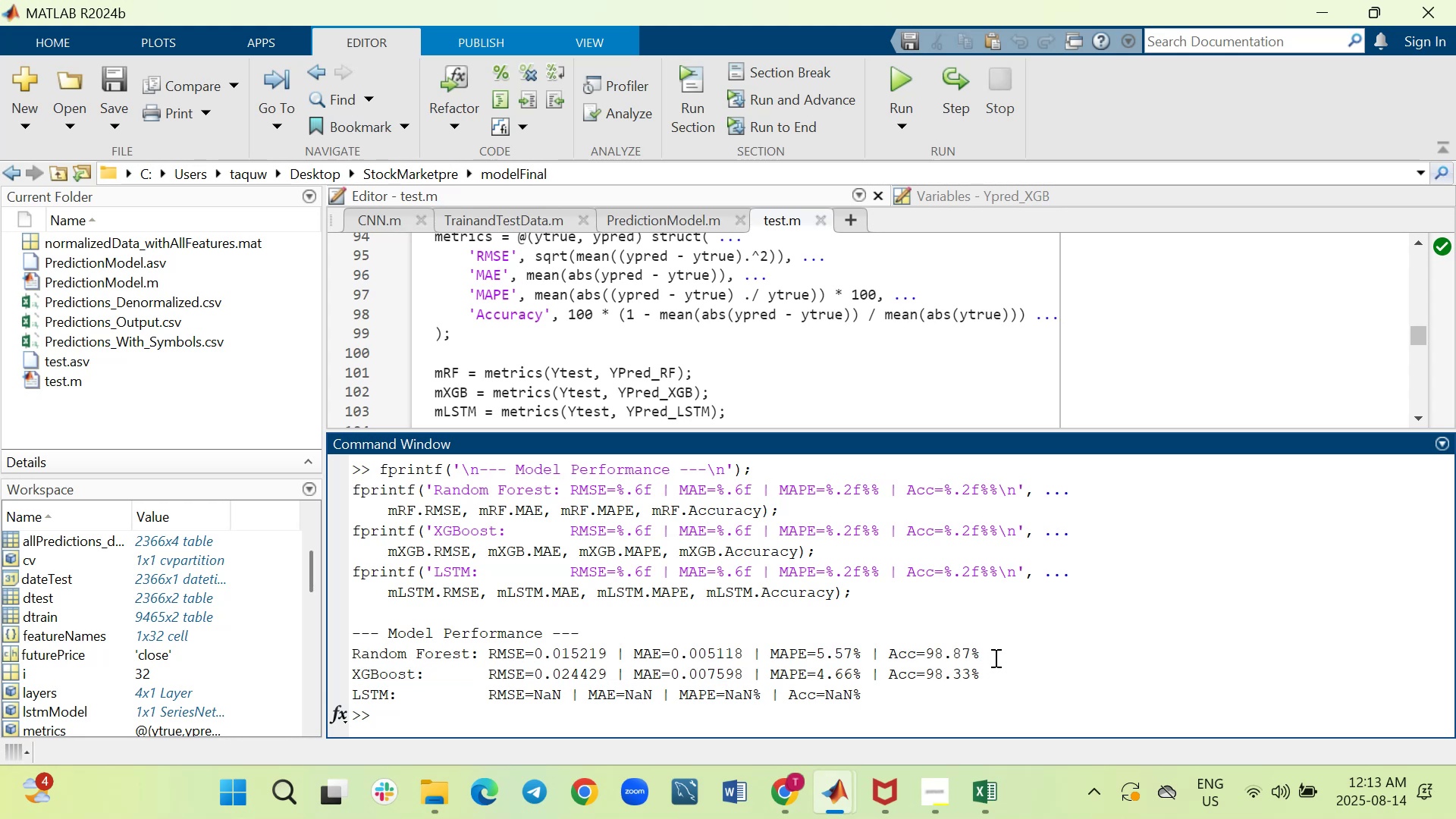 
left_click_drag(start_coordinate=[1008, 657], to_coordinate=[481, 654])
 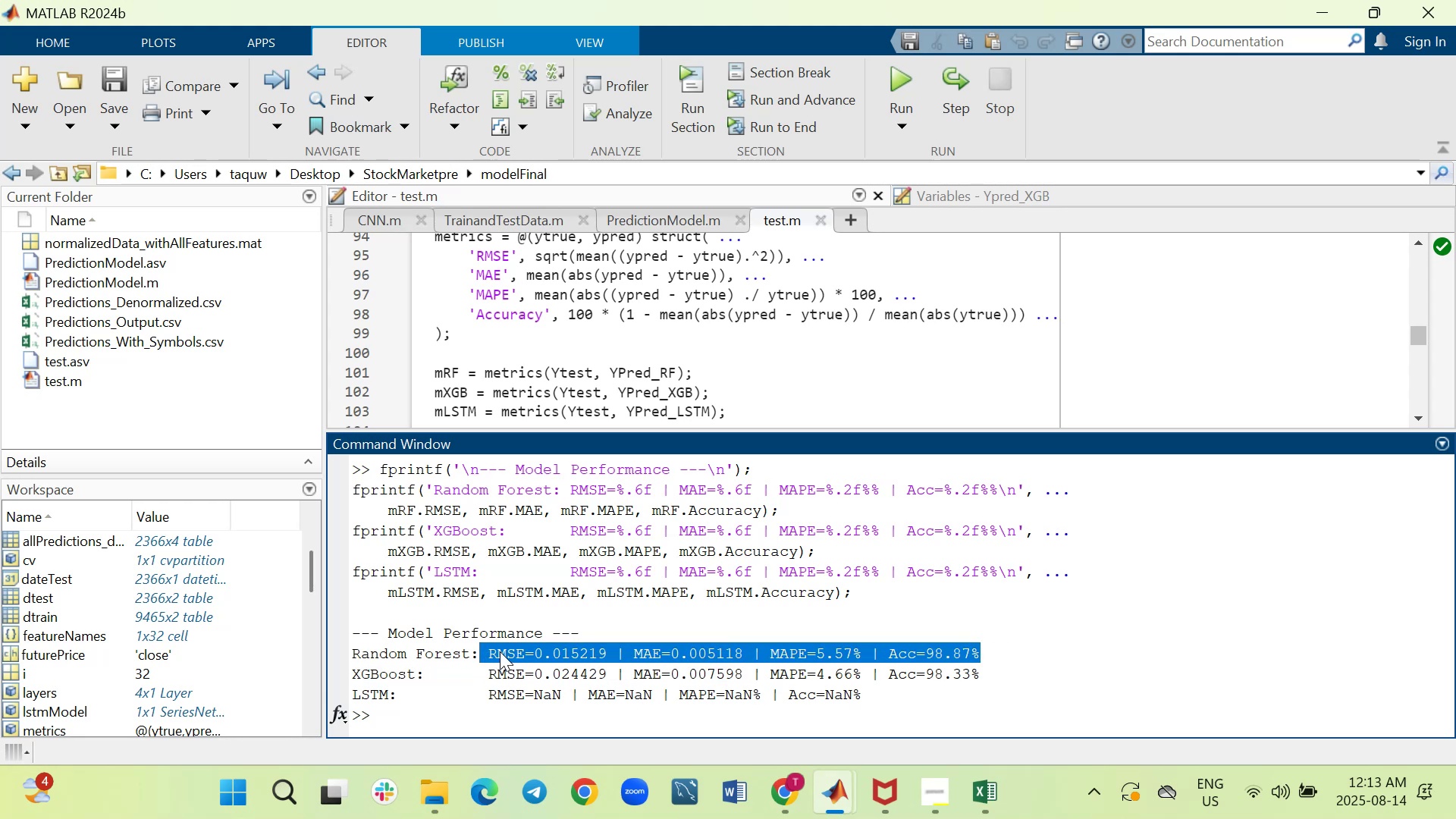 
right_click([500, 651])
 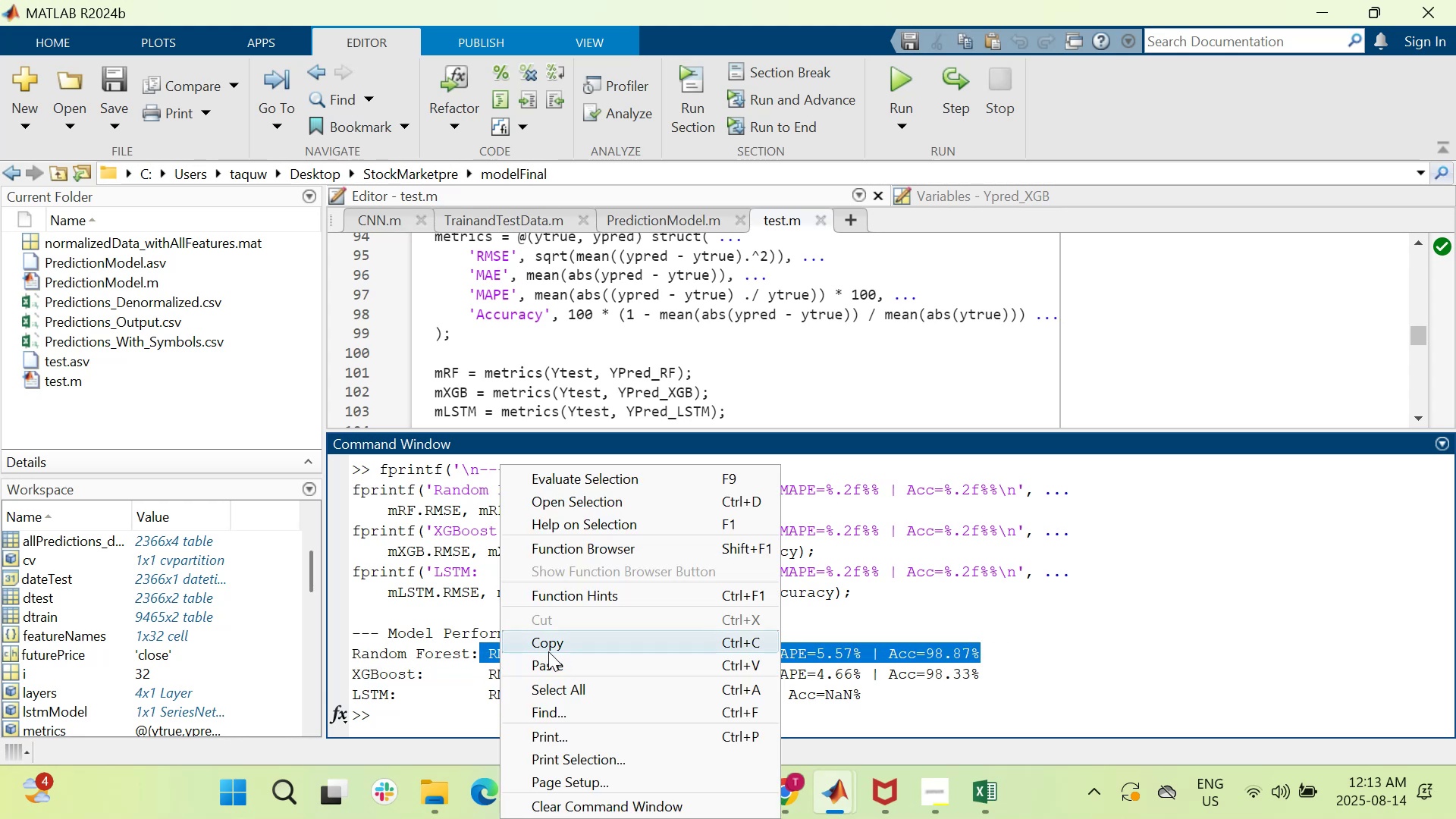 
left_click([548, 651])
 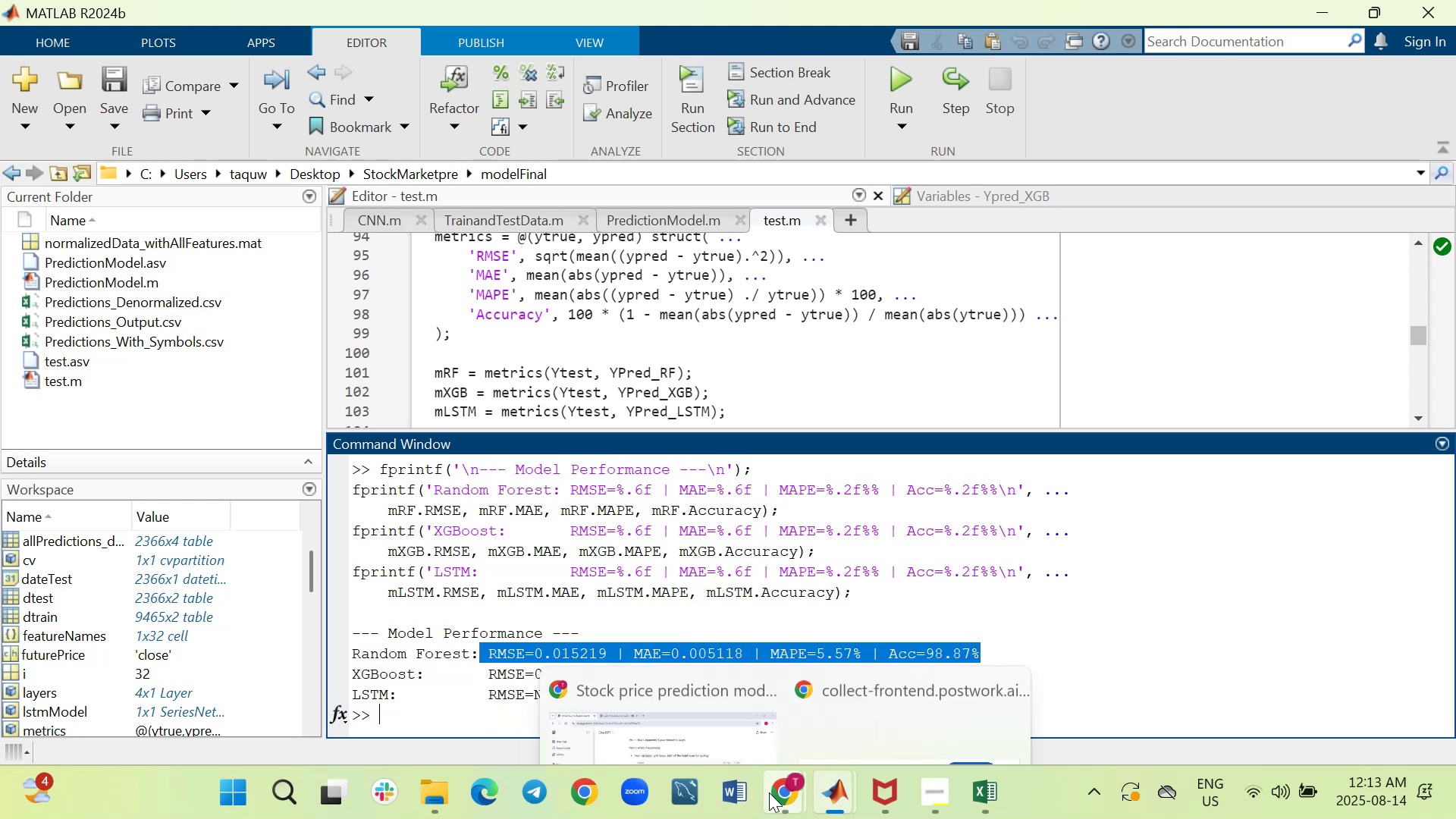 
left_click([694, 699])
 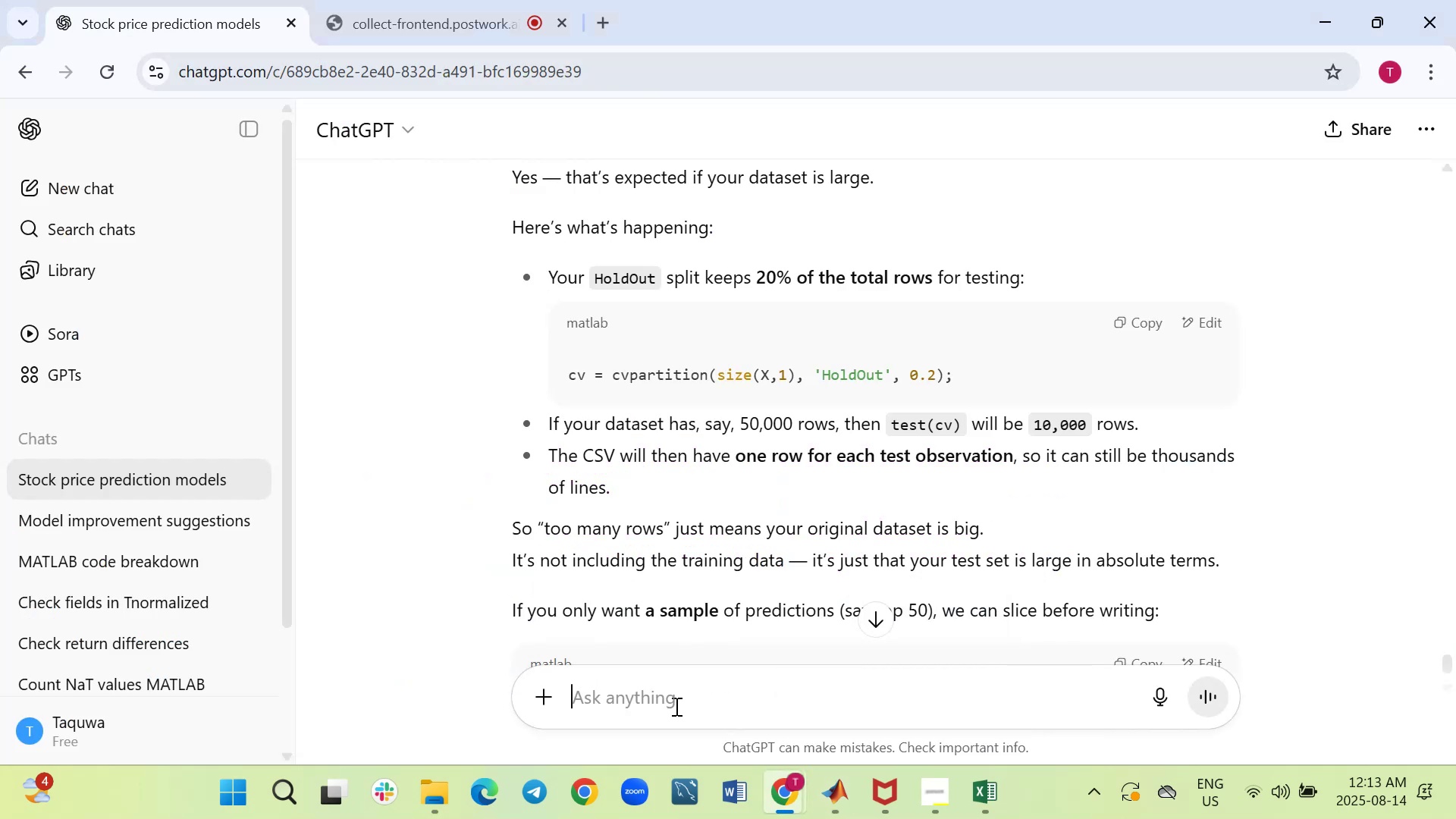 
left_click([674, 704])
 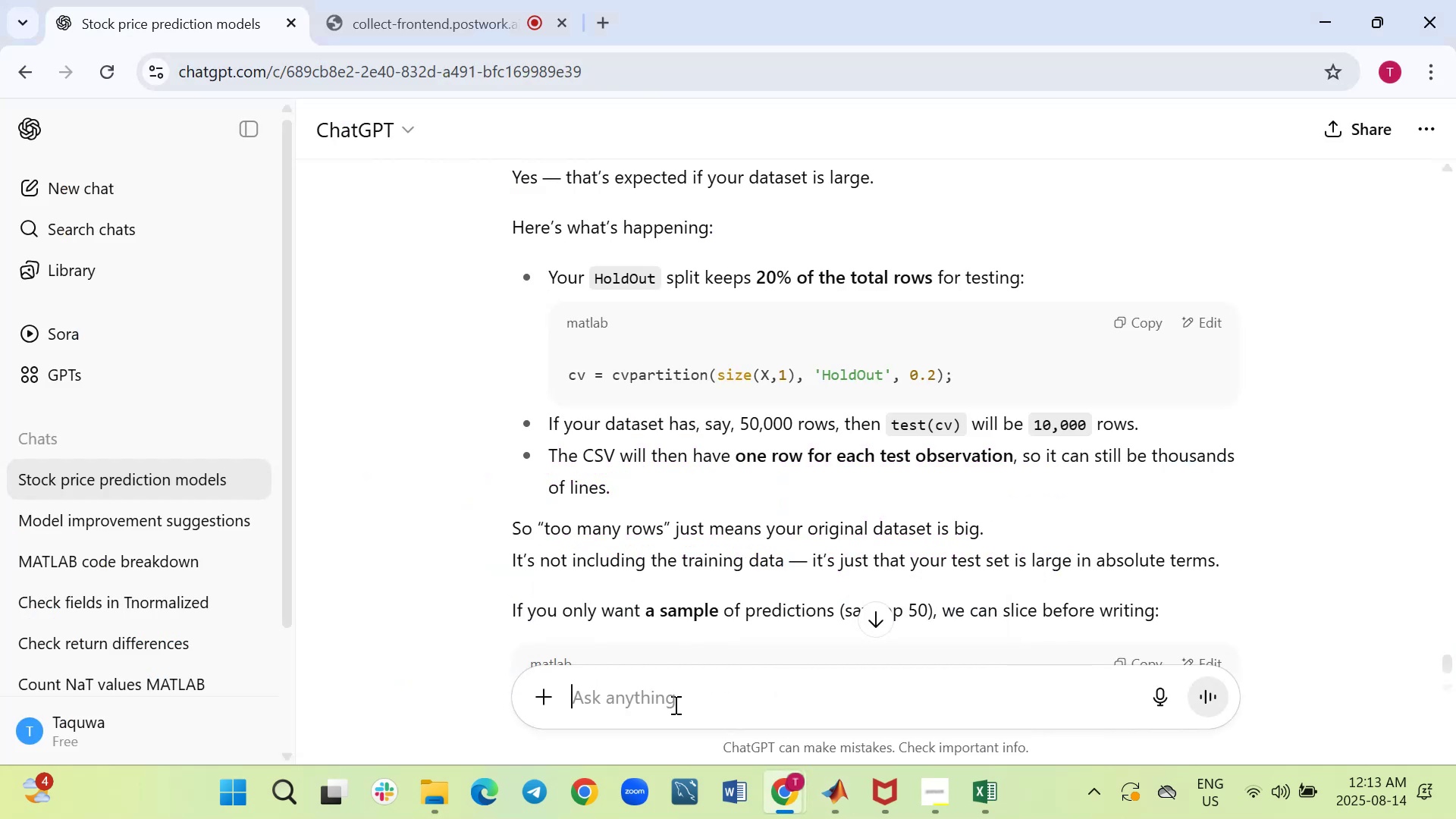 
type(What des these values represent)
 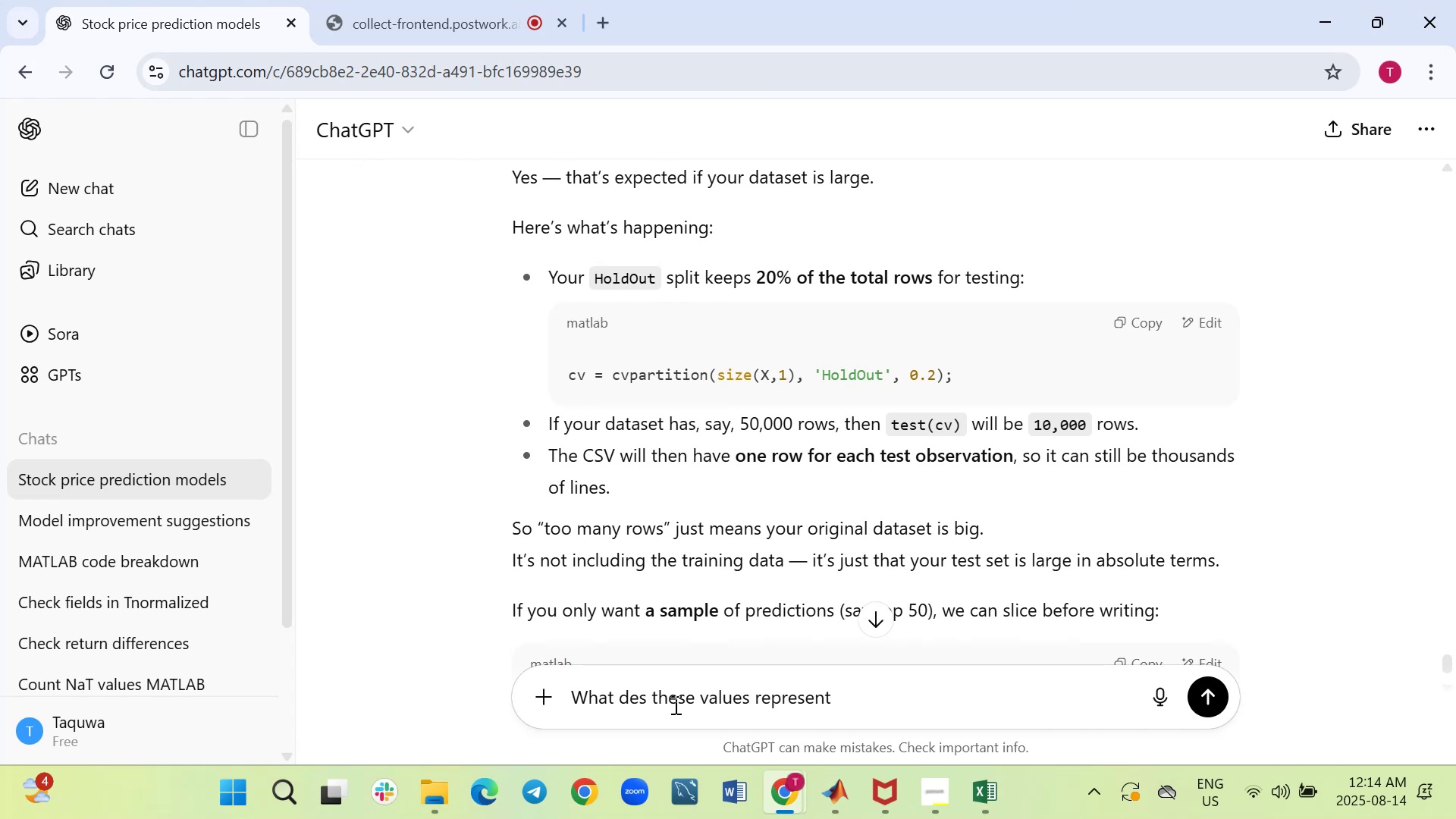 
key(Enter)
 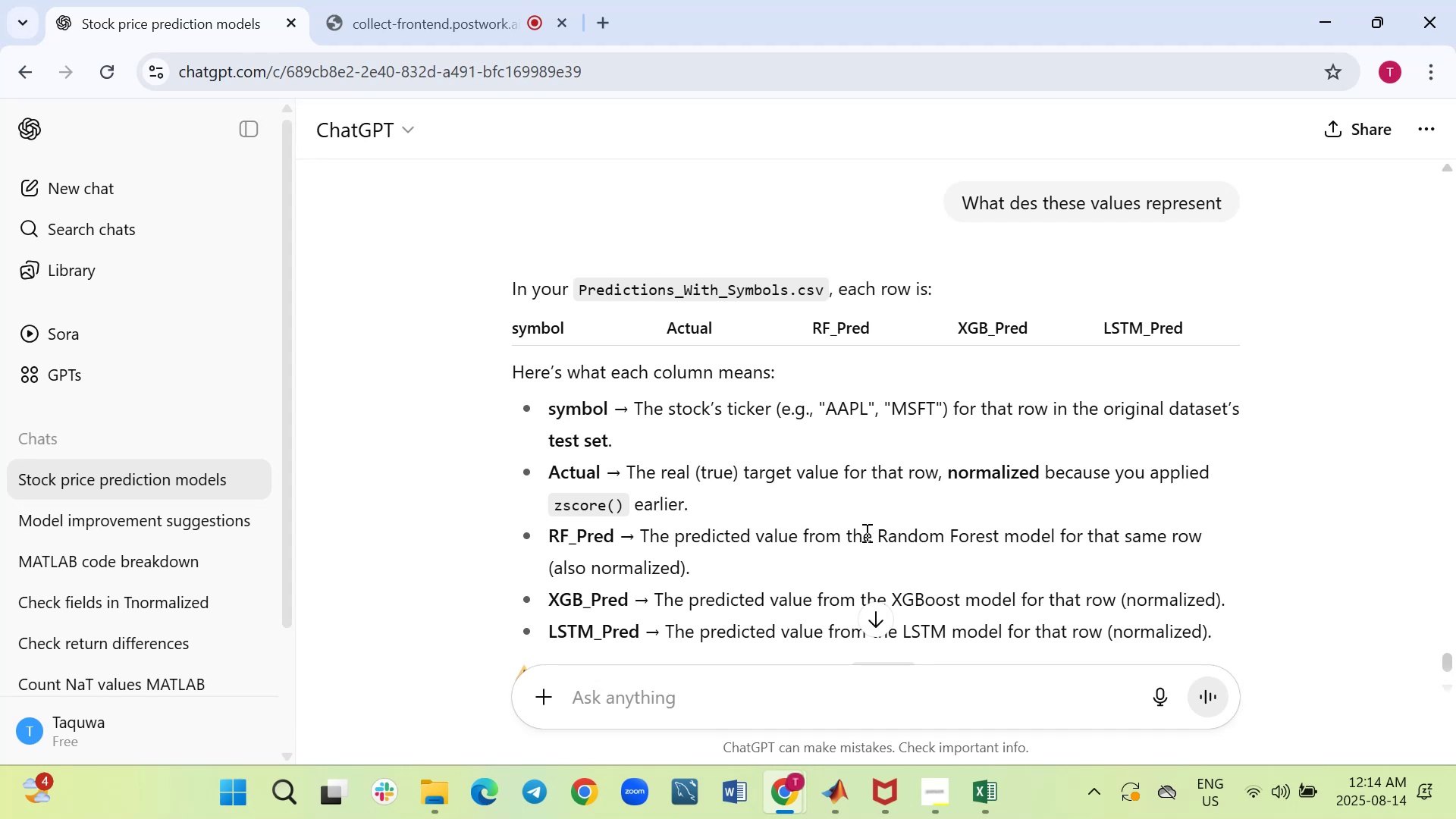 
wait(46.75)
 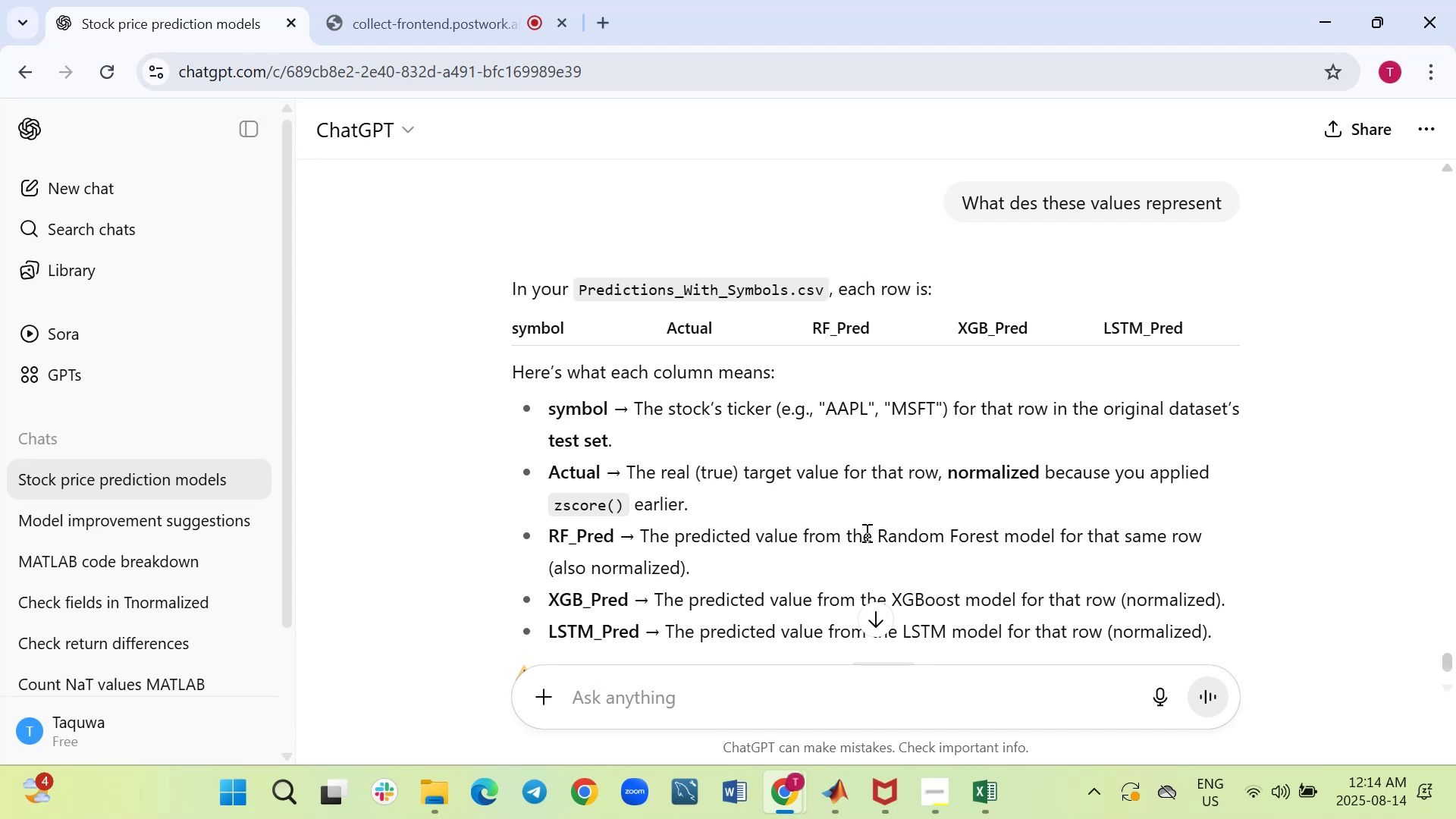 
scroll: coordinate [714, 473], scroll_direction: down, amount: 1.0
 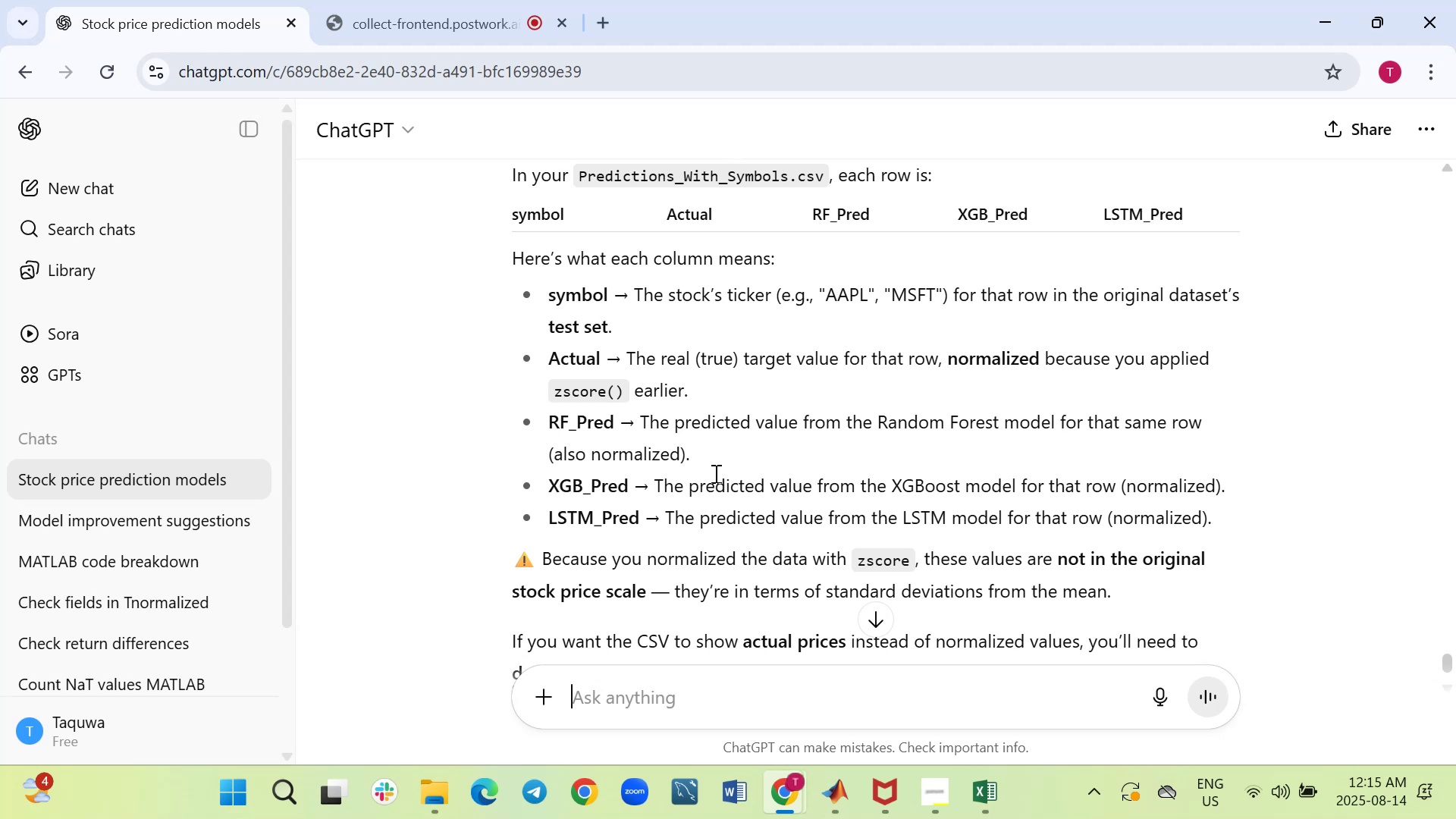 
wait(18.2)
 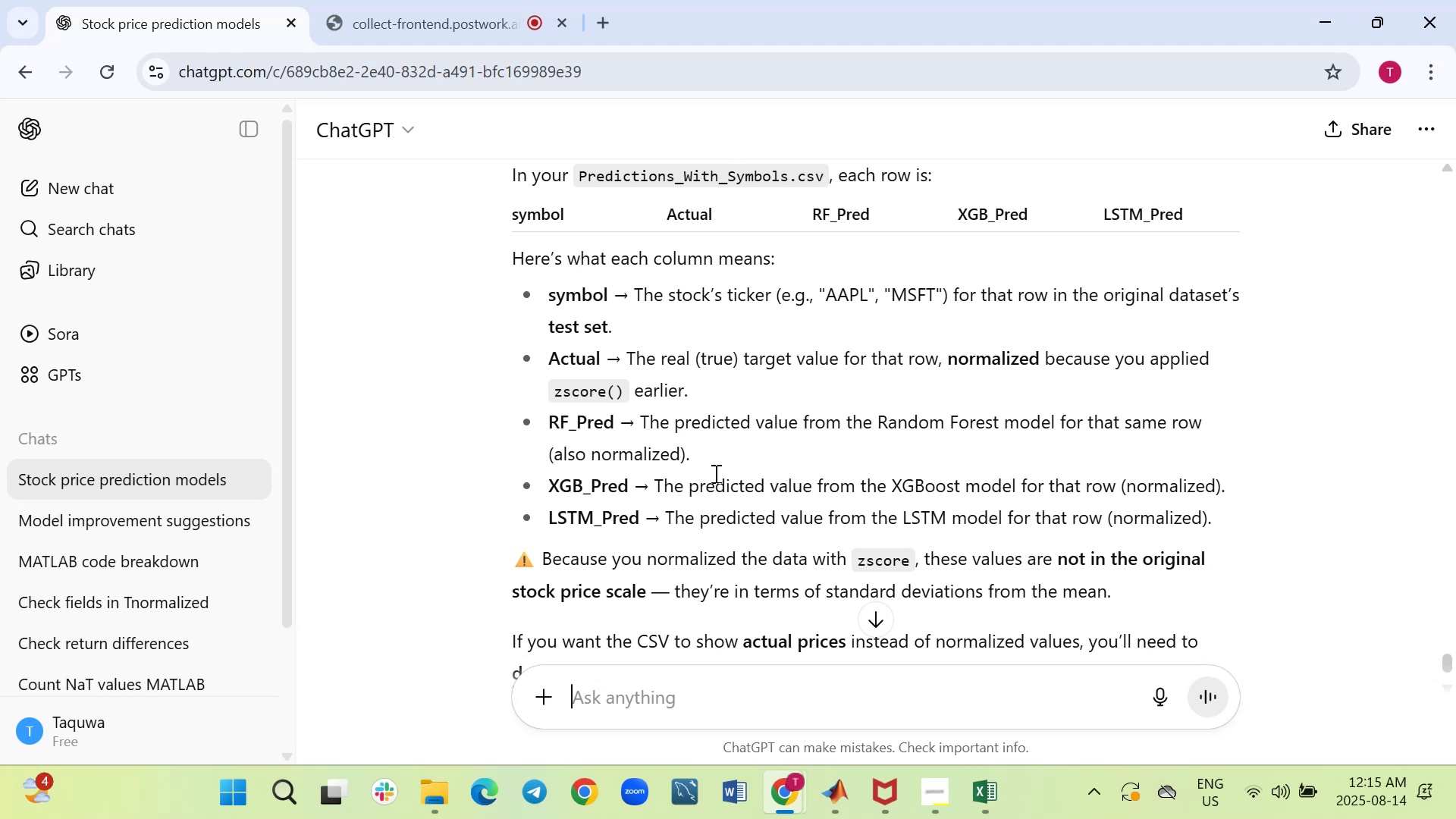 
scroll: coordinate [714, 473], scroll_direction: down, amount: 3.0
 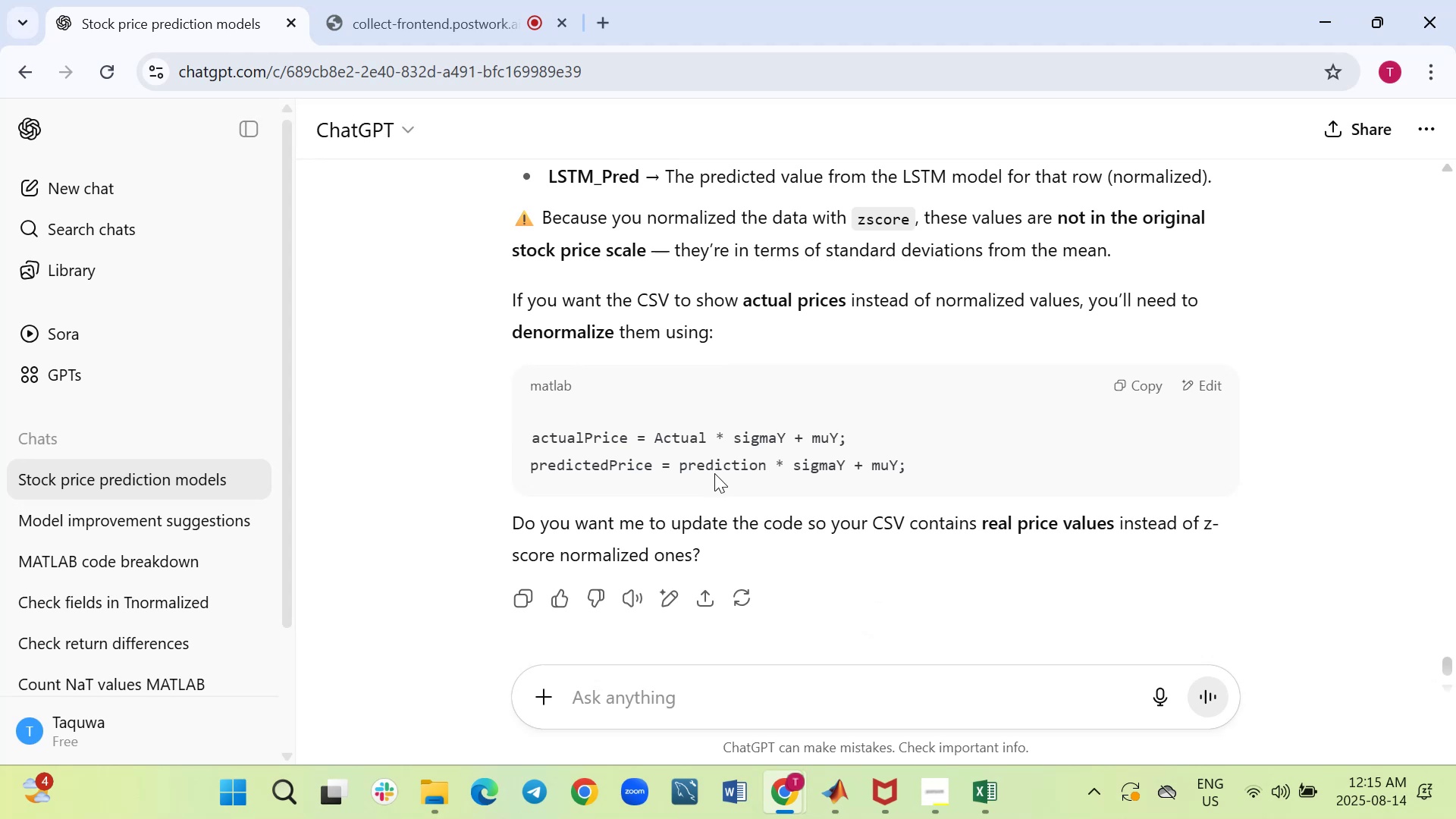 
wait(10.65)
 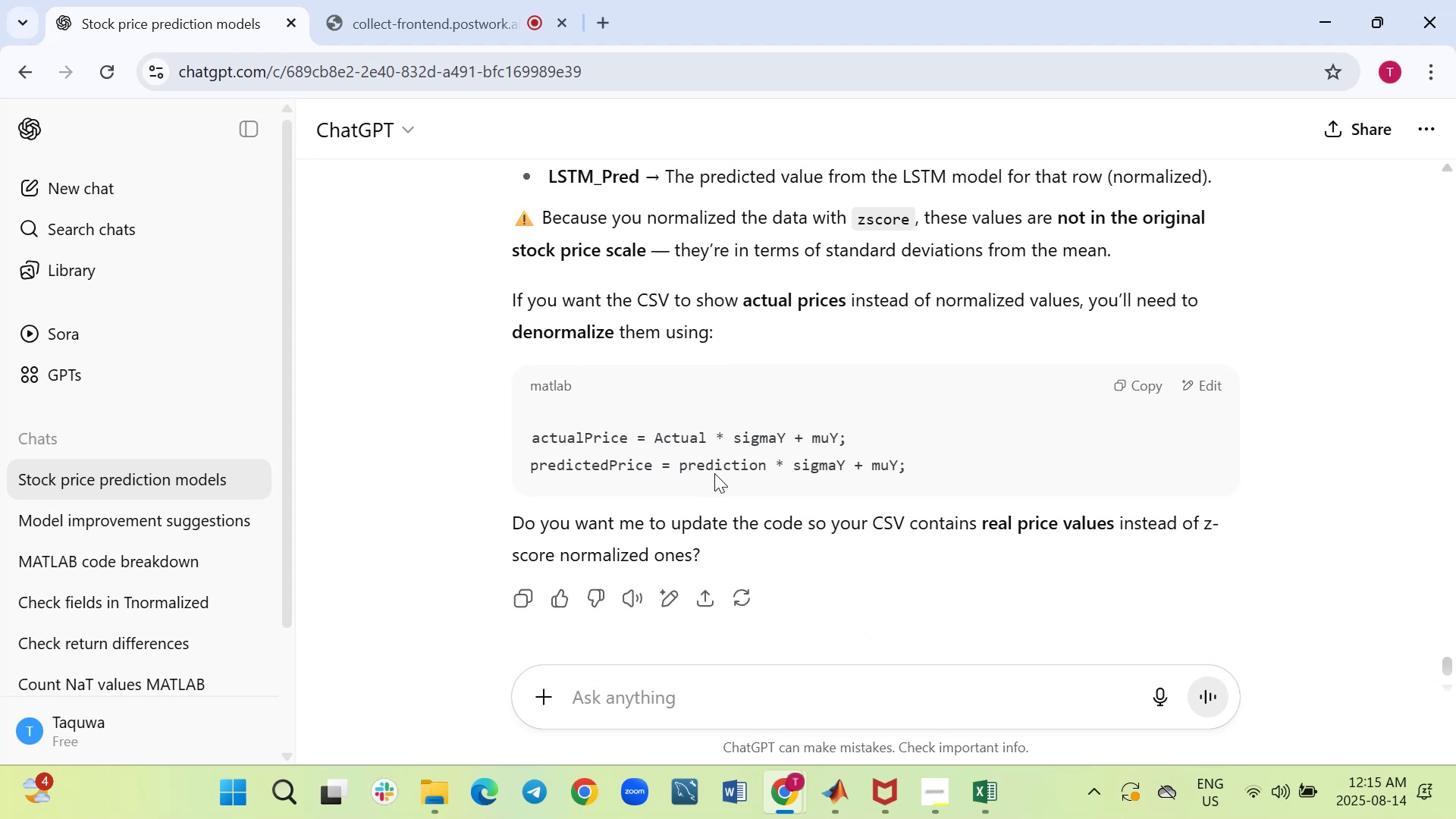 
scroll: coordinate [788, 548], scroll_direction: up, amount: 2.0
 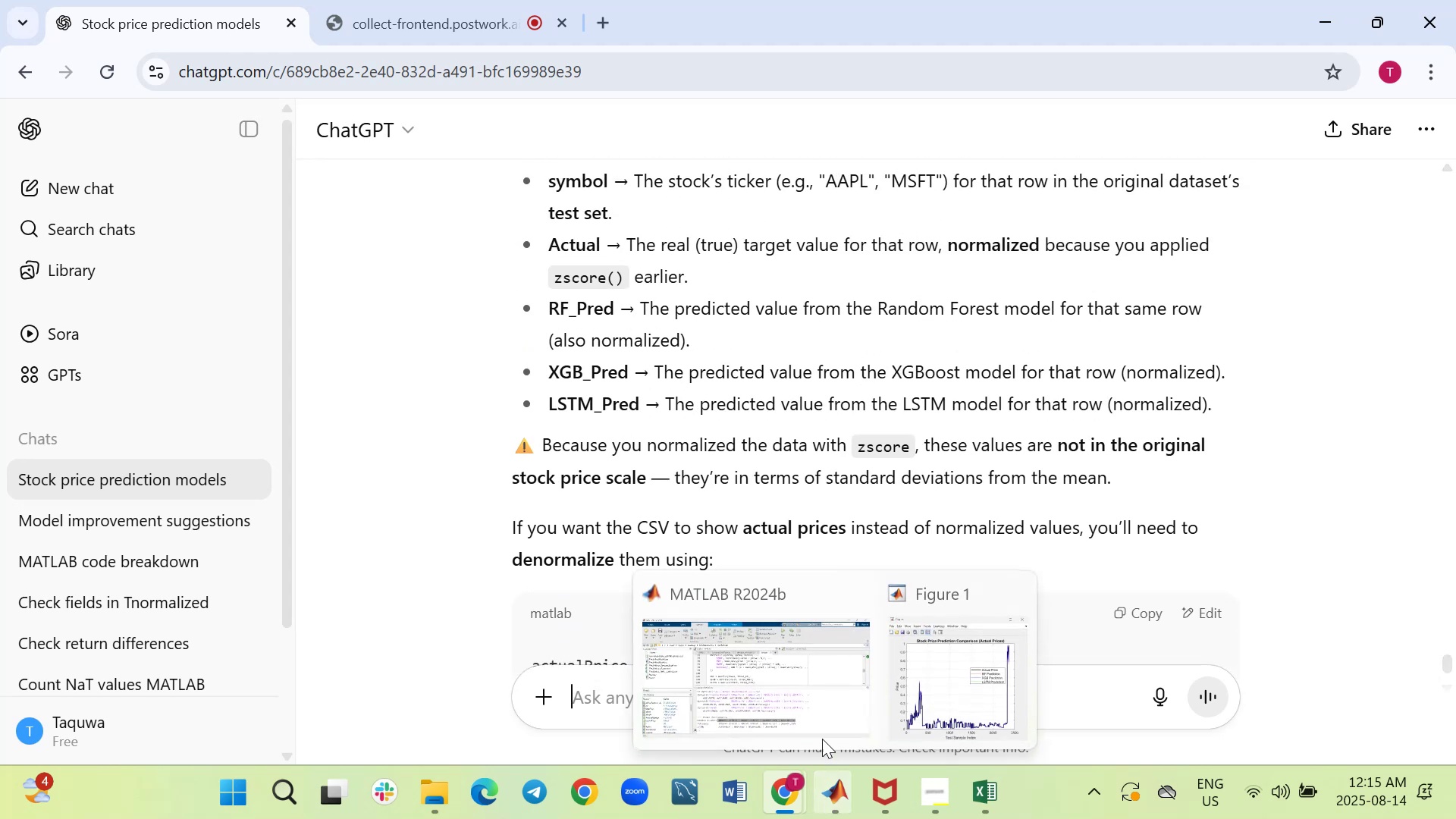 
left_click([806, 677])
 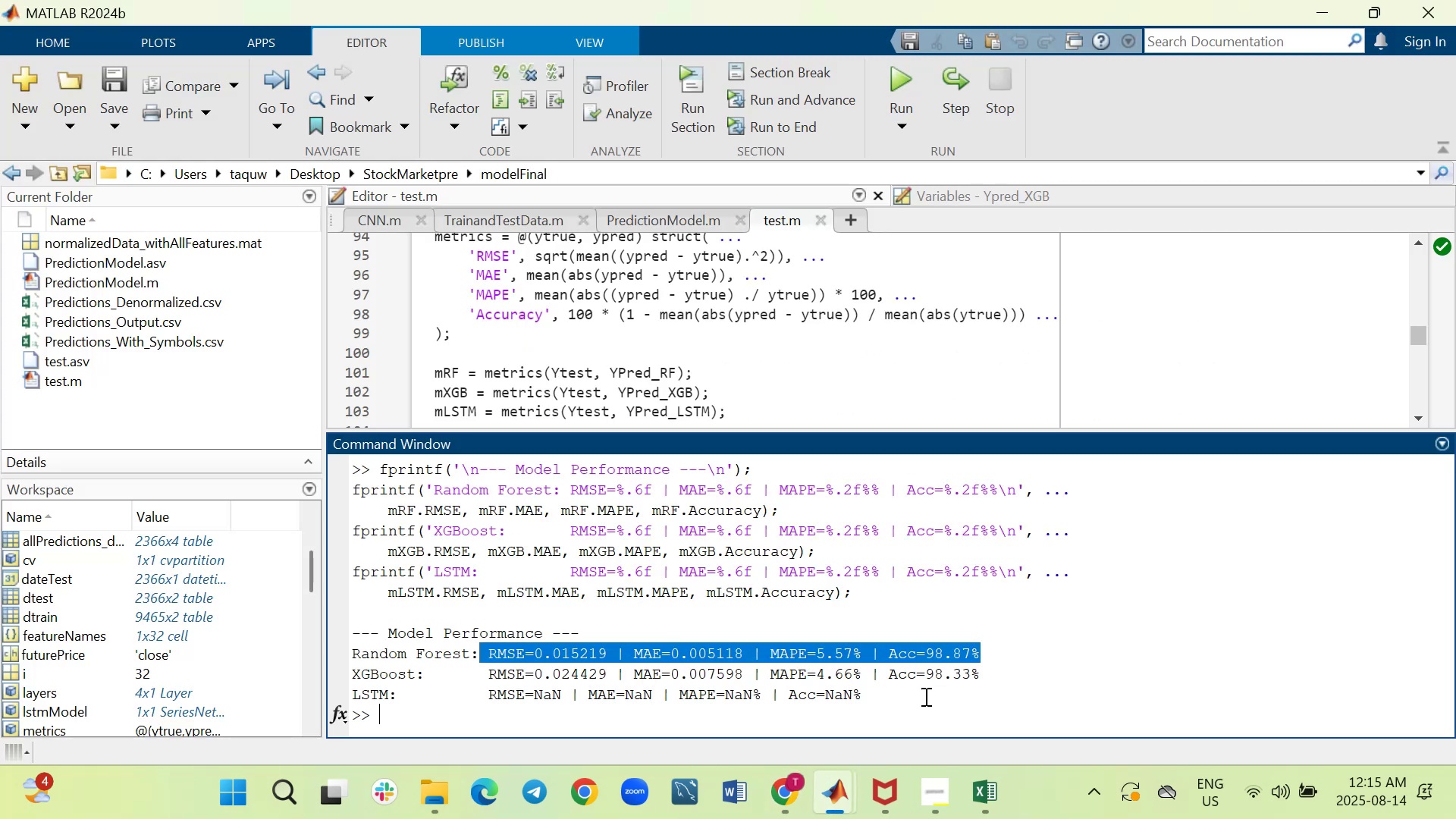 
left_click([929, 717])
 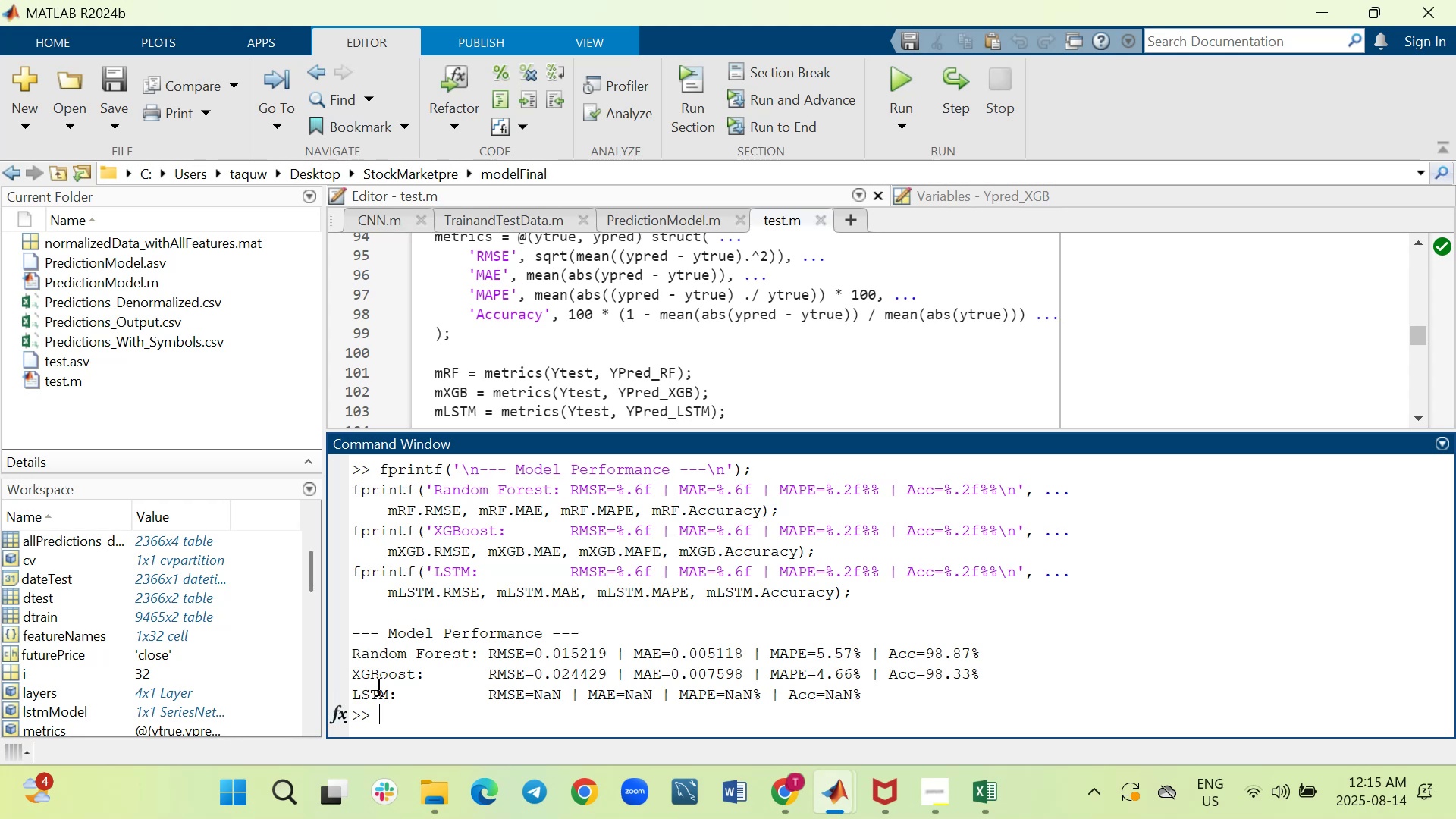 
wait(21.59)
 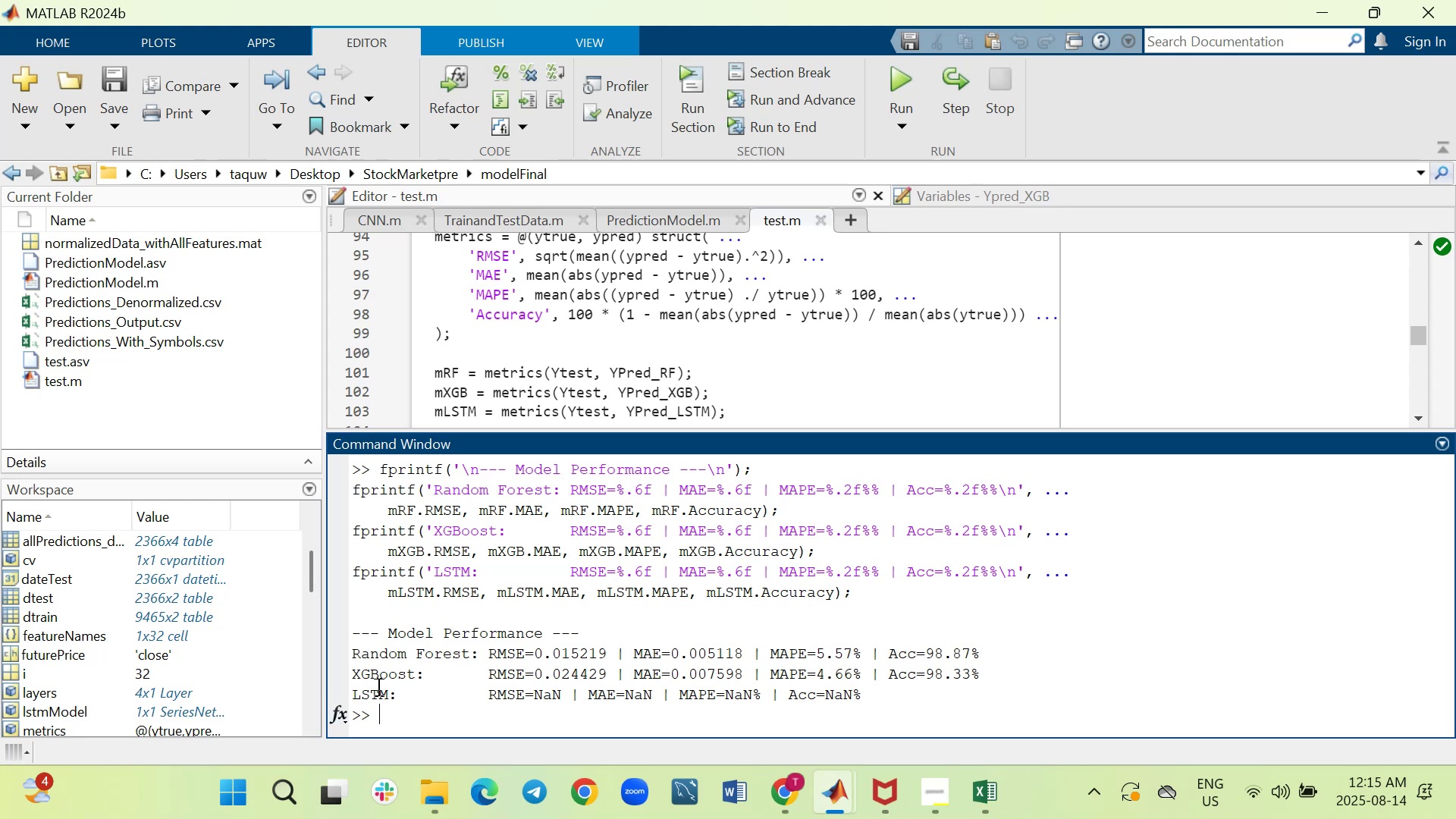 
left_click_drag(start_coordinate=[354, 650], to_coordinate=[864, 703])
 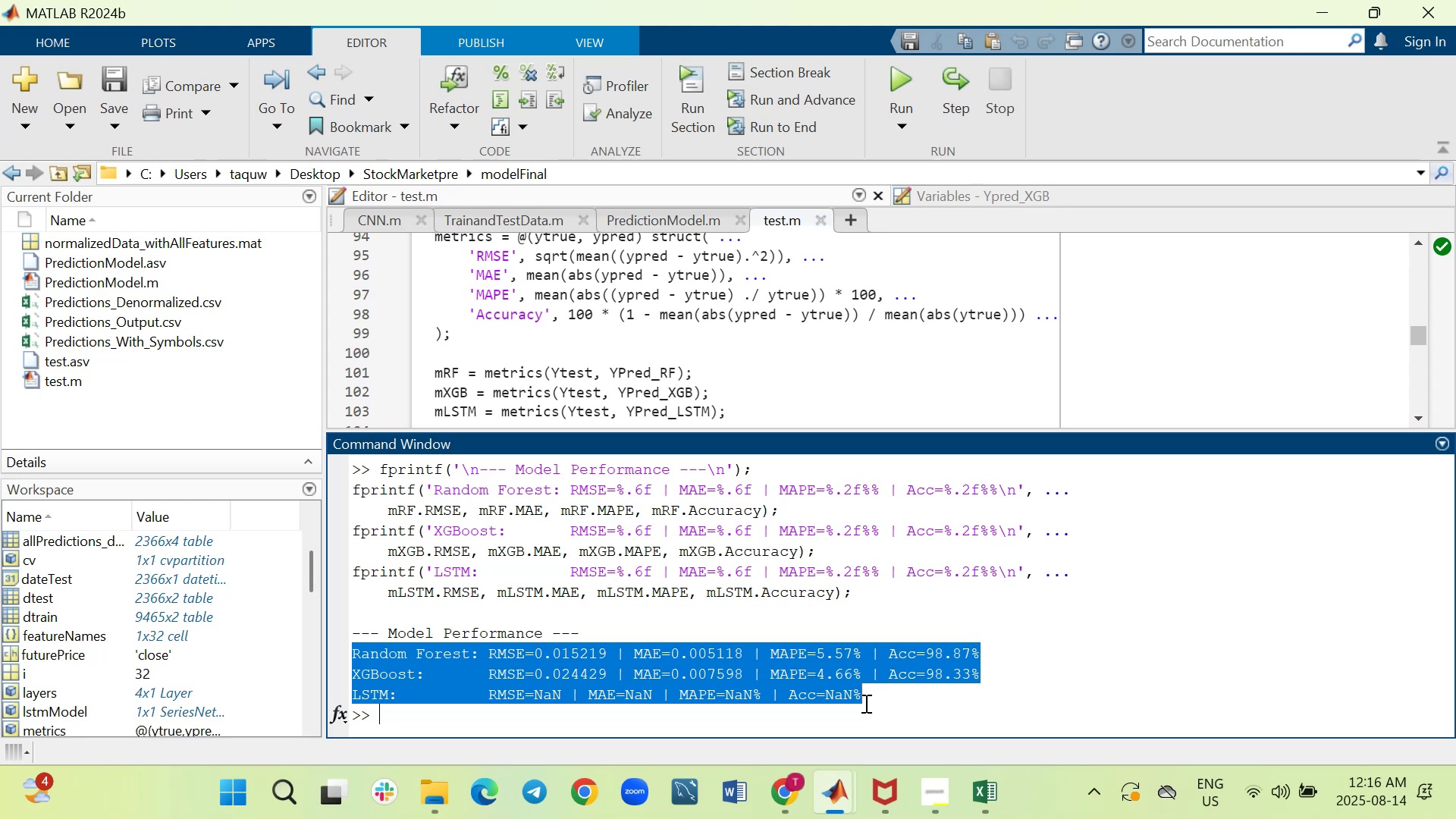 
mouse_move([411, 782])
 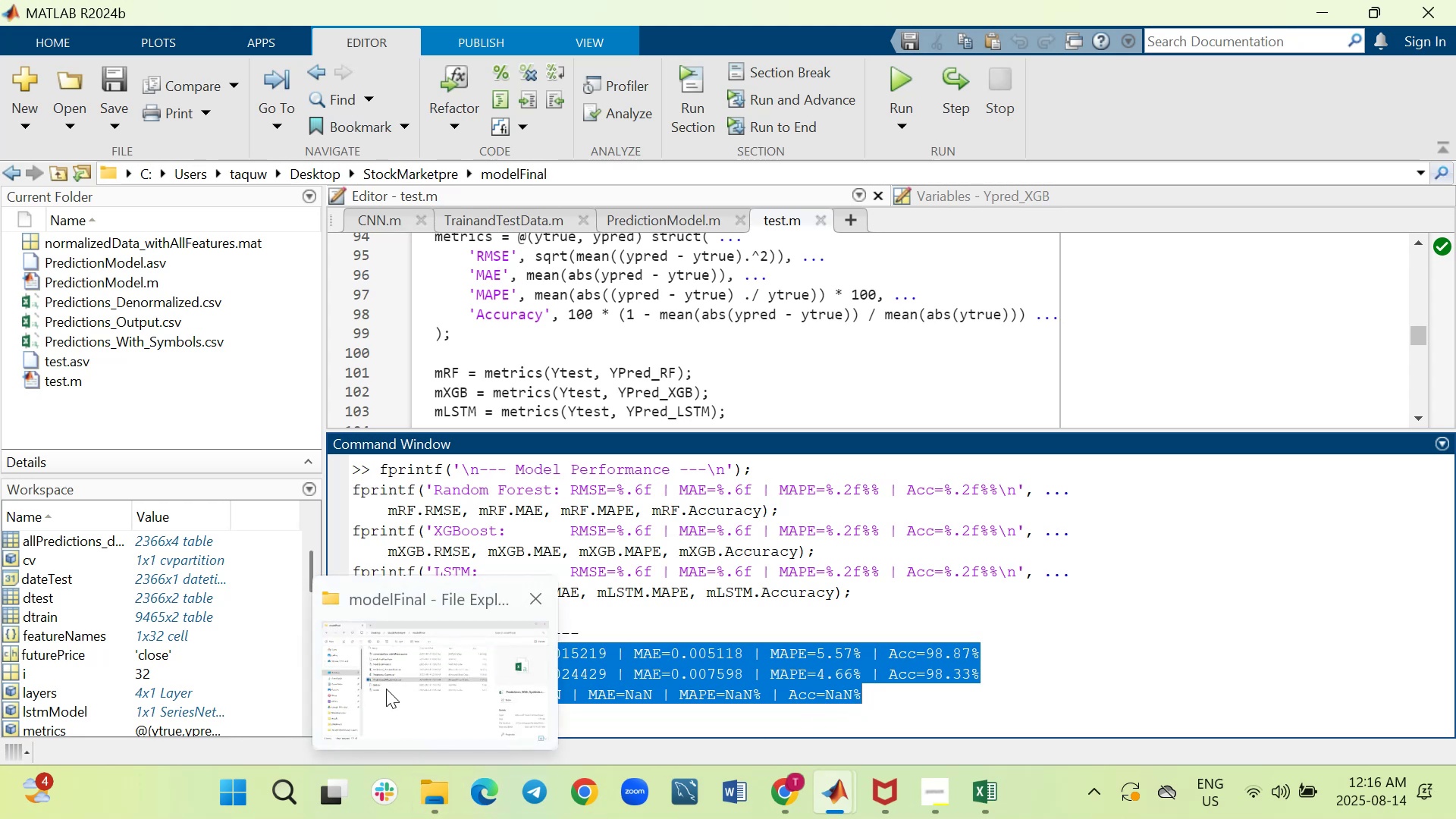 
left_click([386, 689])
 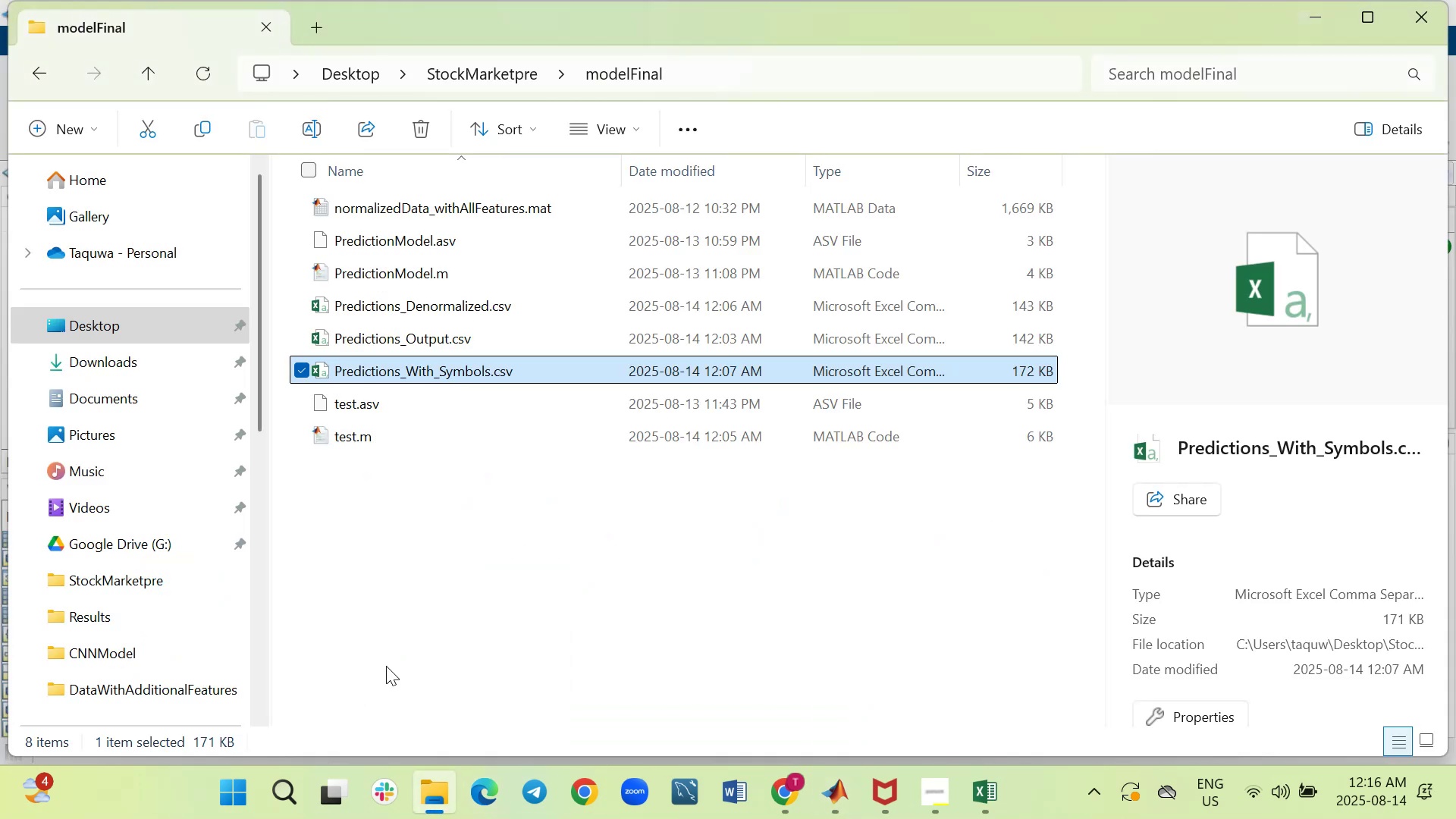 
mouse_move([388, 383])
 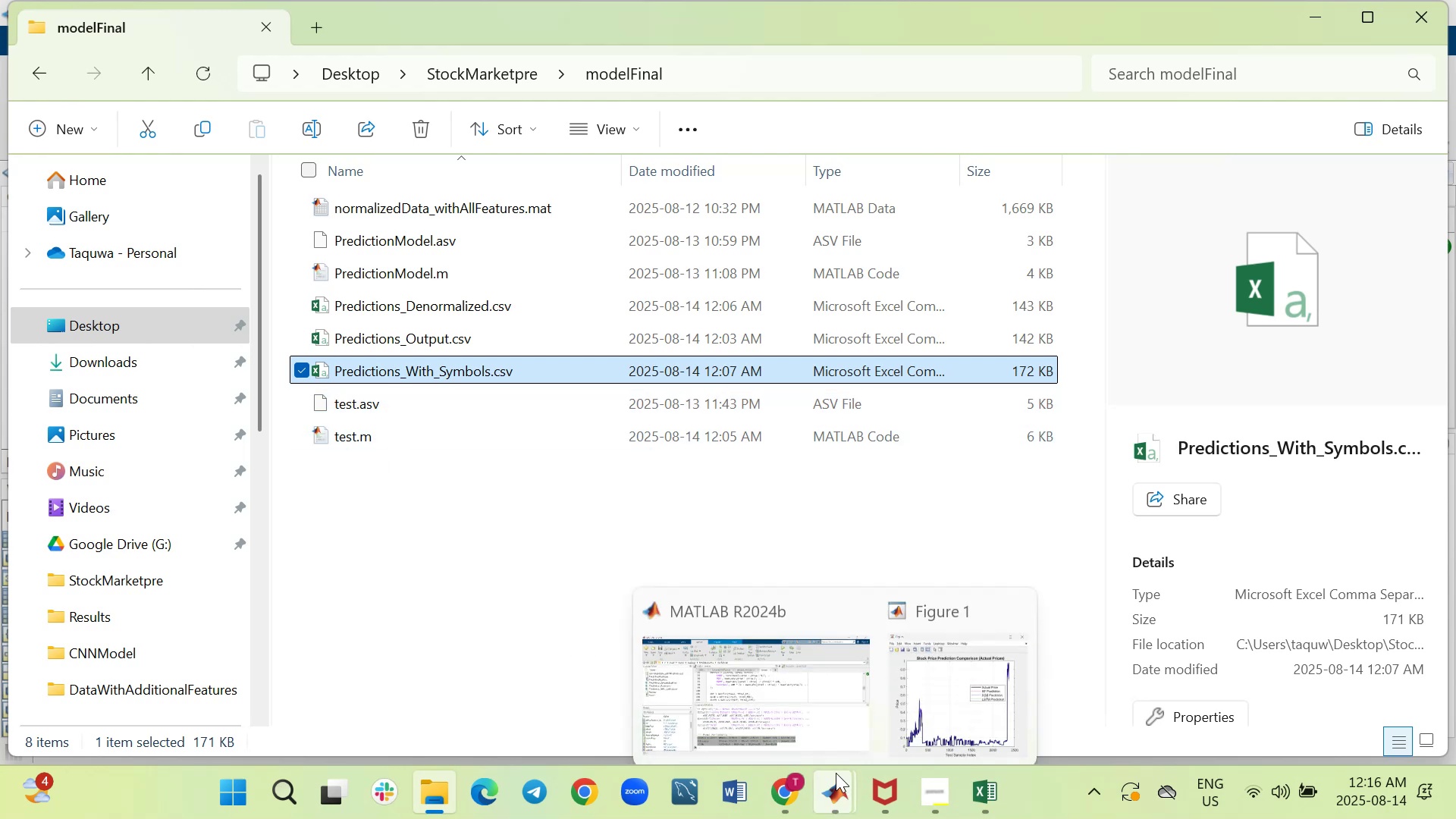 
wait(6.33)
 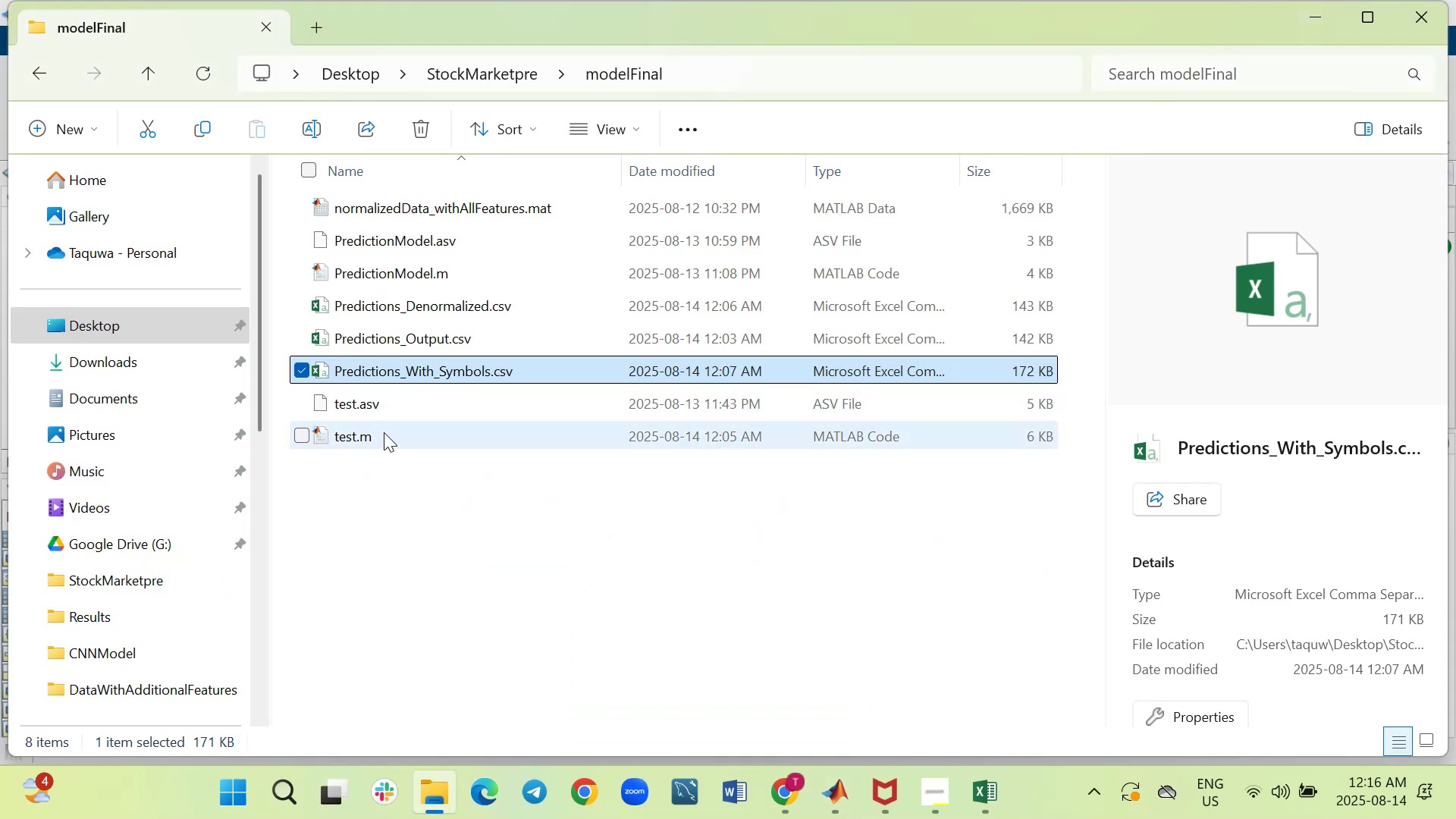 
left_click([808, 663])
 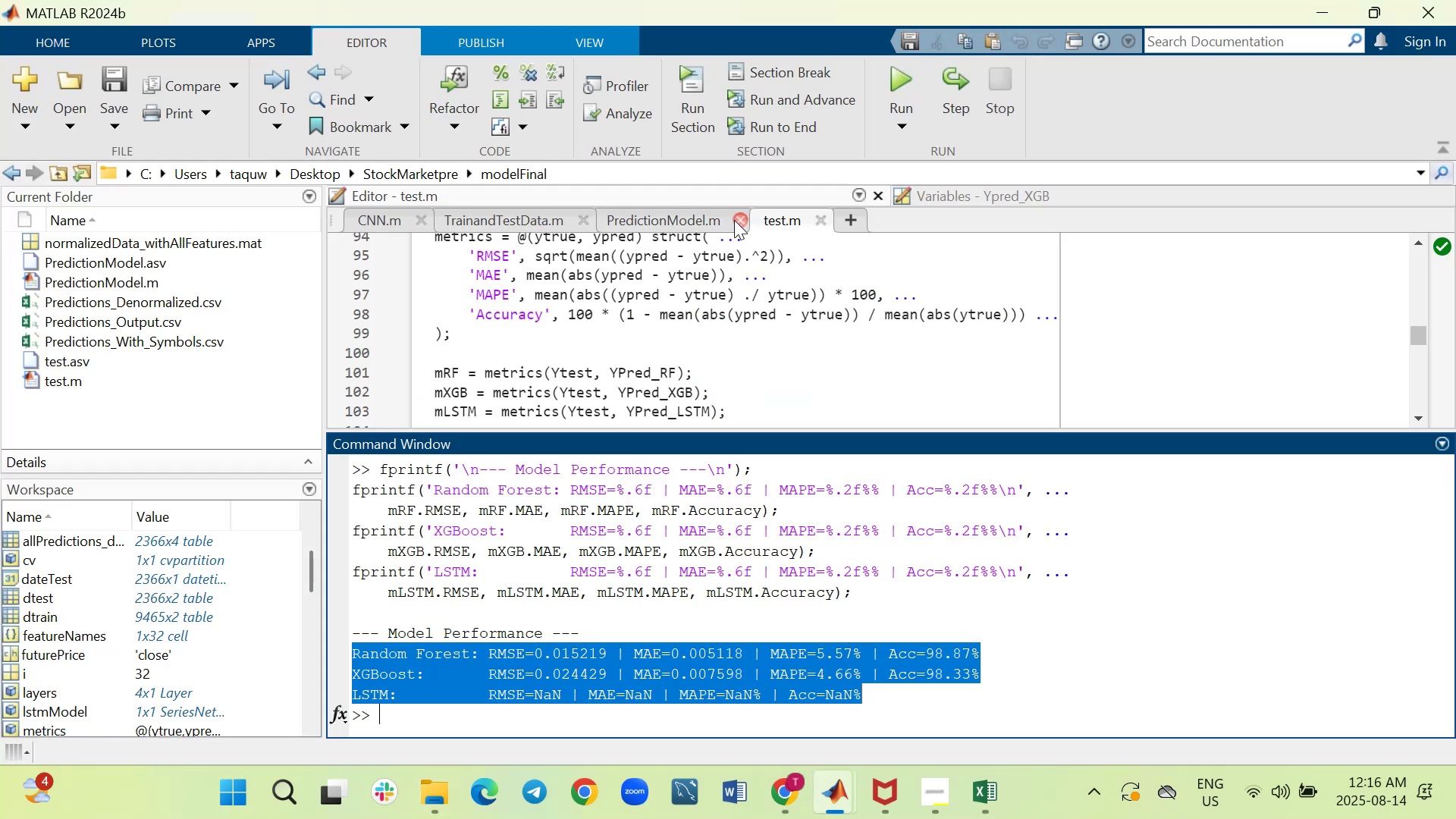 
left_click([734, 220])
 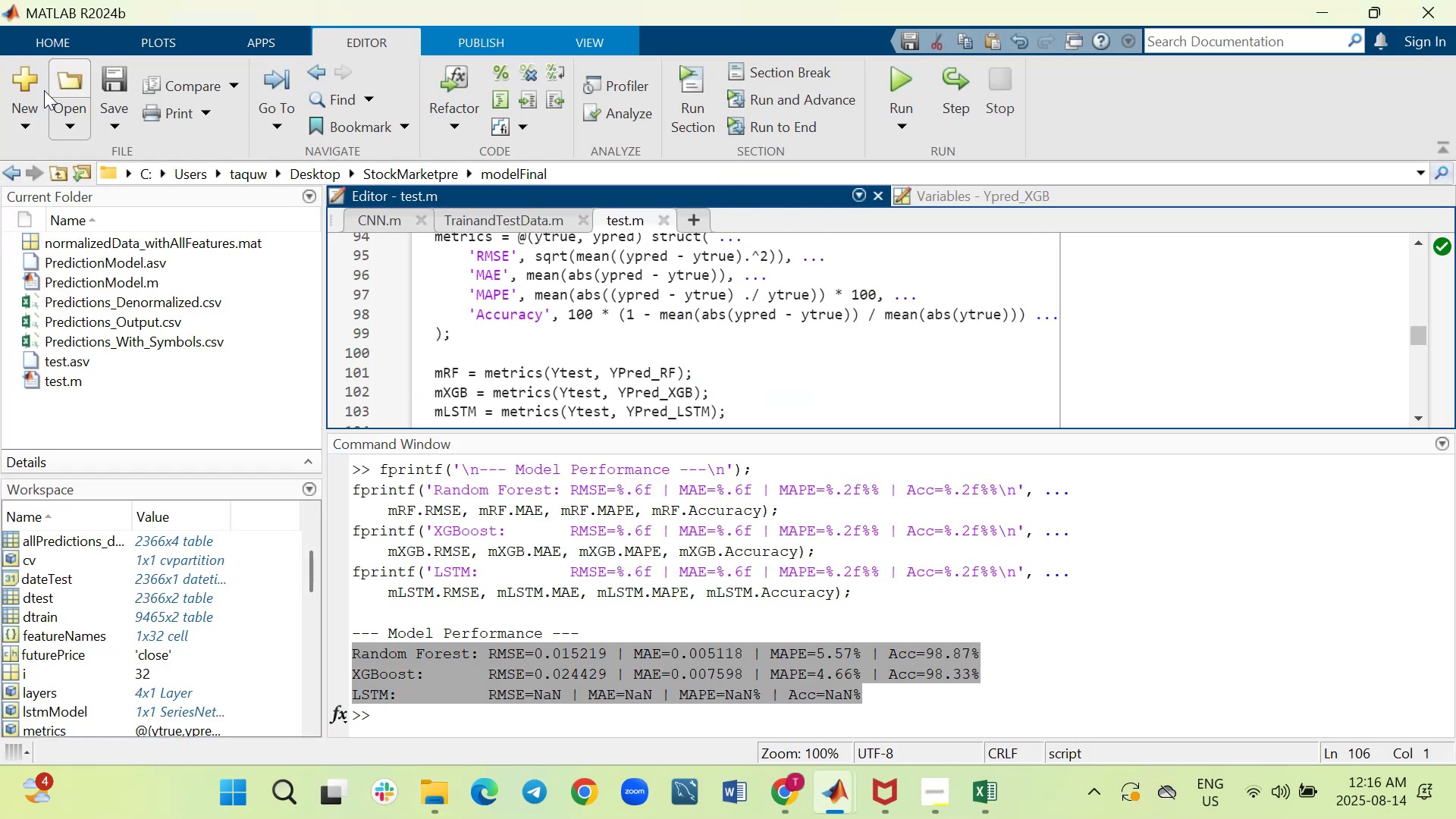 
mouse_move([74, 123])
 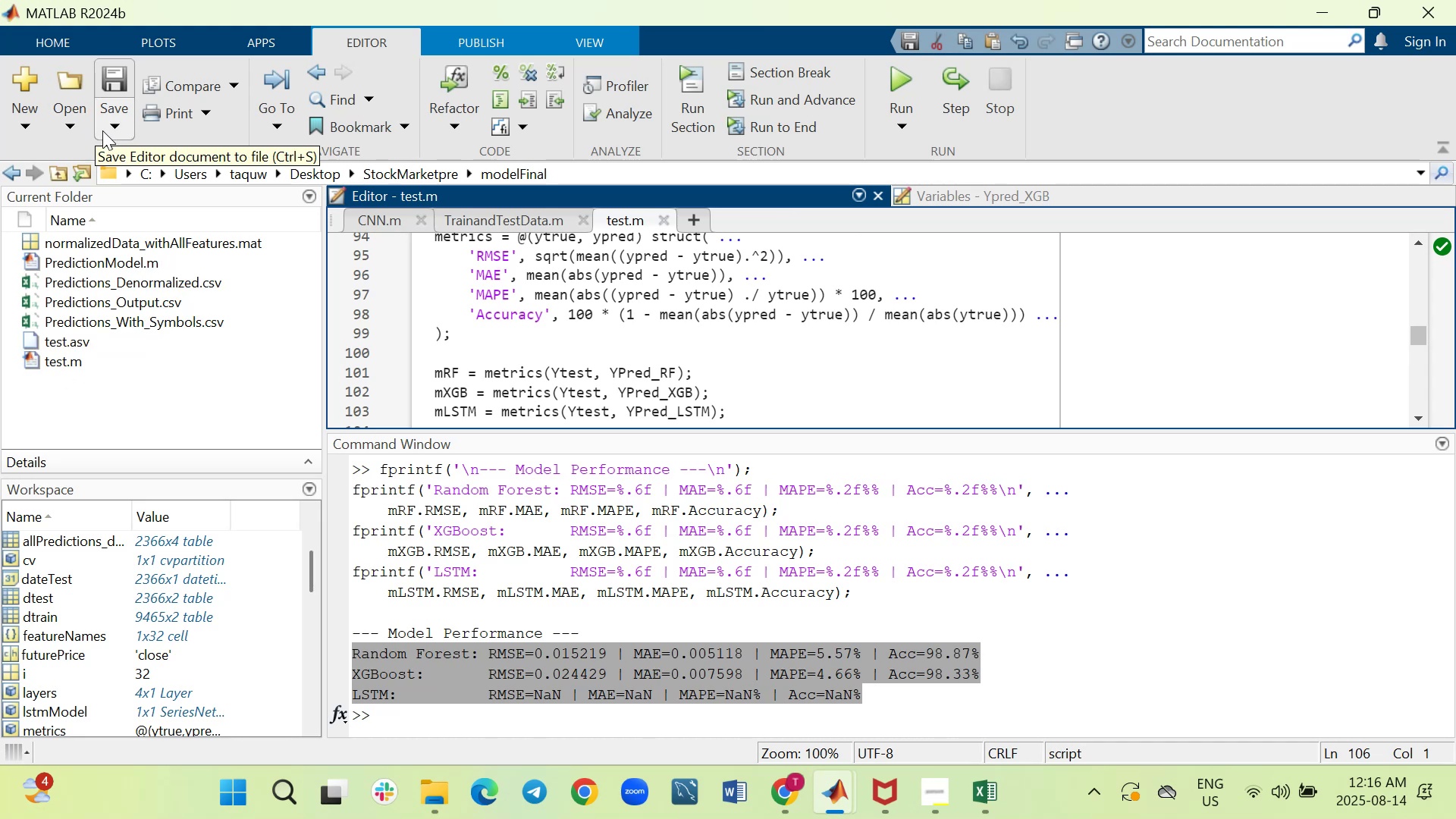 
left_click([114, 126])
 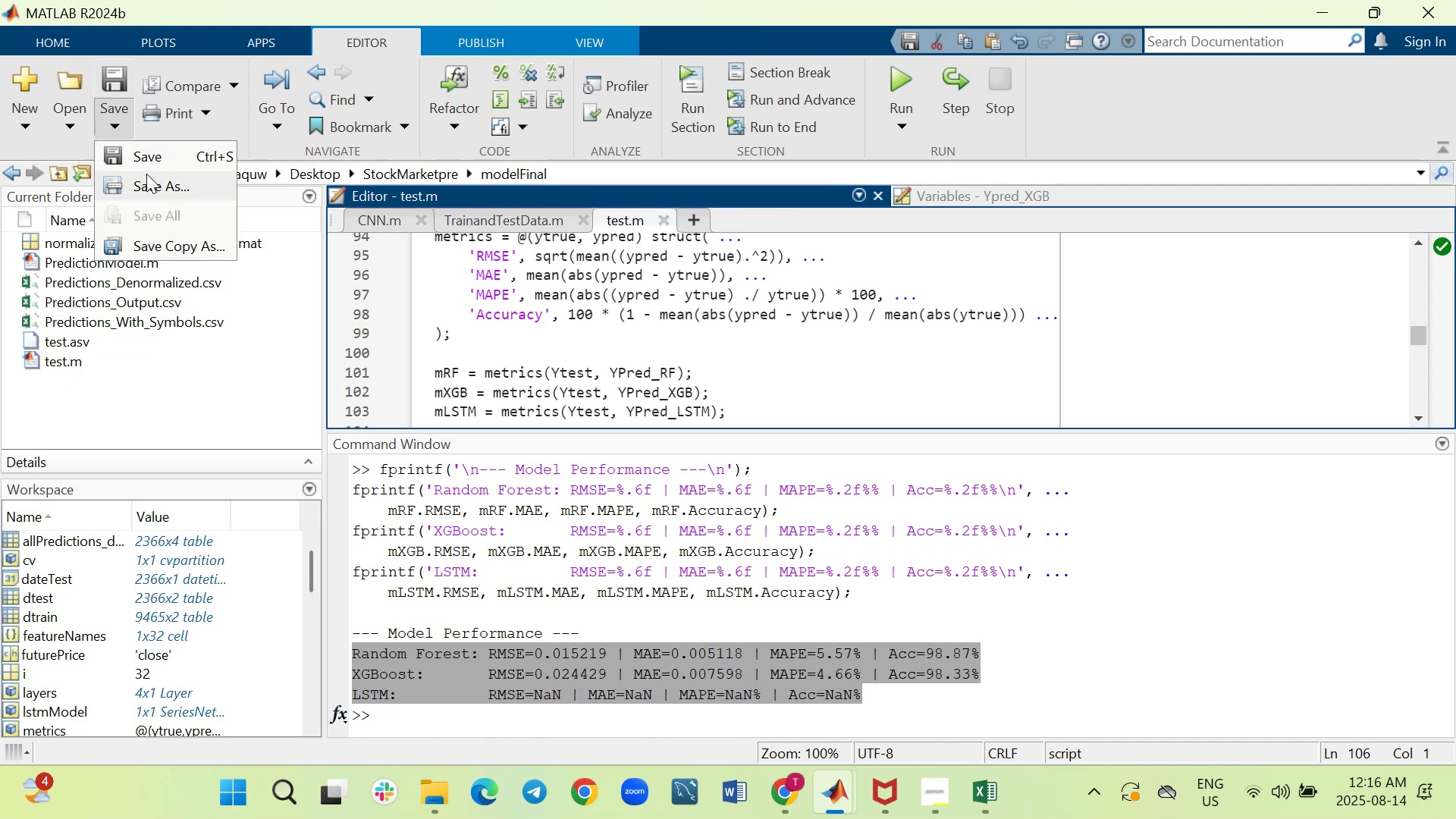 
left_click([149, 181])
 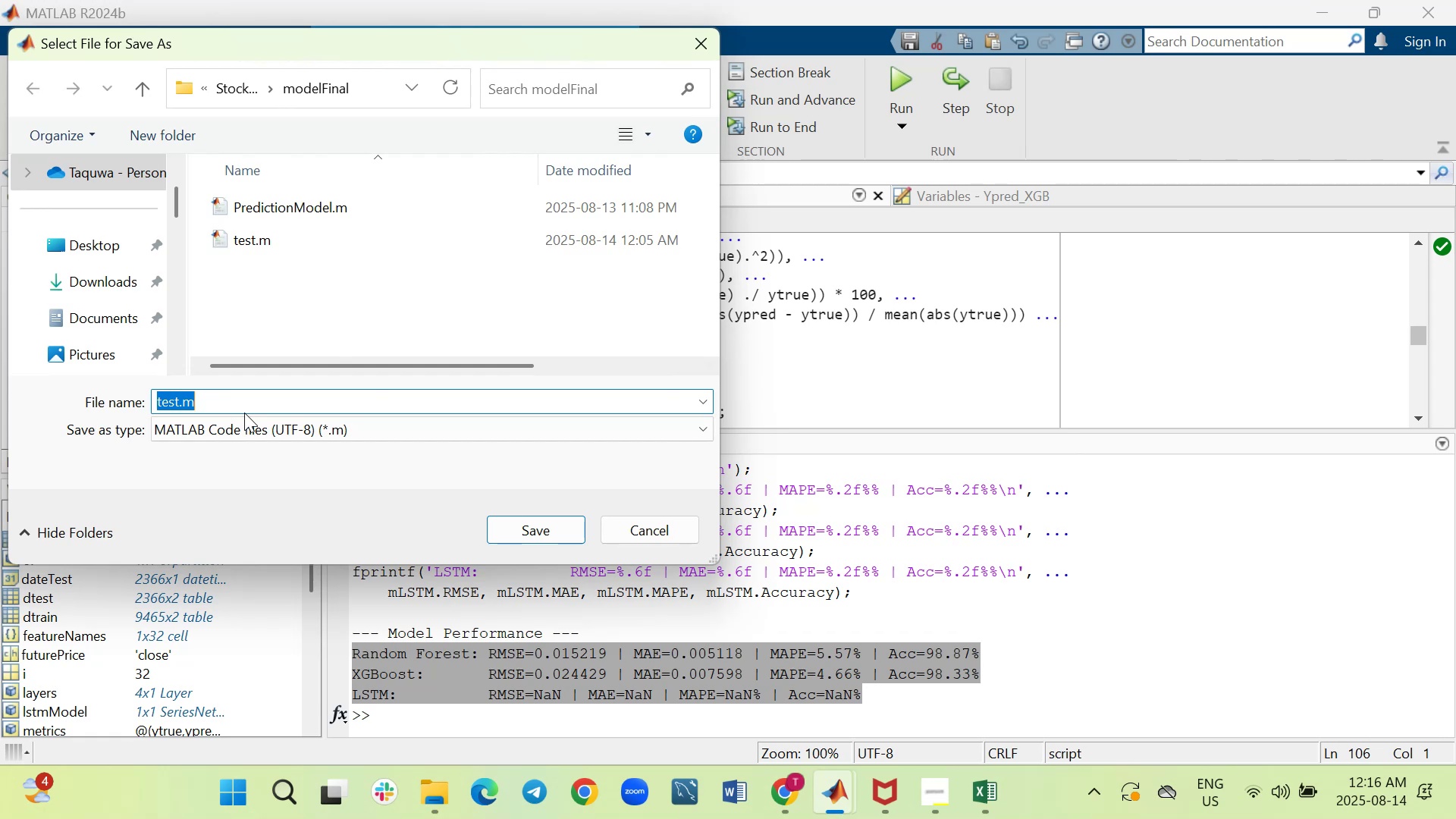 
wait(8.53)
 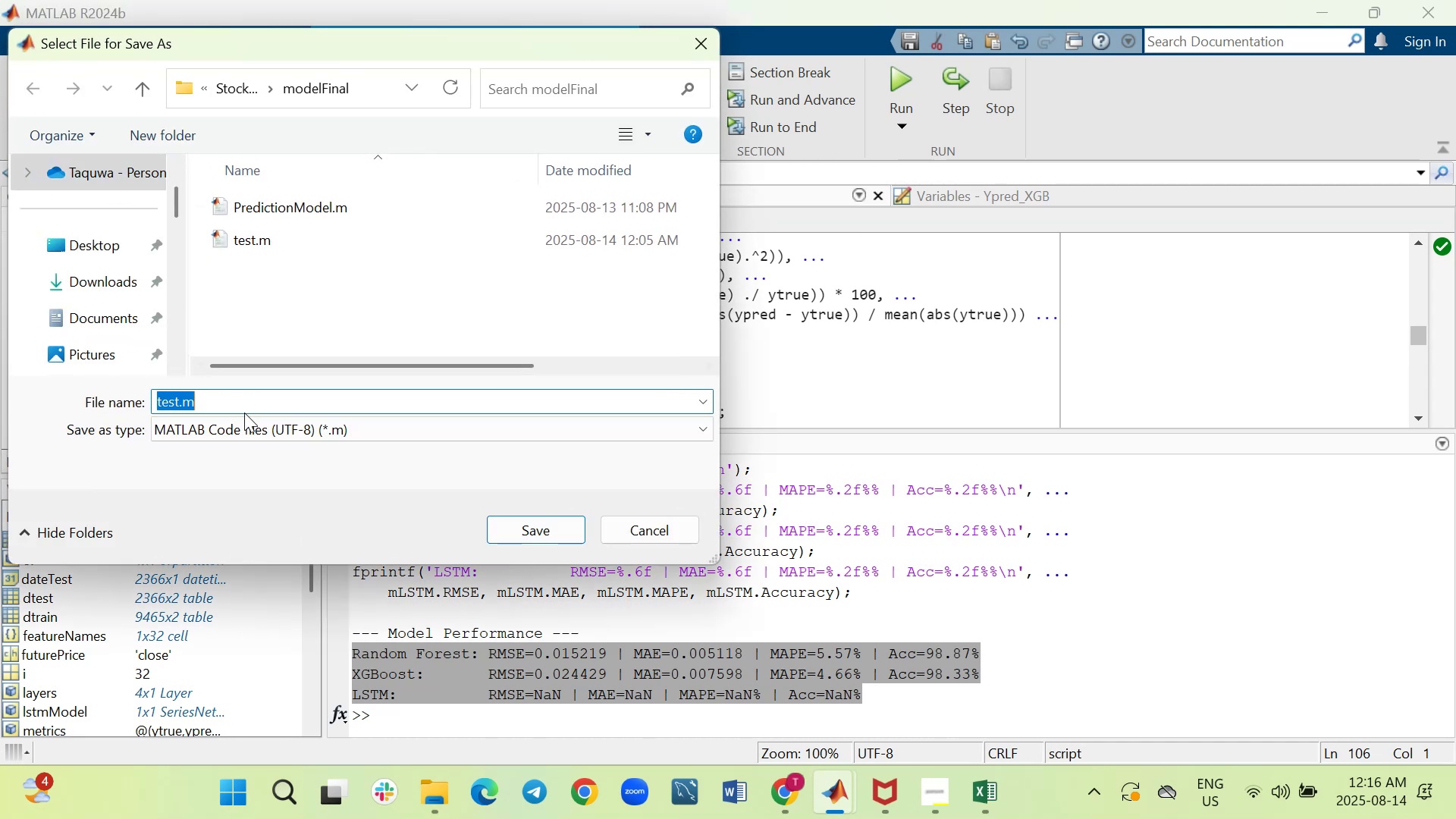 
type(Final)
 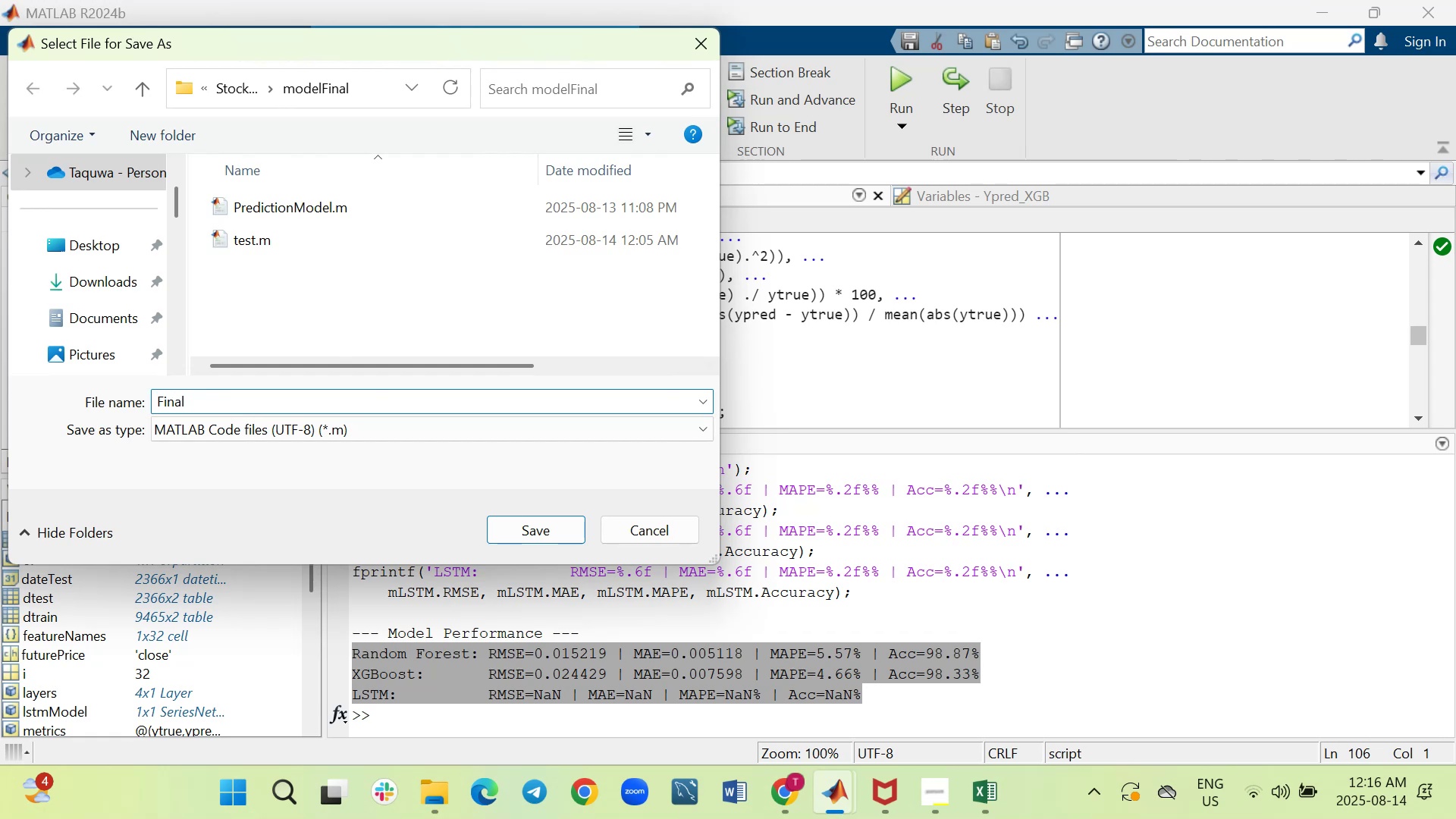 
type(Model)
 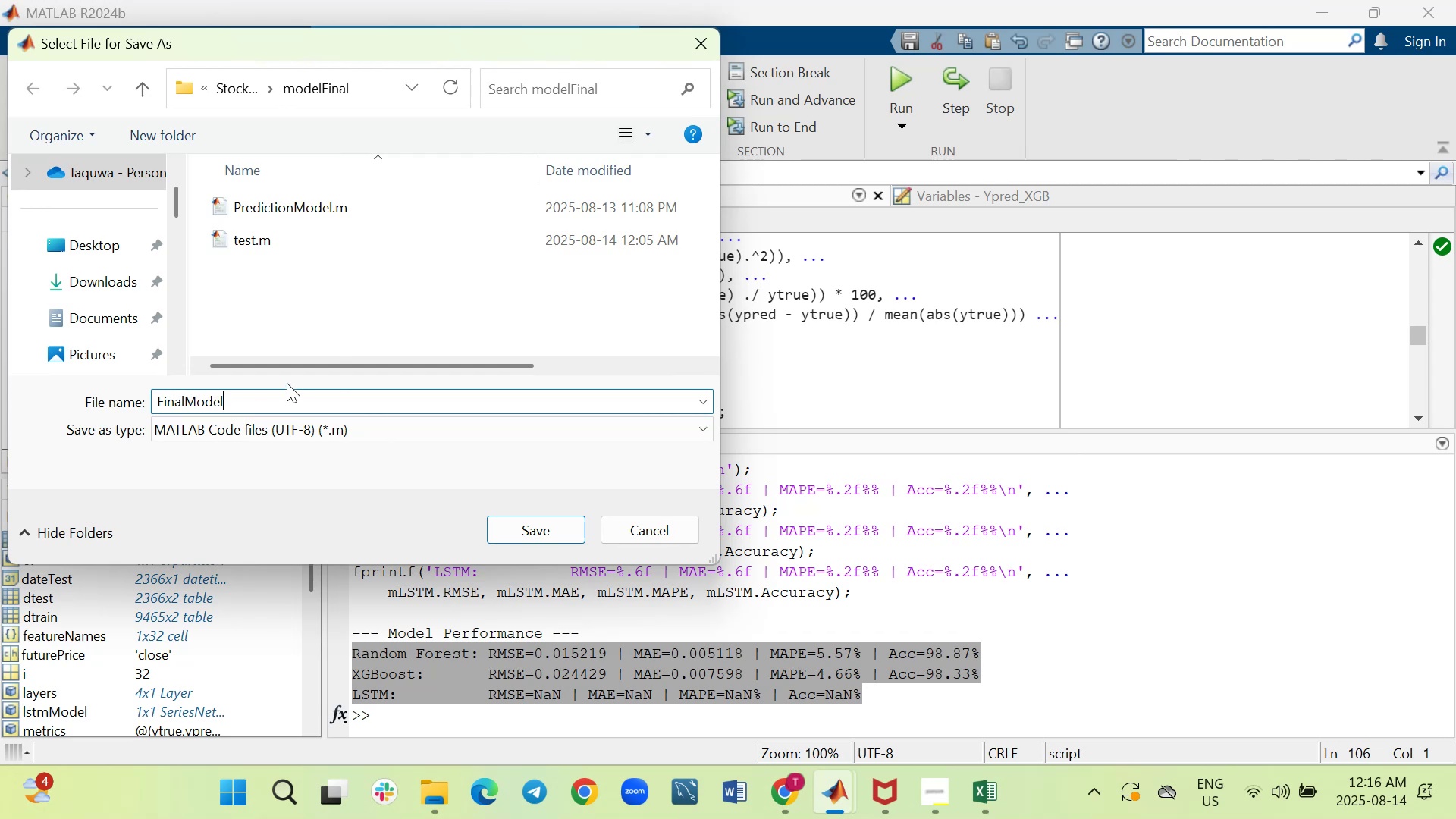 
left_click([576, 529])
 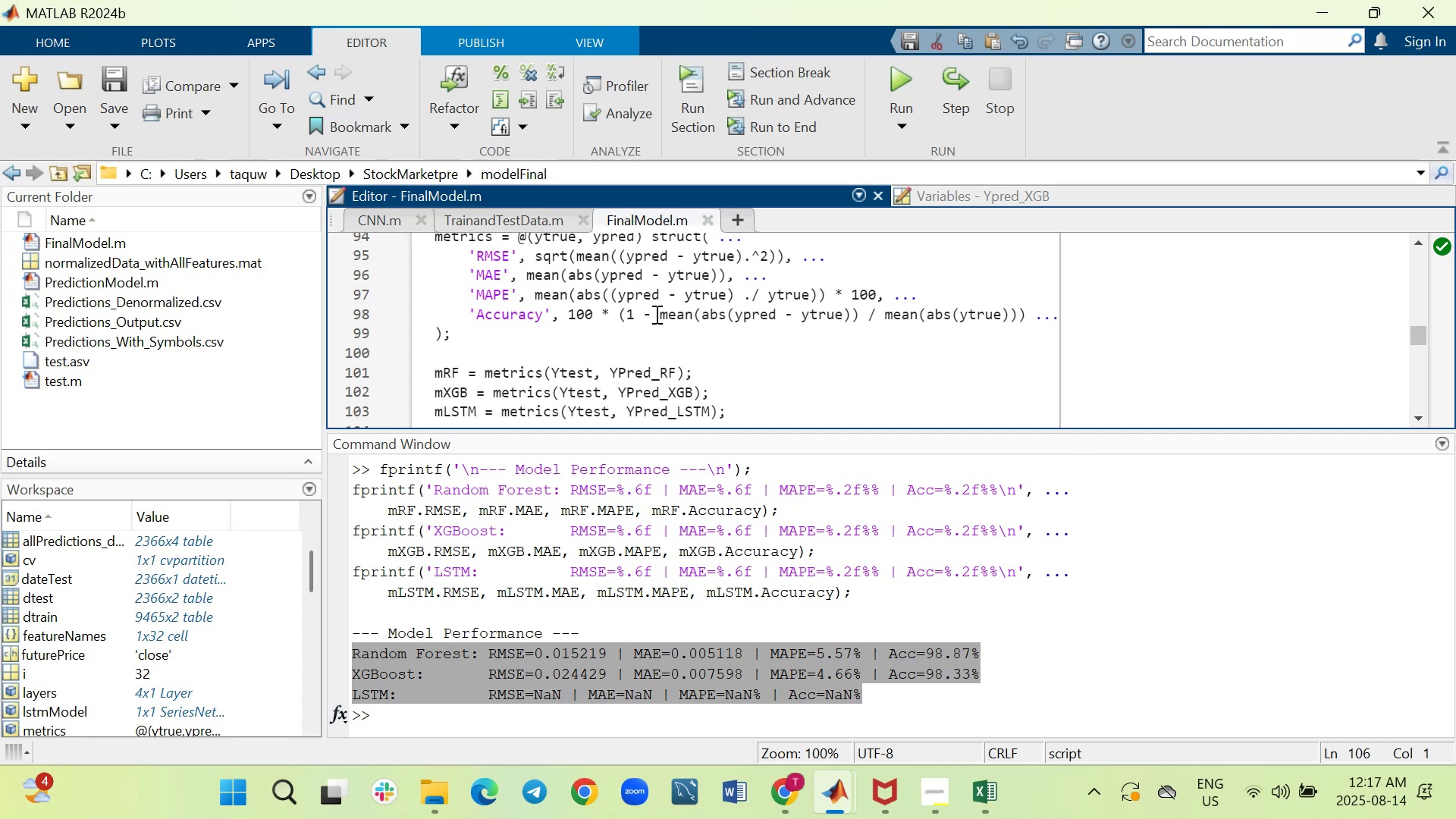 
wait(23.28)
 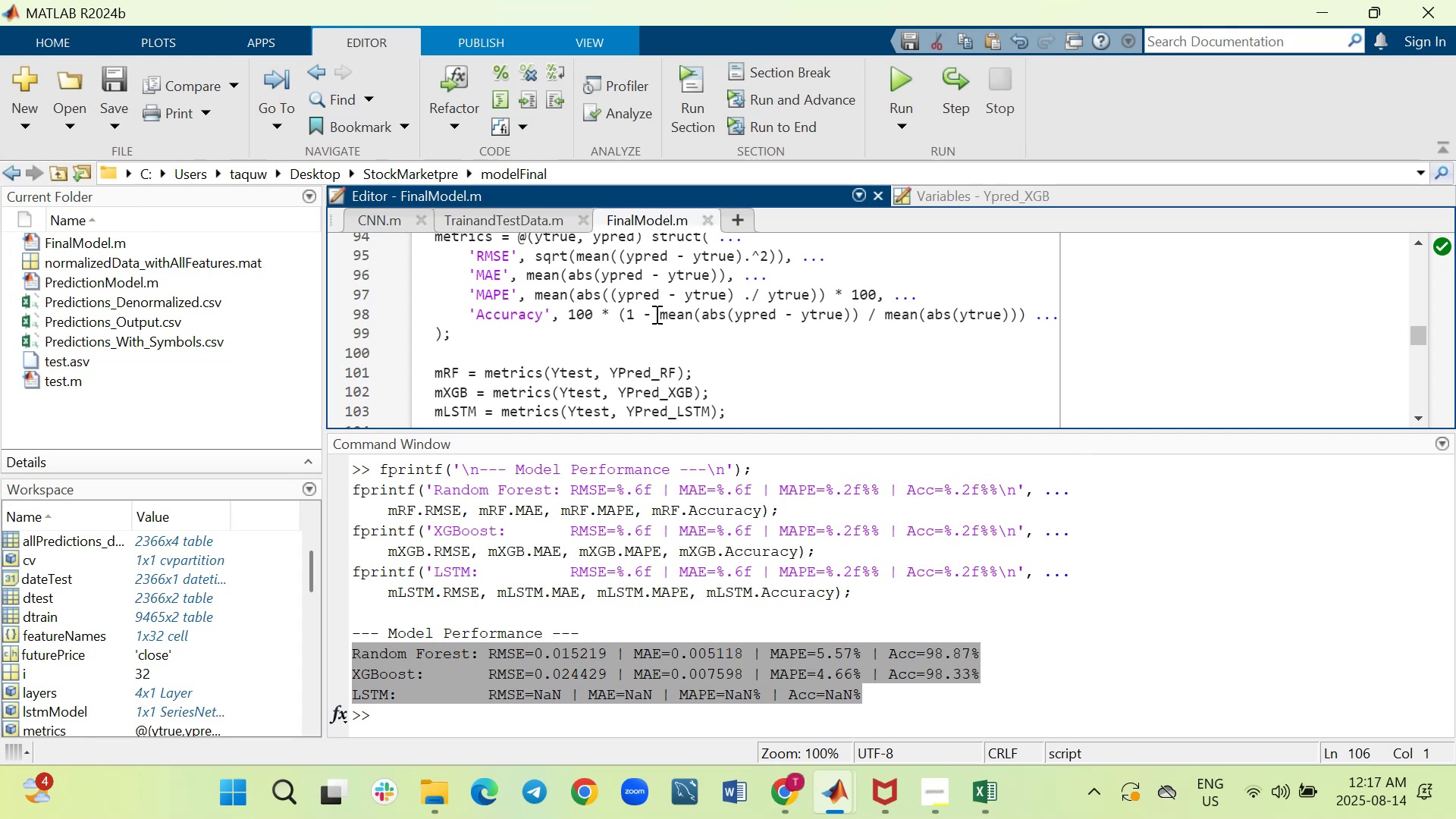 
hold_key(key=ControlLeft, duration=1.51)
 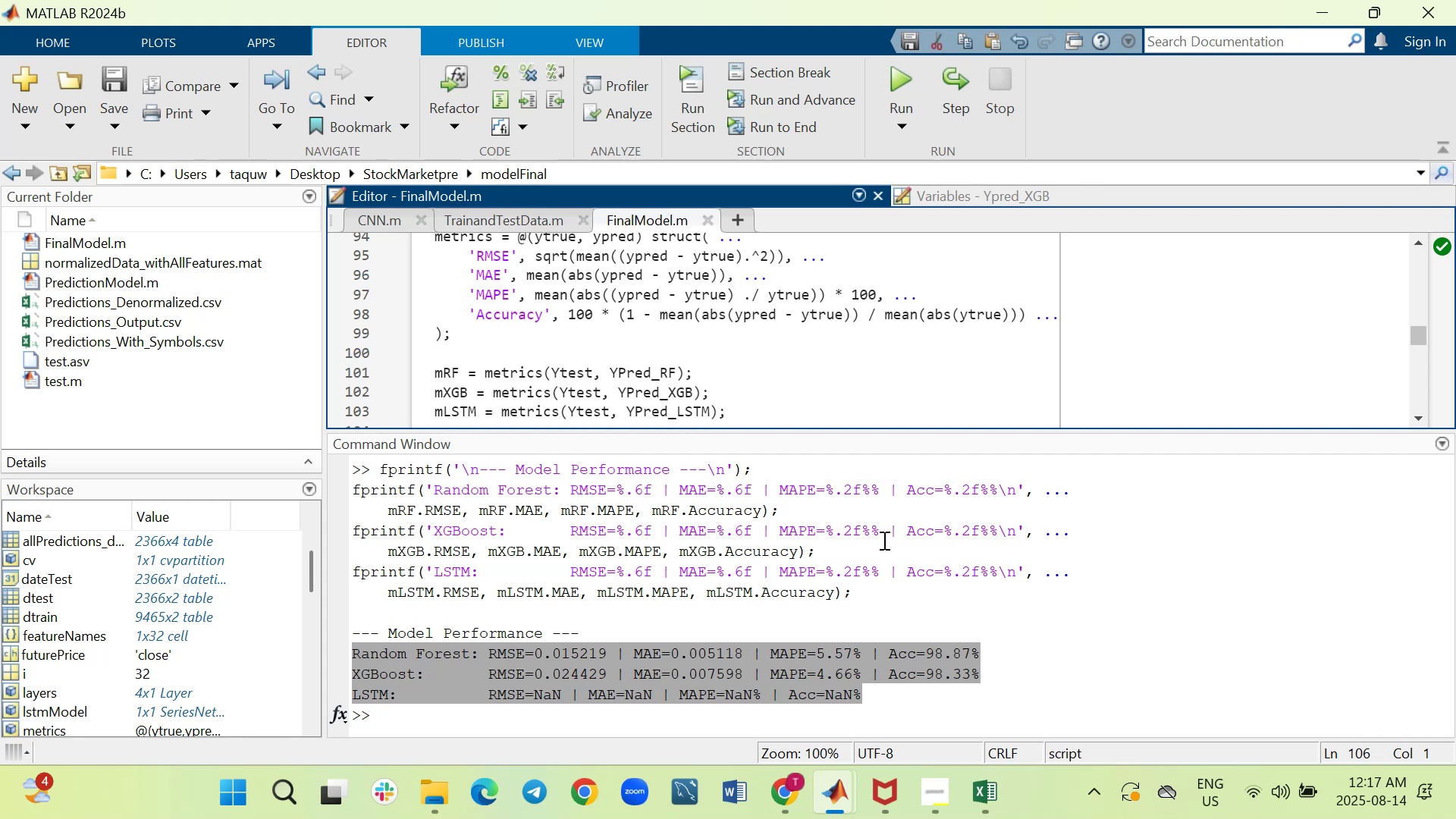 
hold_key(key=ControlLeft, duration=1.53)
 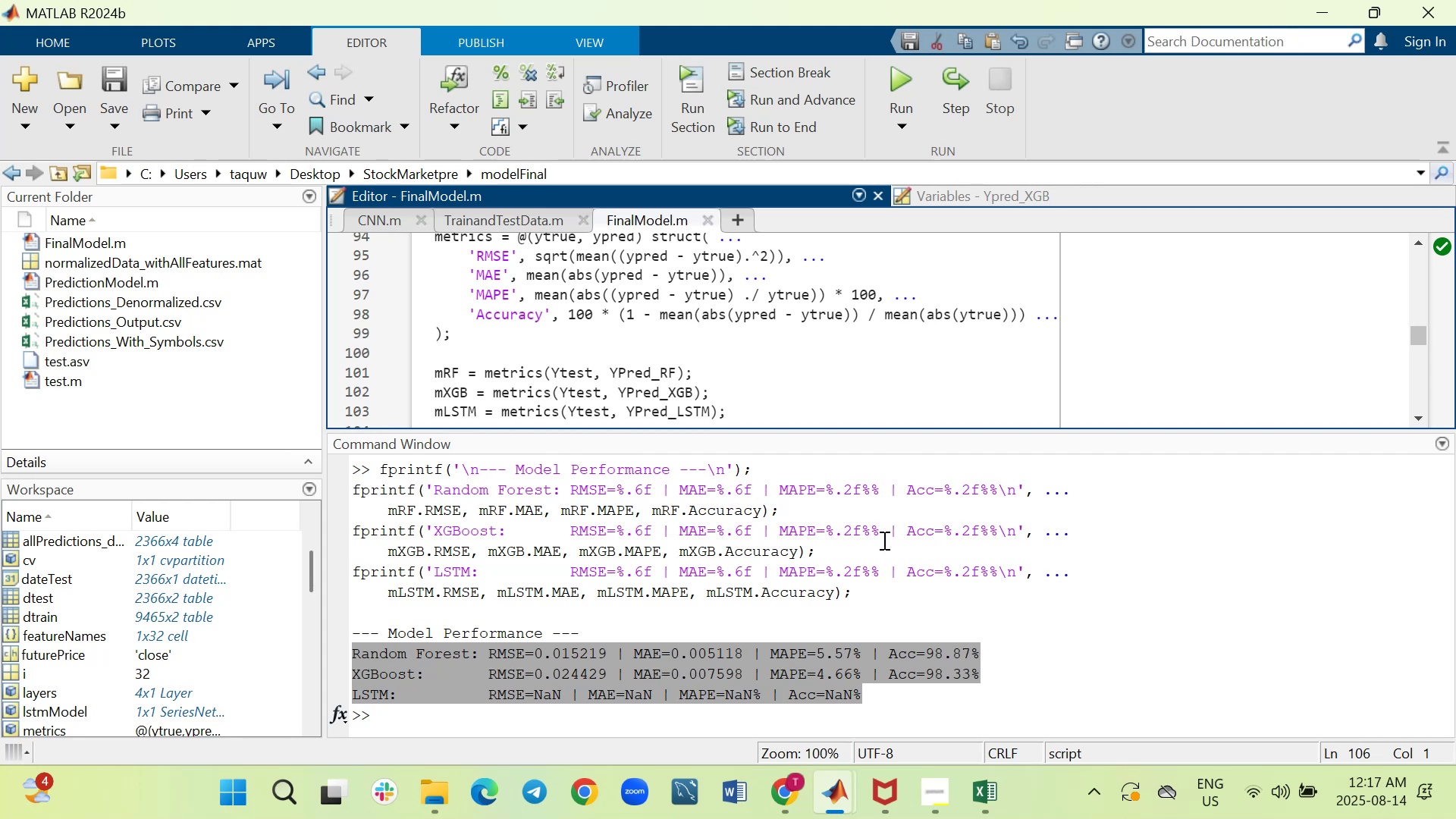 
key(Control+ControlLeft)
 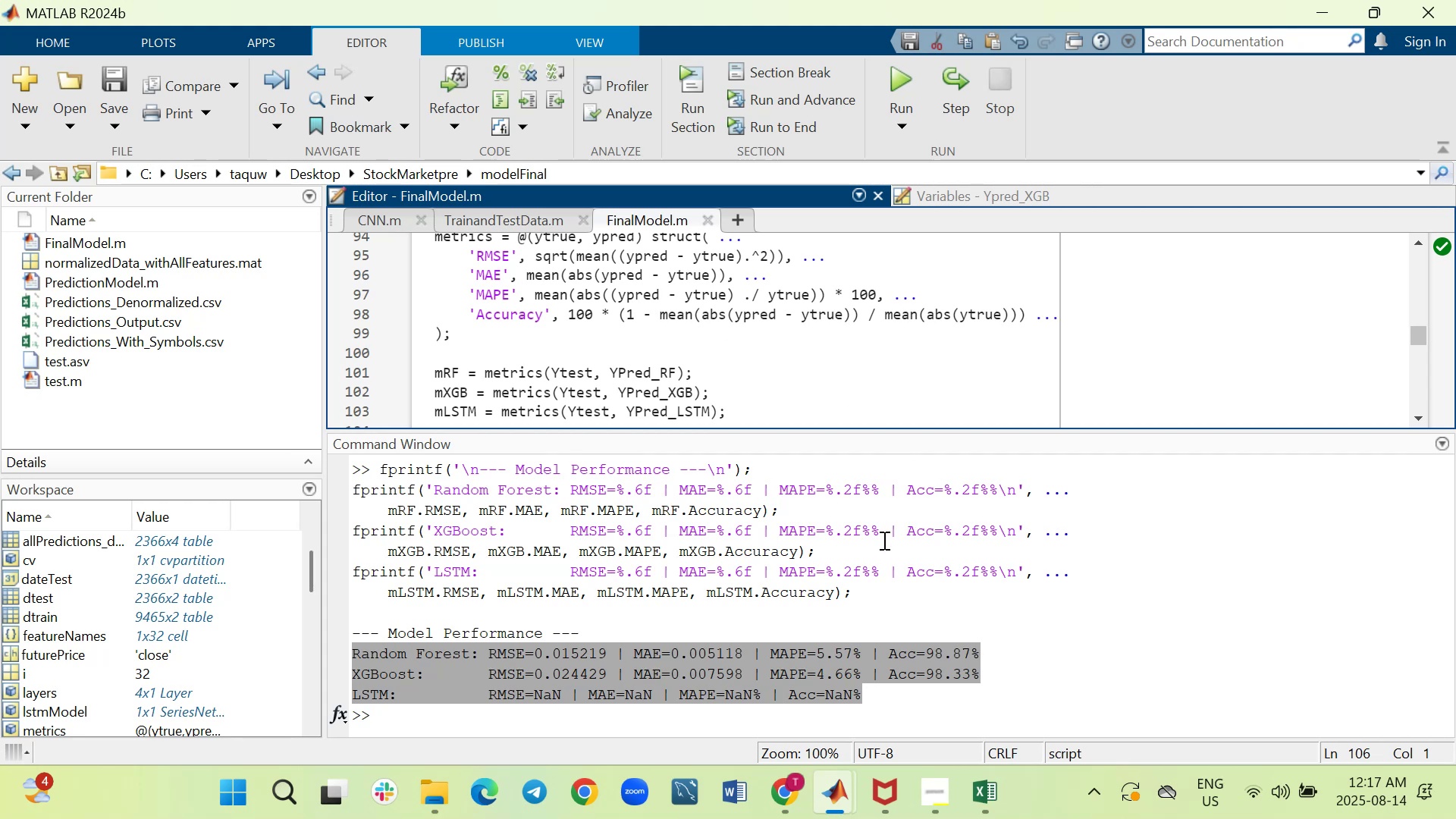 
key(Control+ControlLeft)
 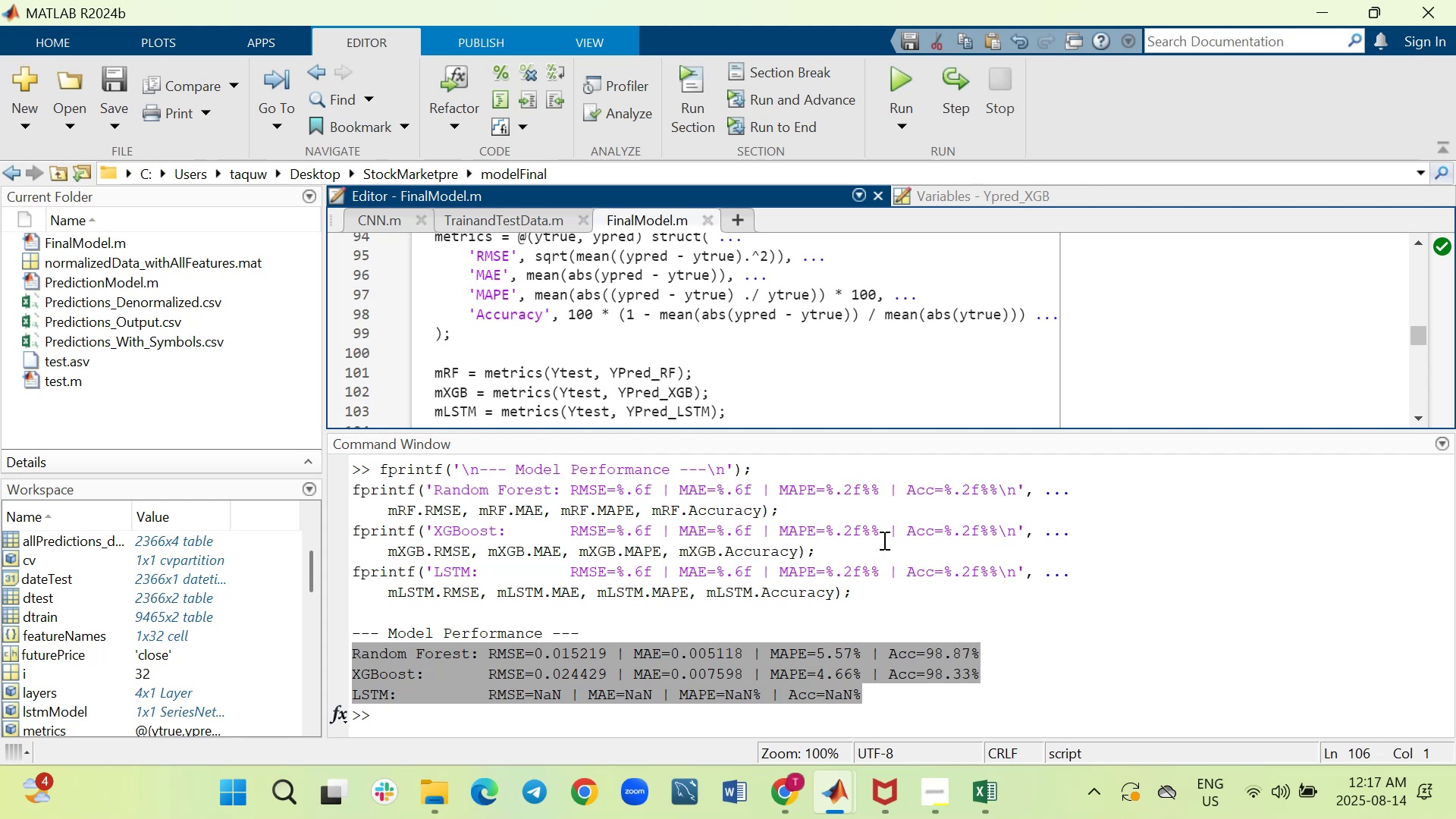 
key(Control+ControlLeft)
 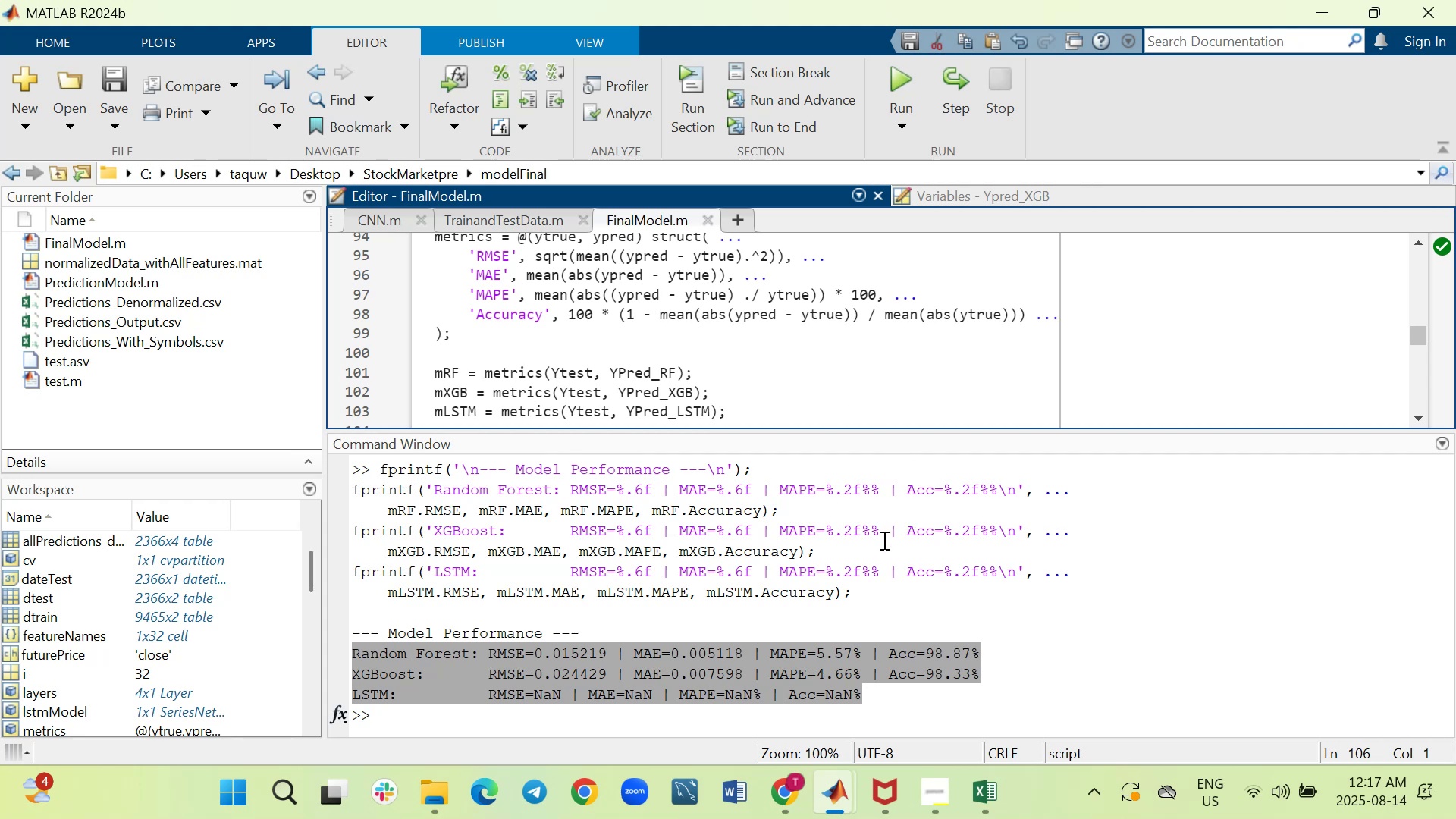 
key(Control+ControlLeft)
 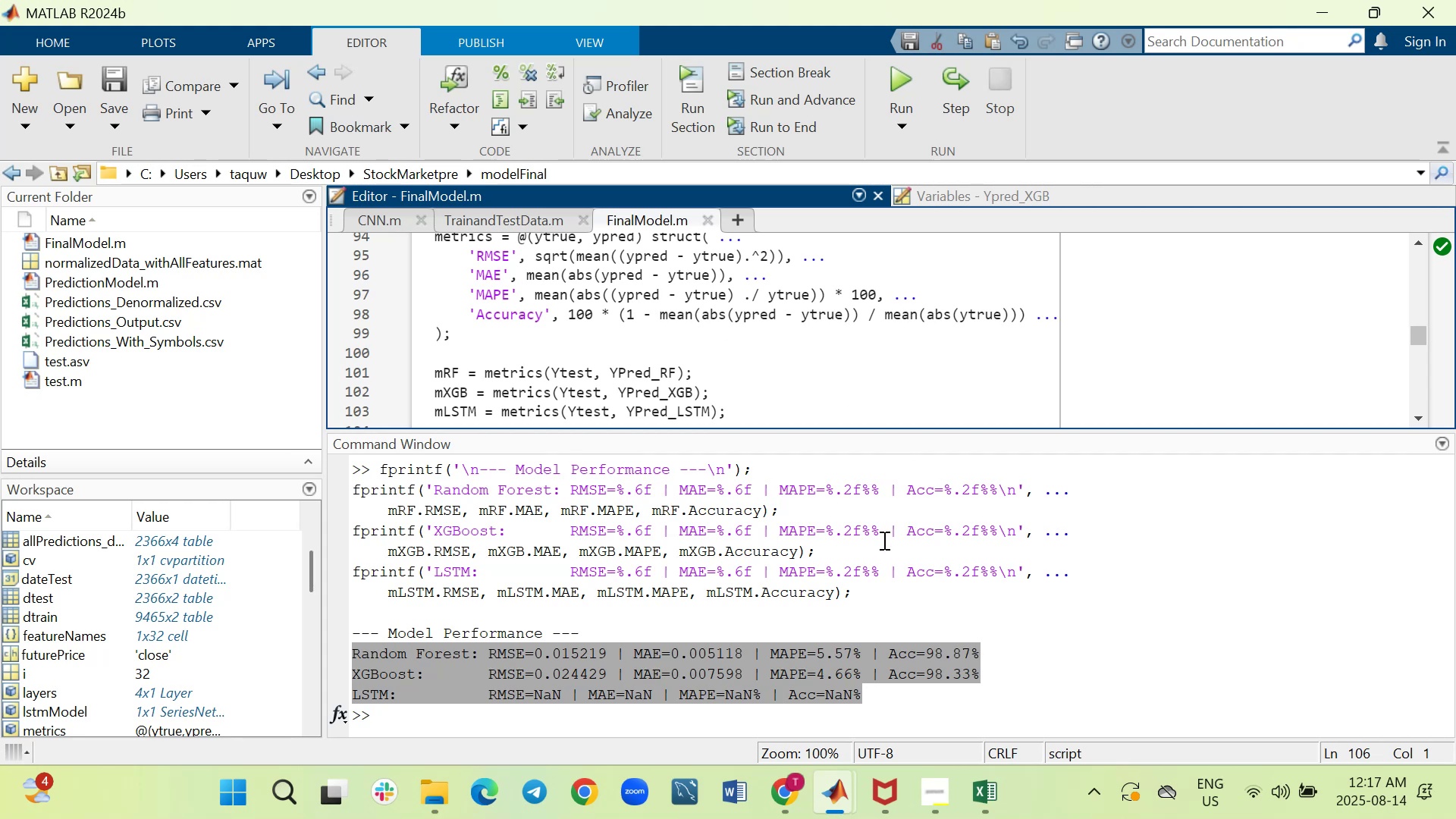 
hold_key(key=ControlLeft, duration=0.62)
 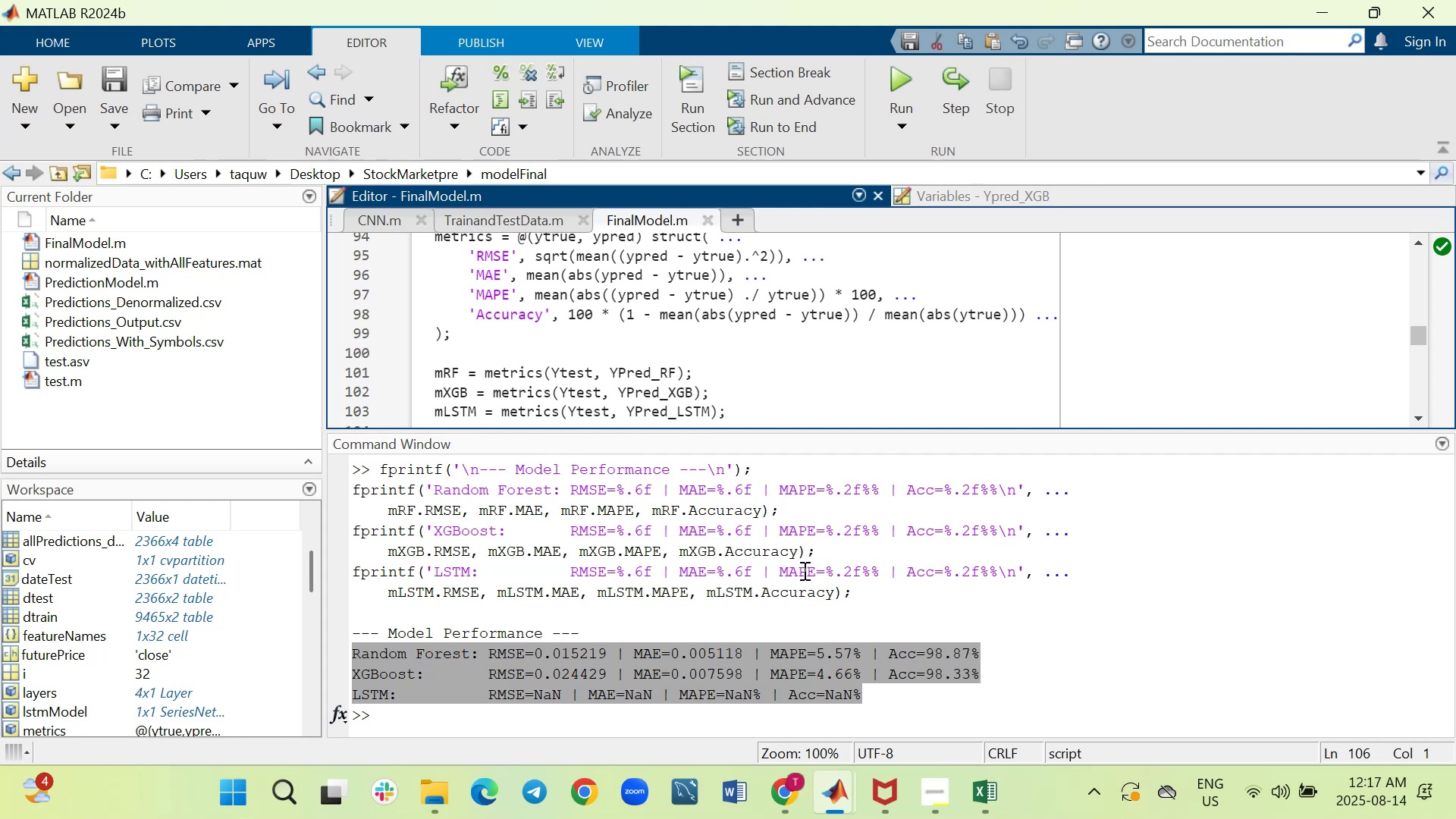 
wait(7.55)
 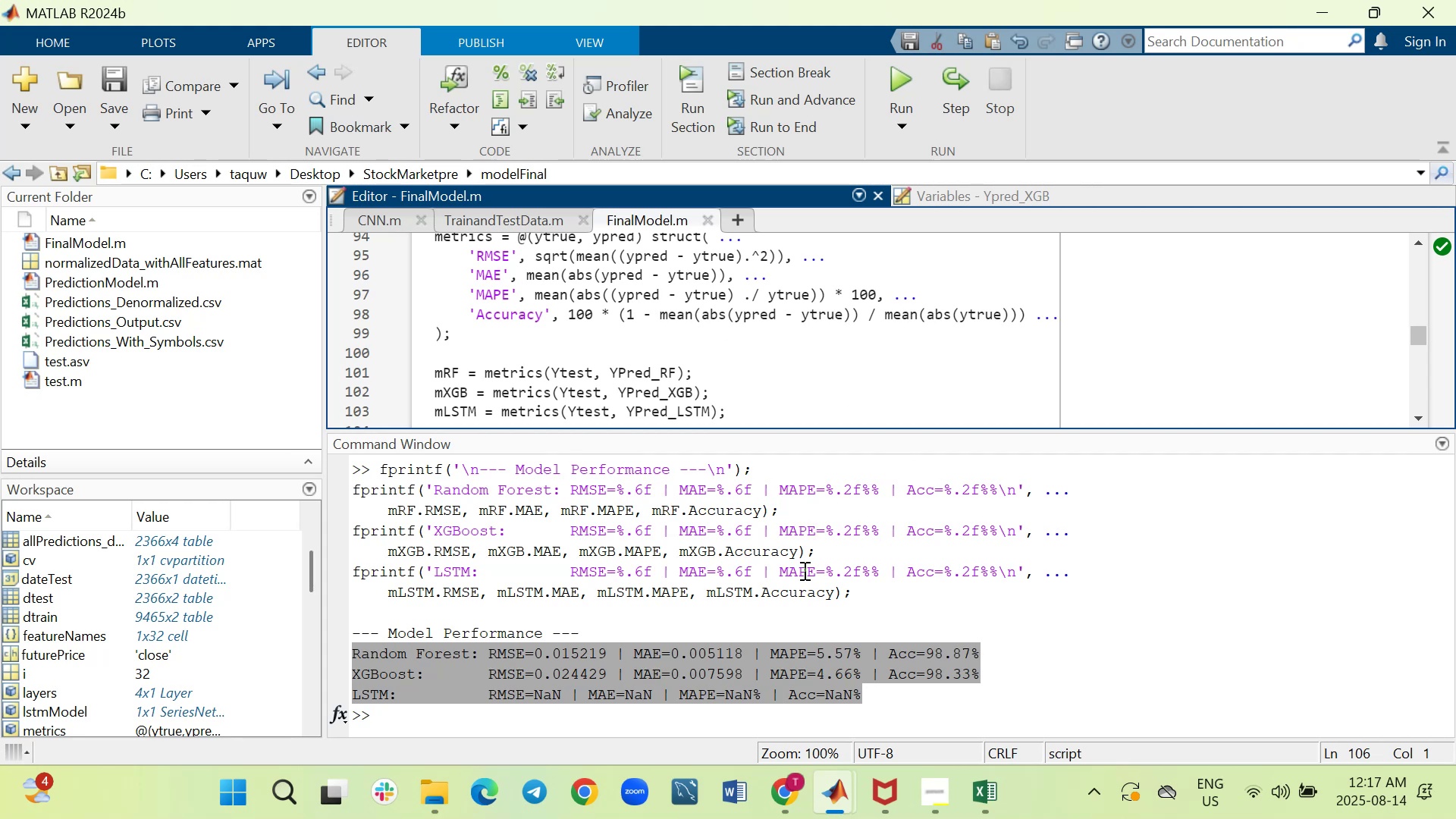 
key(Control+C)
 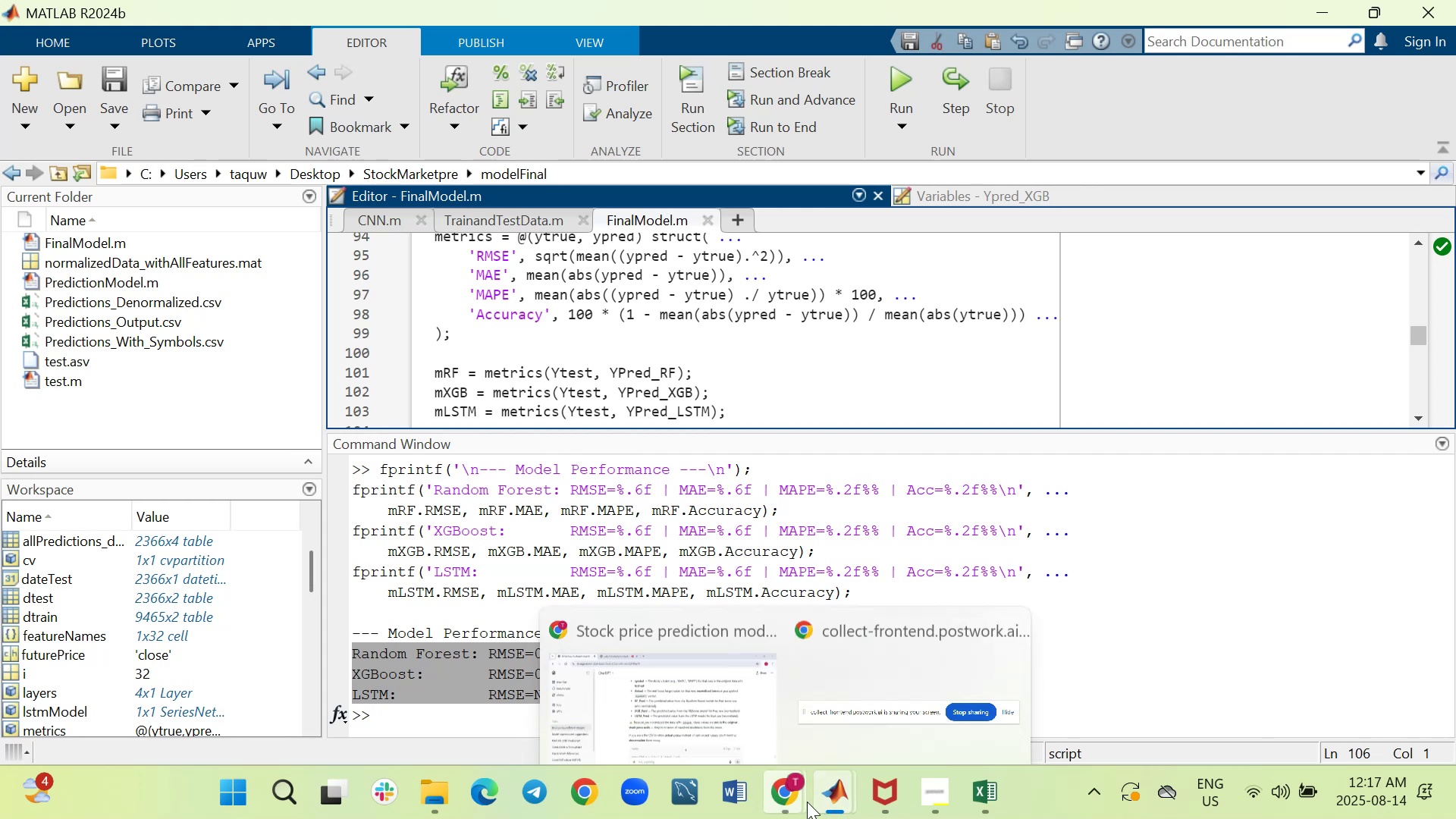 
left_click([736, 683])
 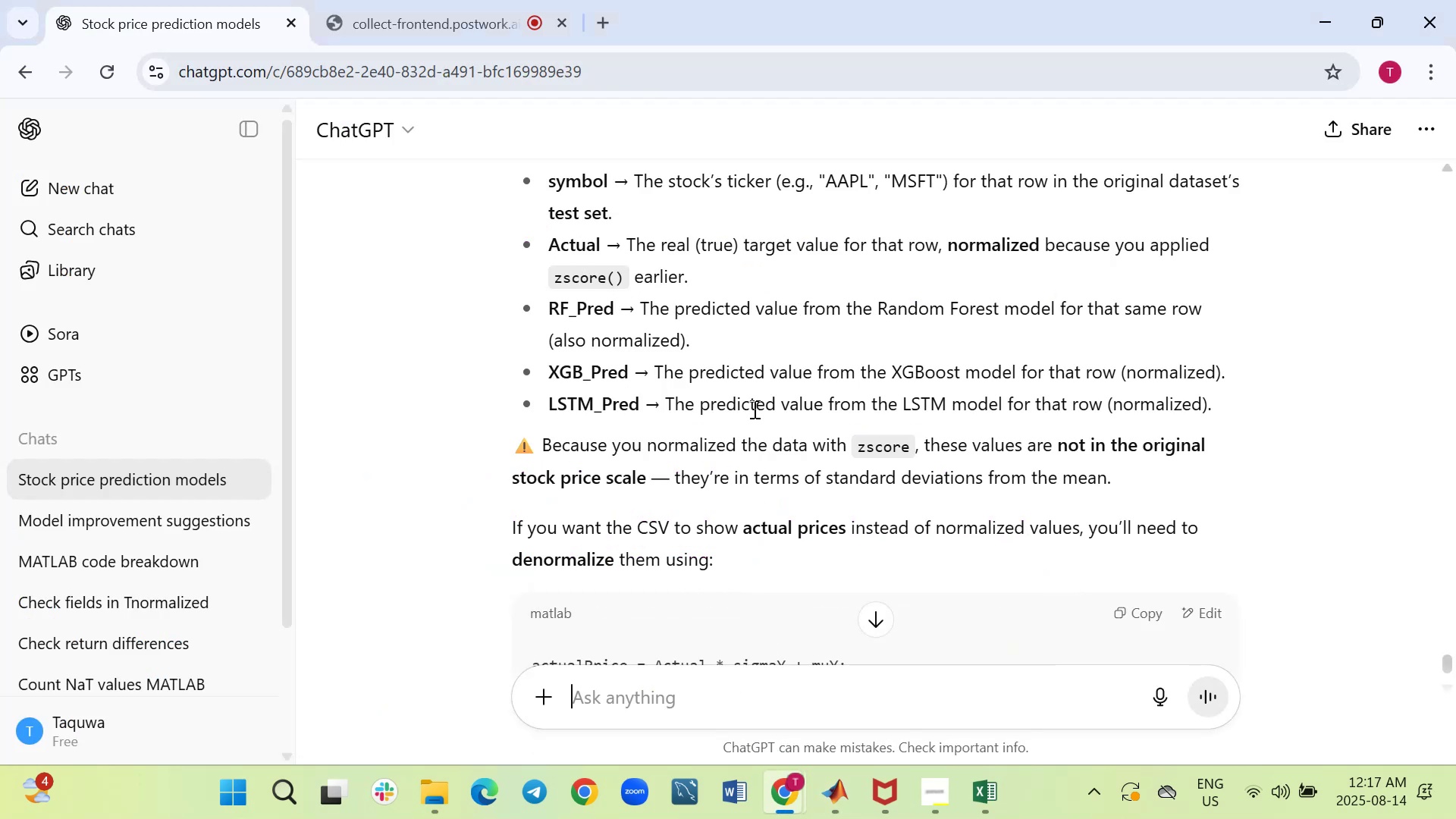 
wait(5.05)
 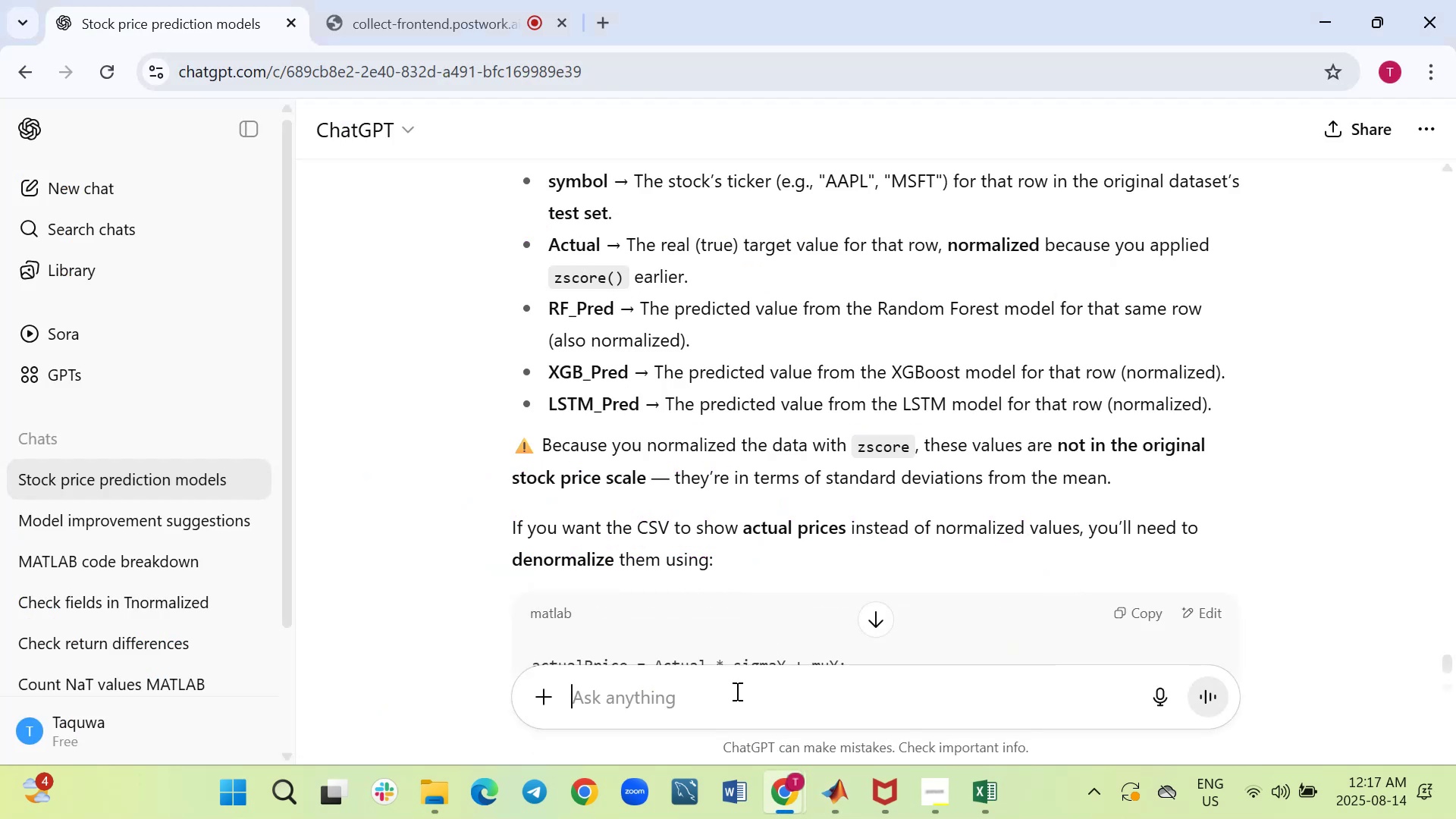 
key(Control+V)
 